 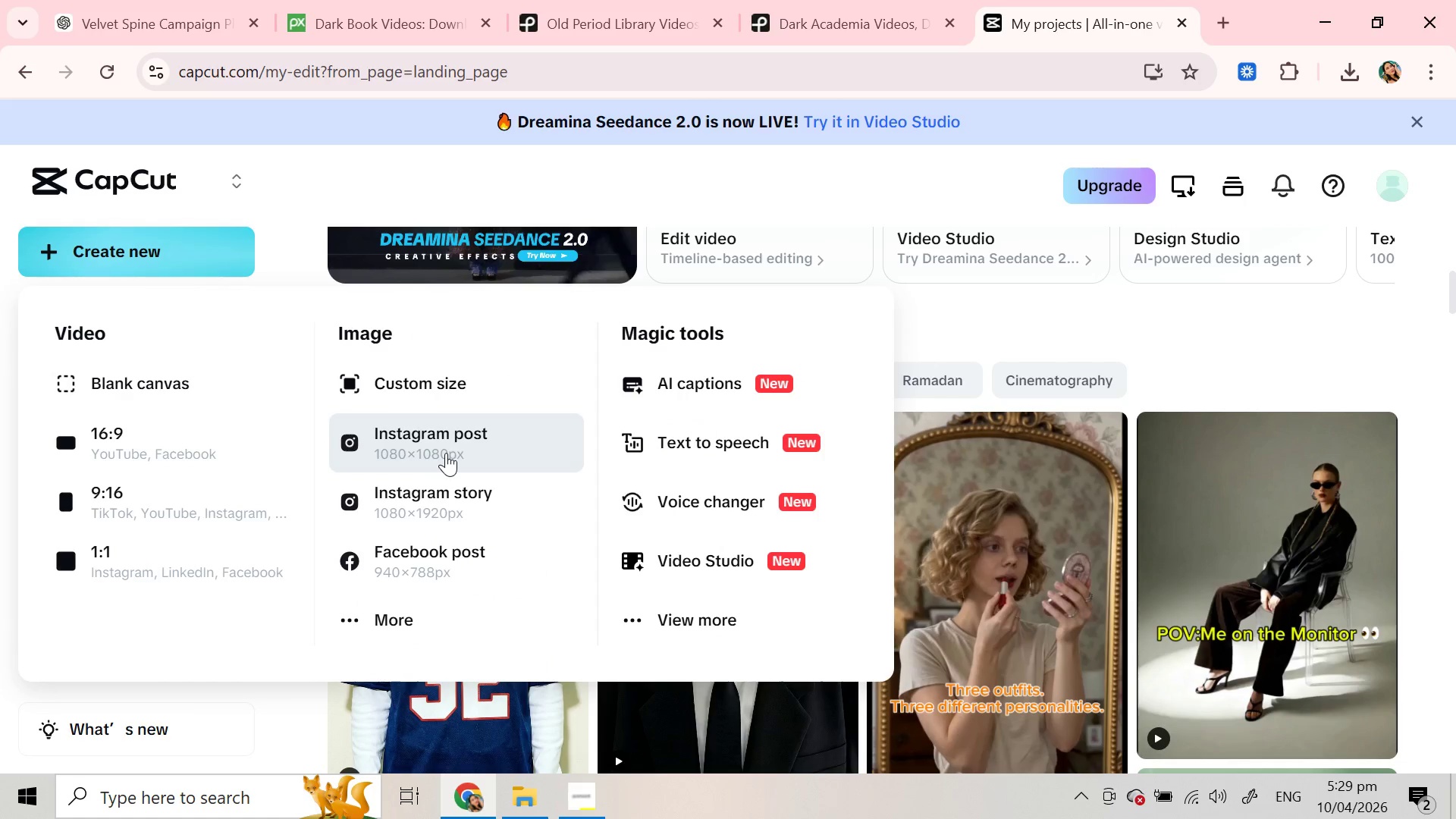 
scroll: coordinate [446, 453], scroll_direction: down, amount: 1.0
 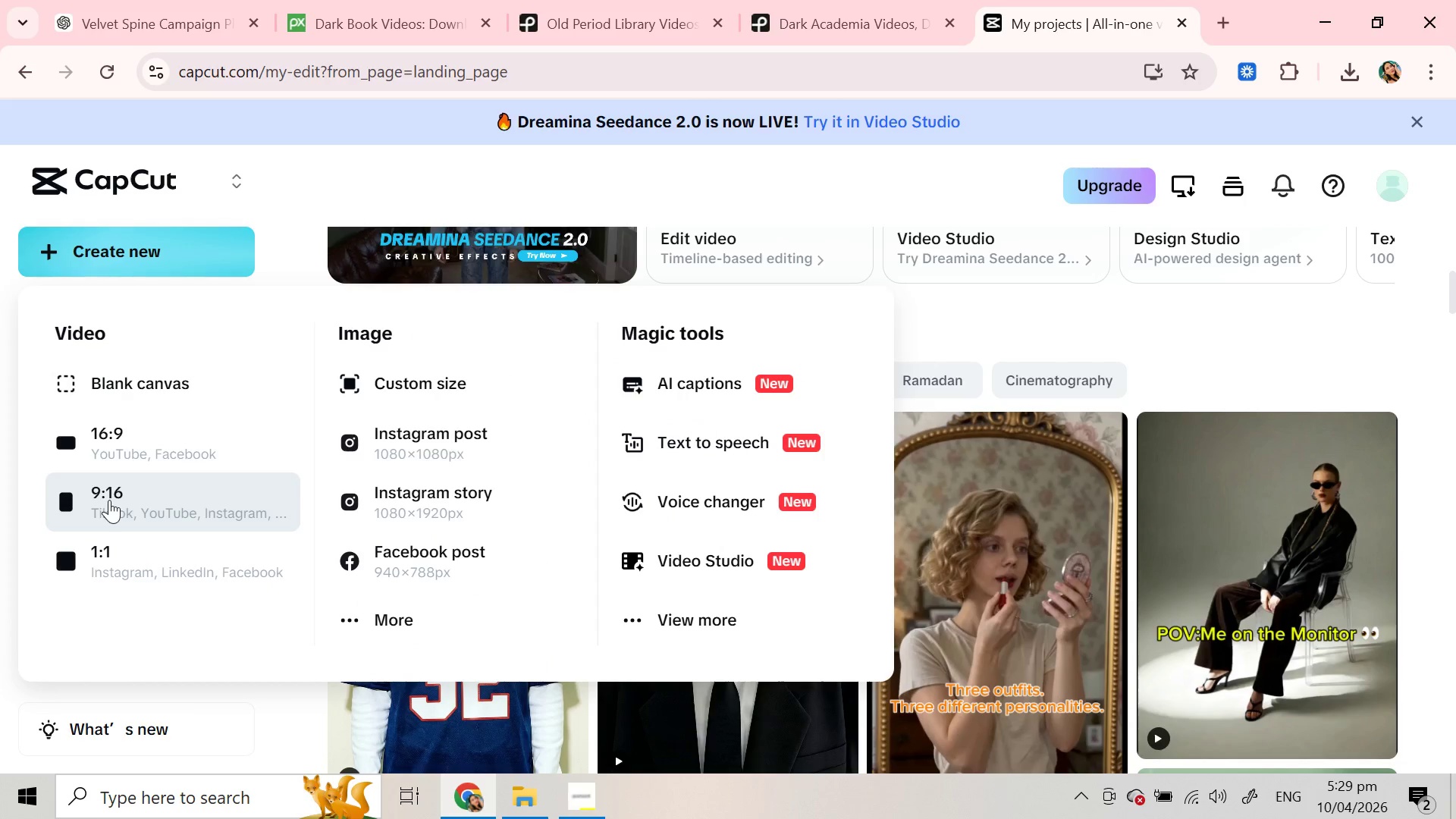 
left_click([109, 500])
 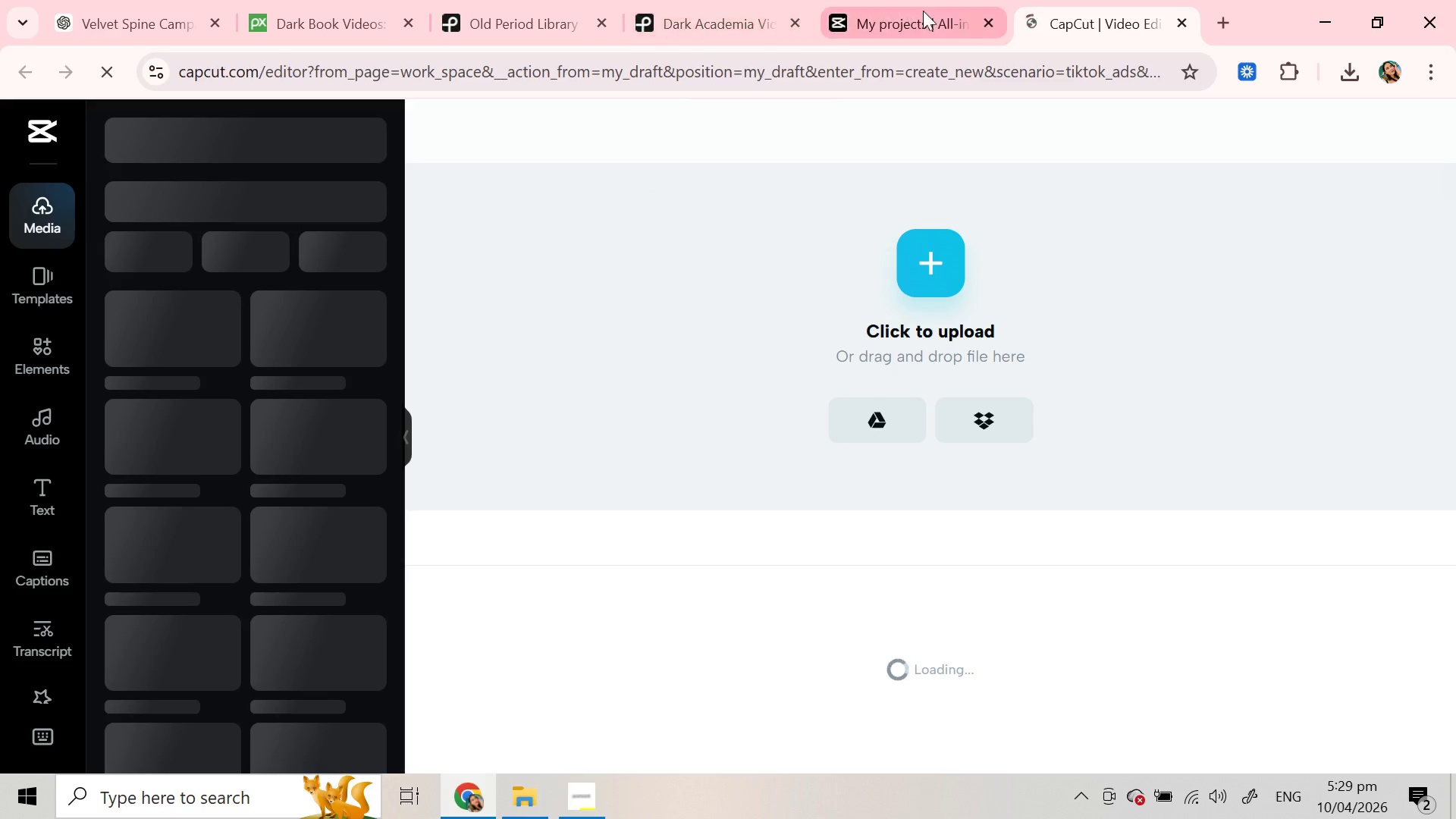 
left_click([985, 24])
 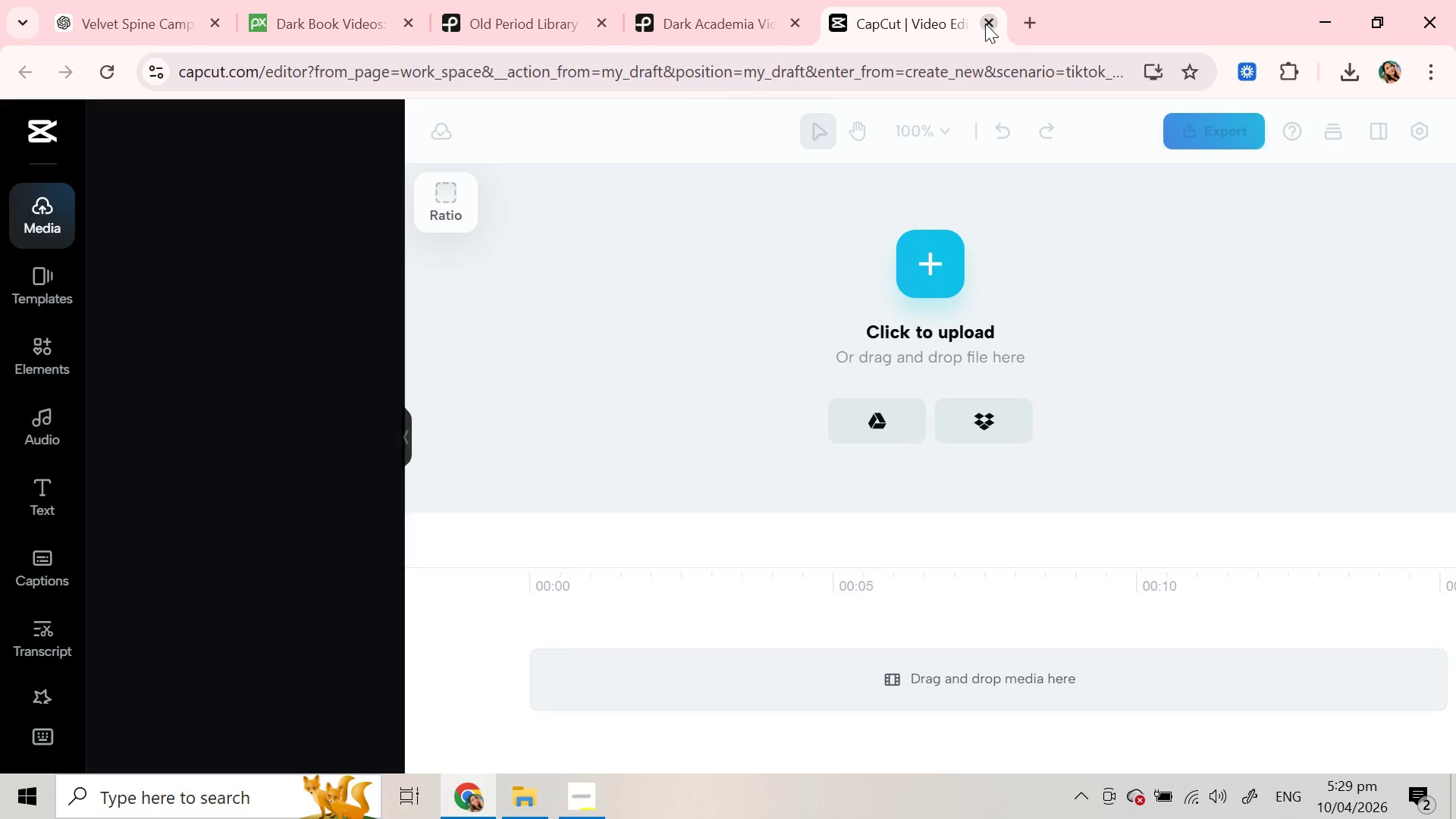 
wait(7.17)
 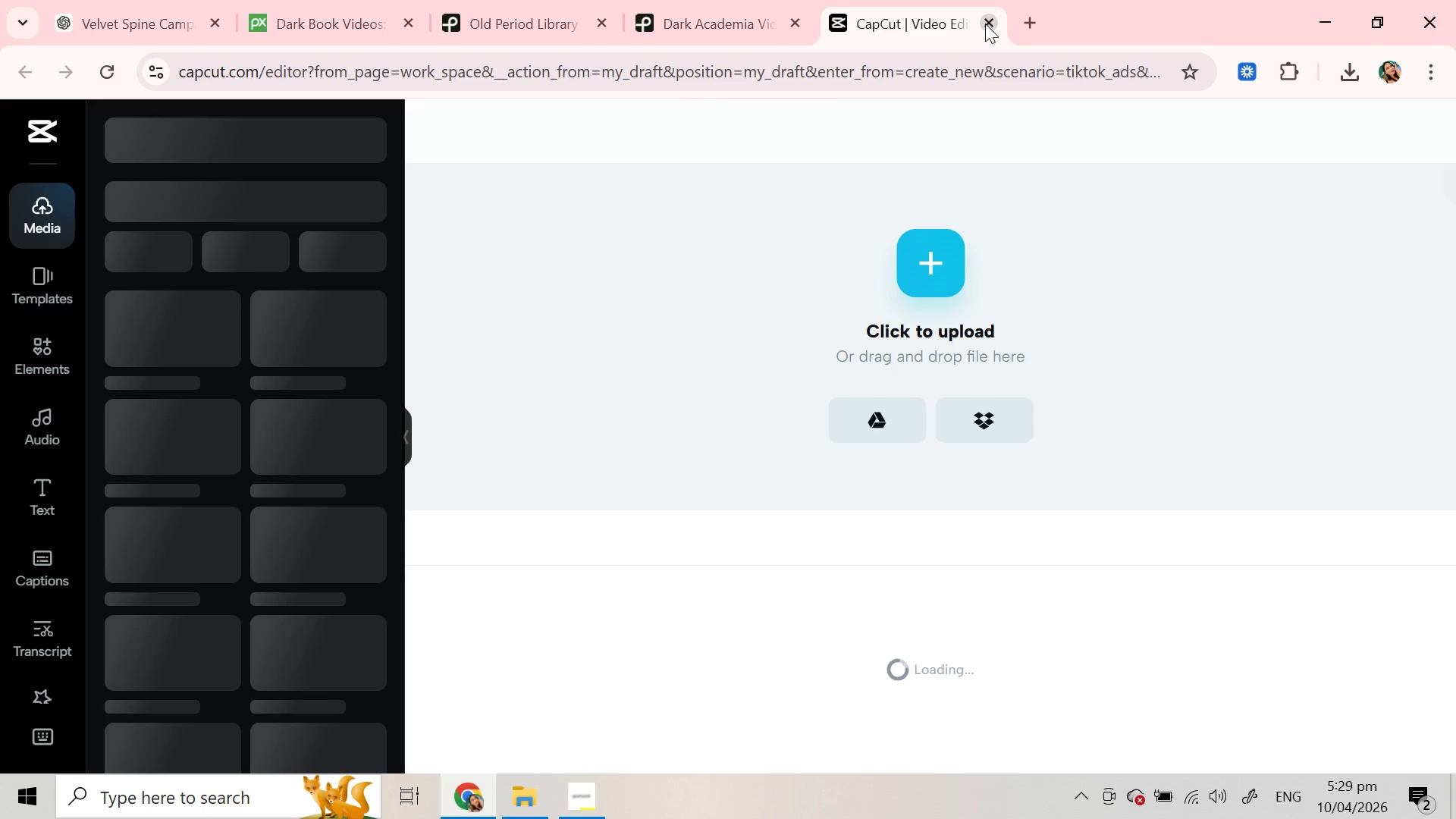 
left_click([931, 280])
 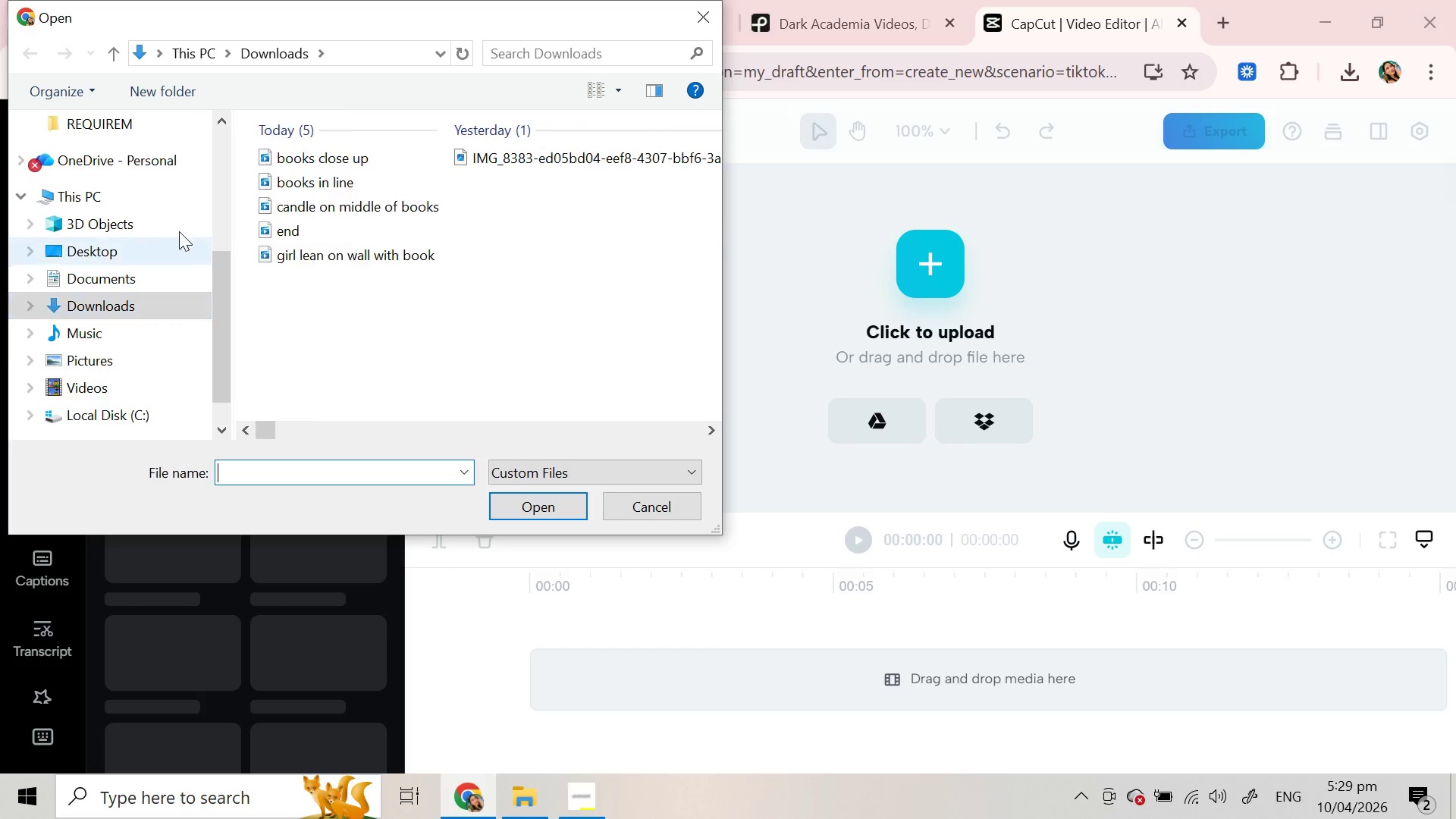 
scroll: coordinate [145, 201], scroll_direction: up, amount: 3.0
 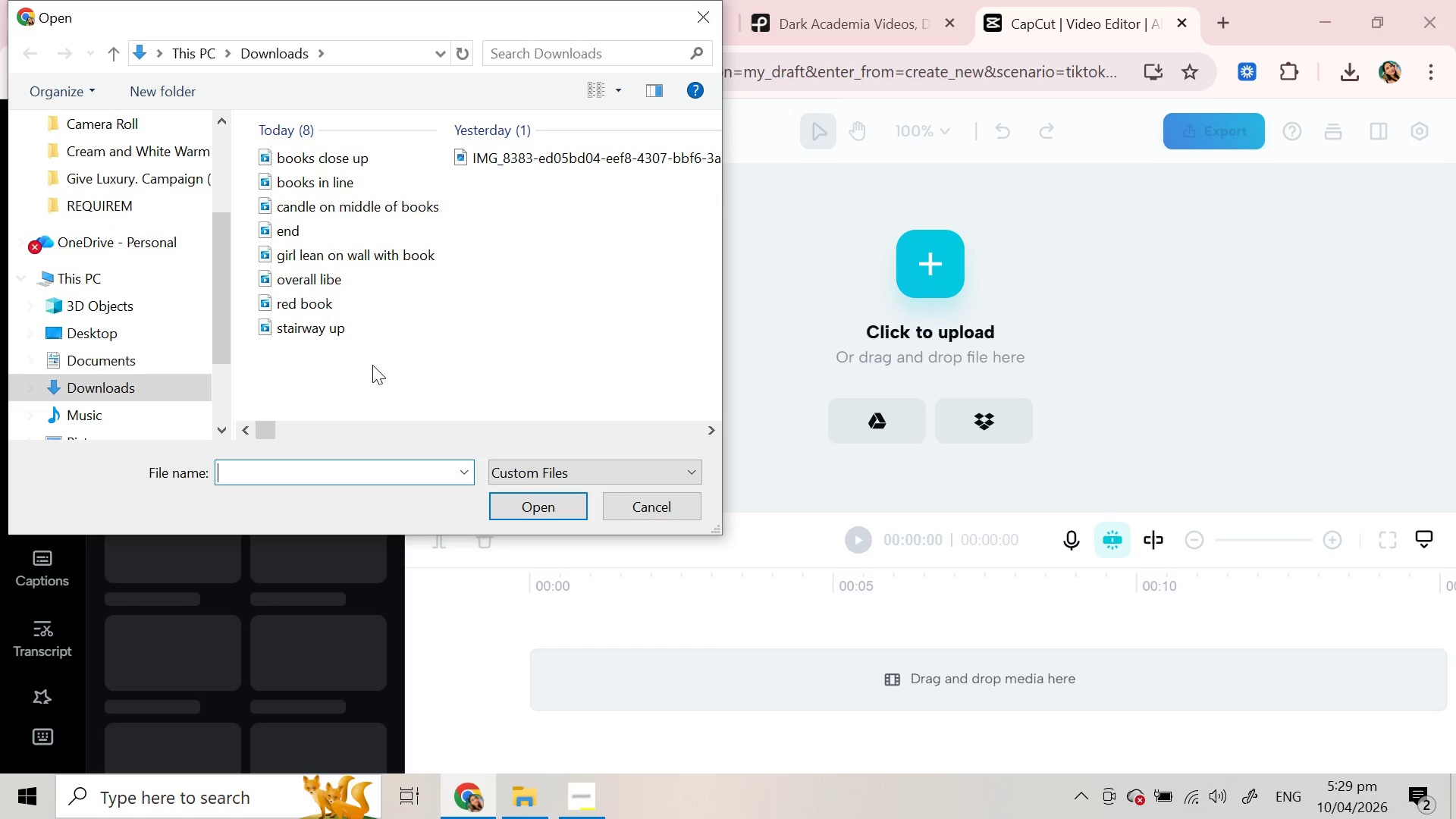 
left_click_drag(start_coordinate=[353, 359], to_coordinate=[262, 168])
 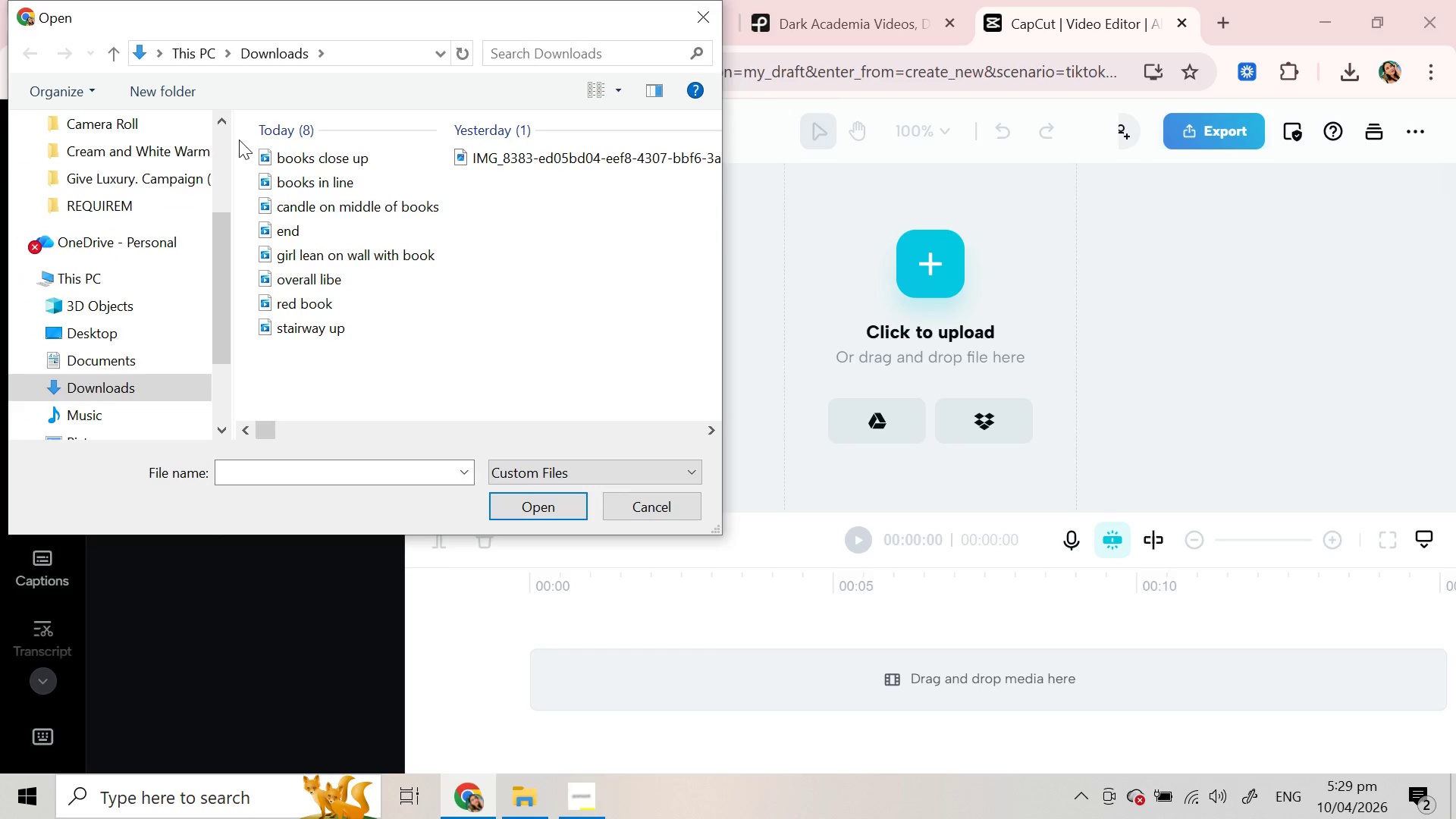 
left_click_drag(start_coordinate=[240, 140], to_coordinate=[291, 271])
 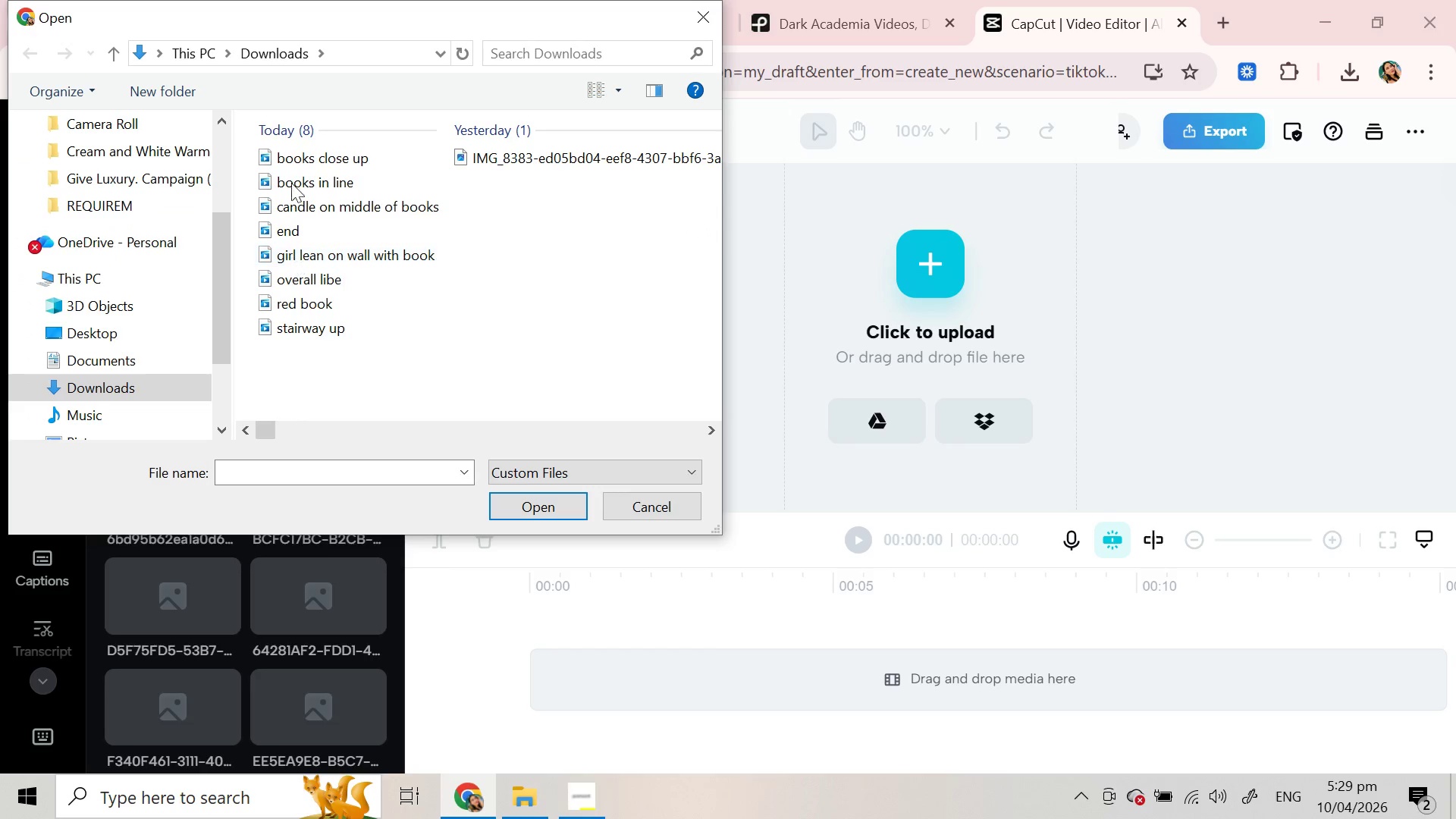 
hold_key(key=ControlLeft, duration=1.5)
left_click([282, 159])
 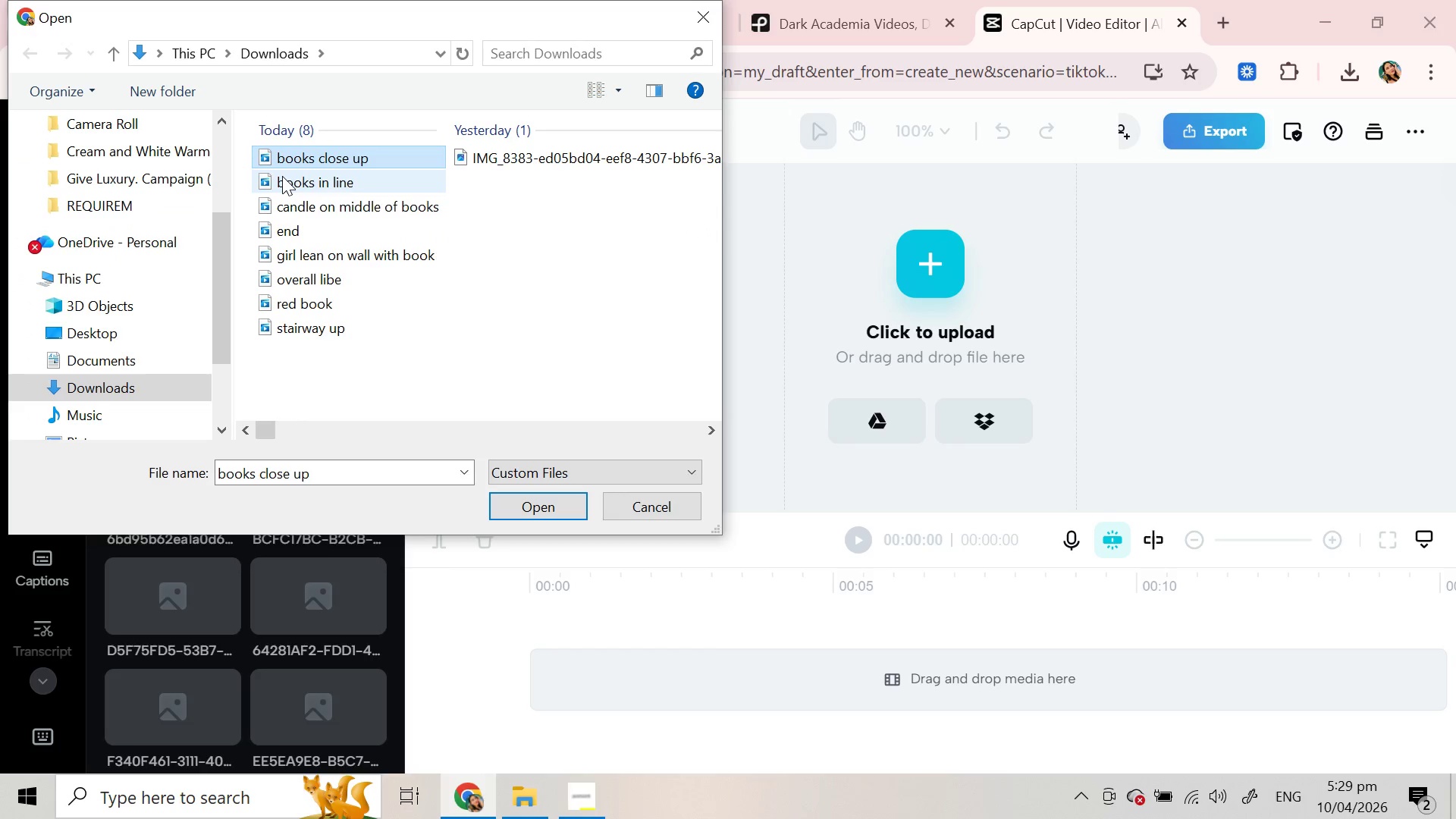 
double_click([282, 176])
 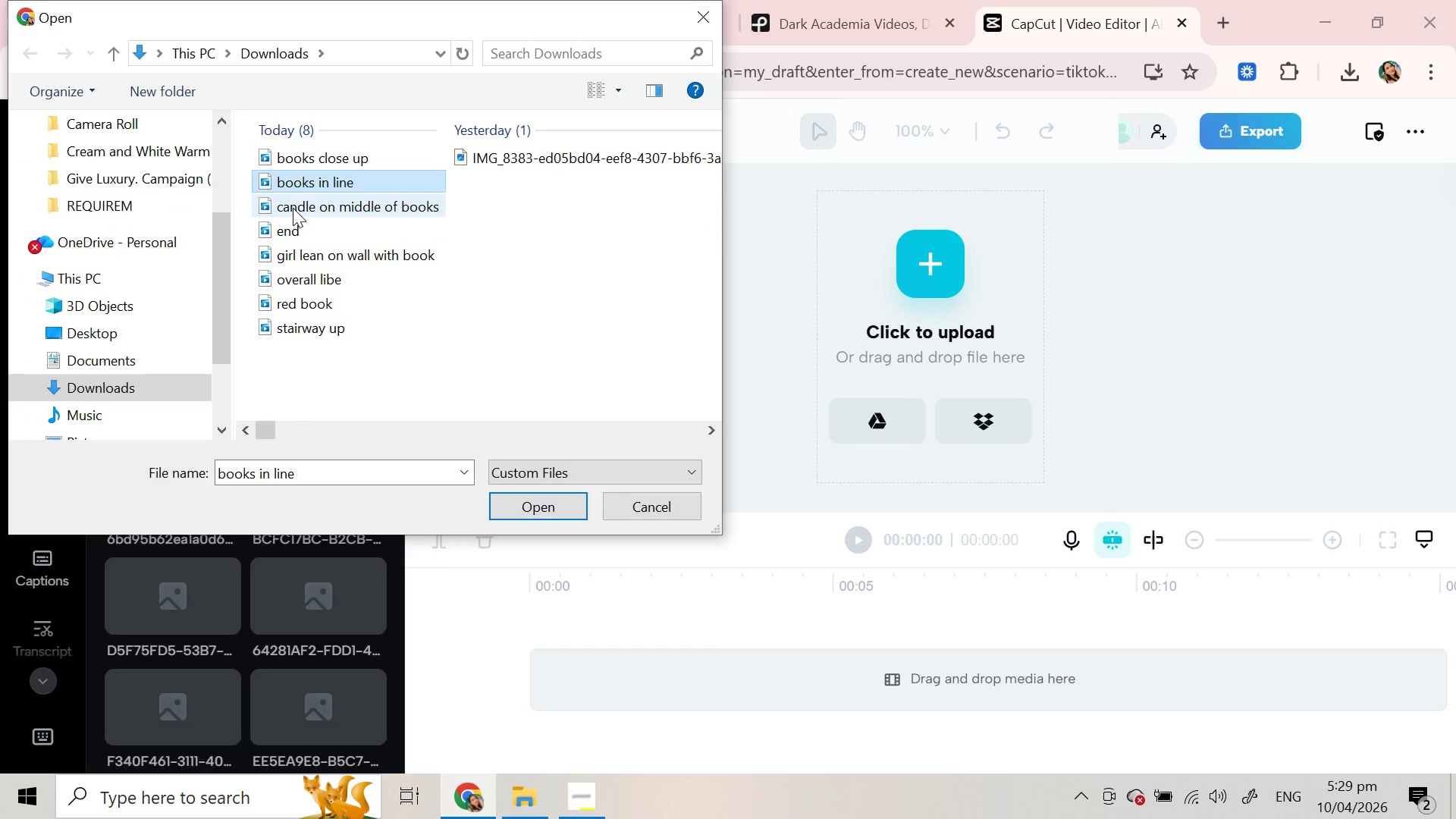 
hold_key(key=ControlLeft, duration=1.23)
left_click([291, 163])
 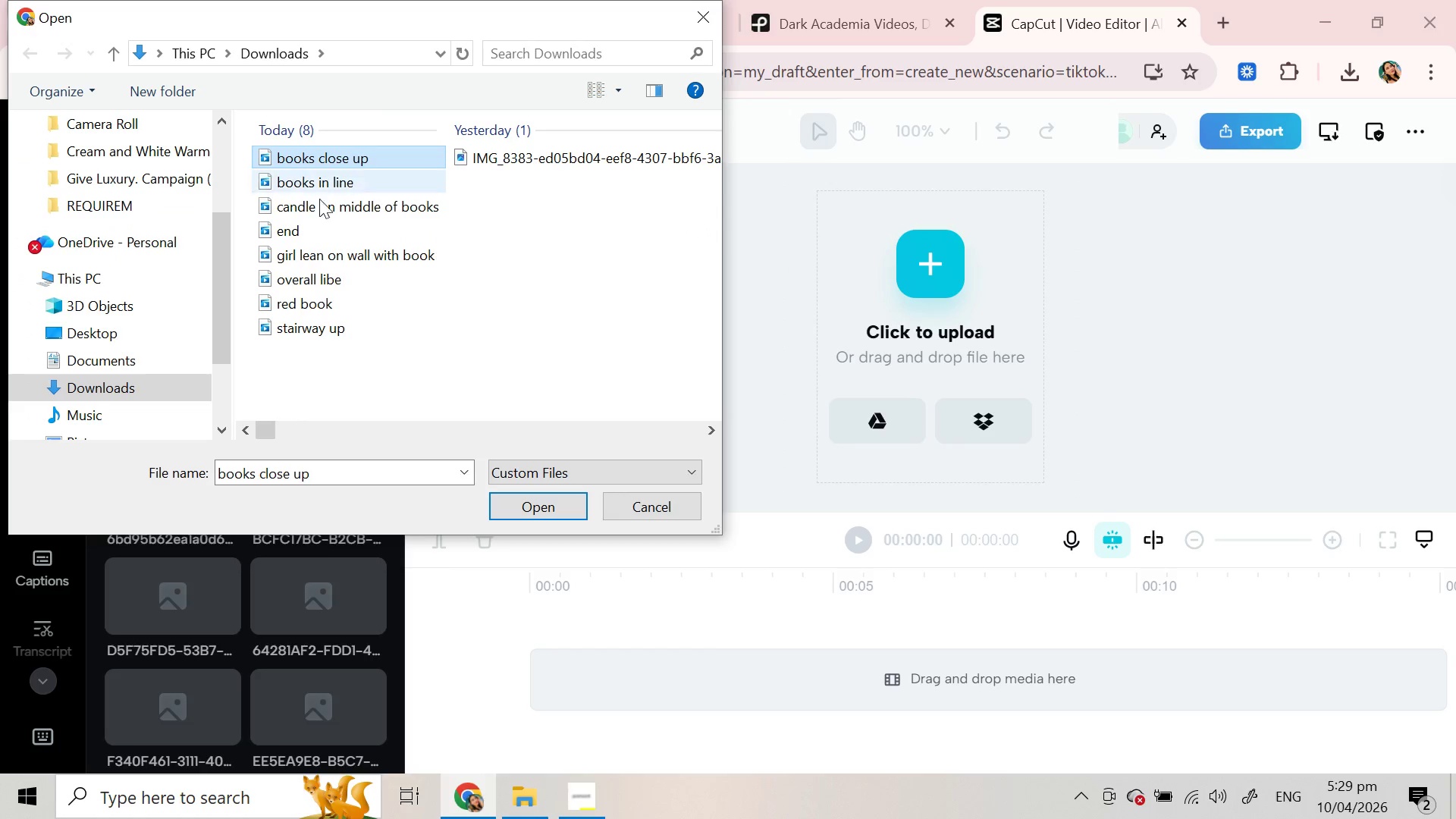 
mouse_move([362, 313])
 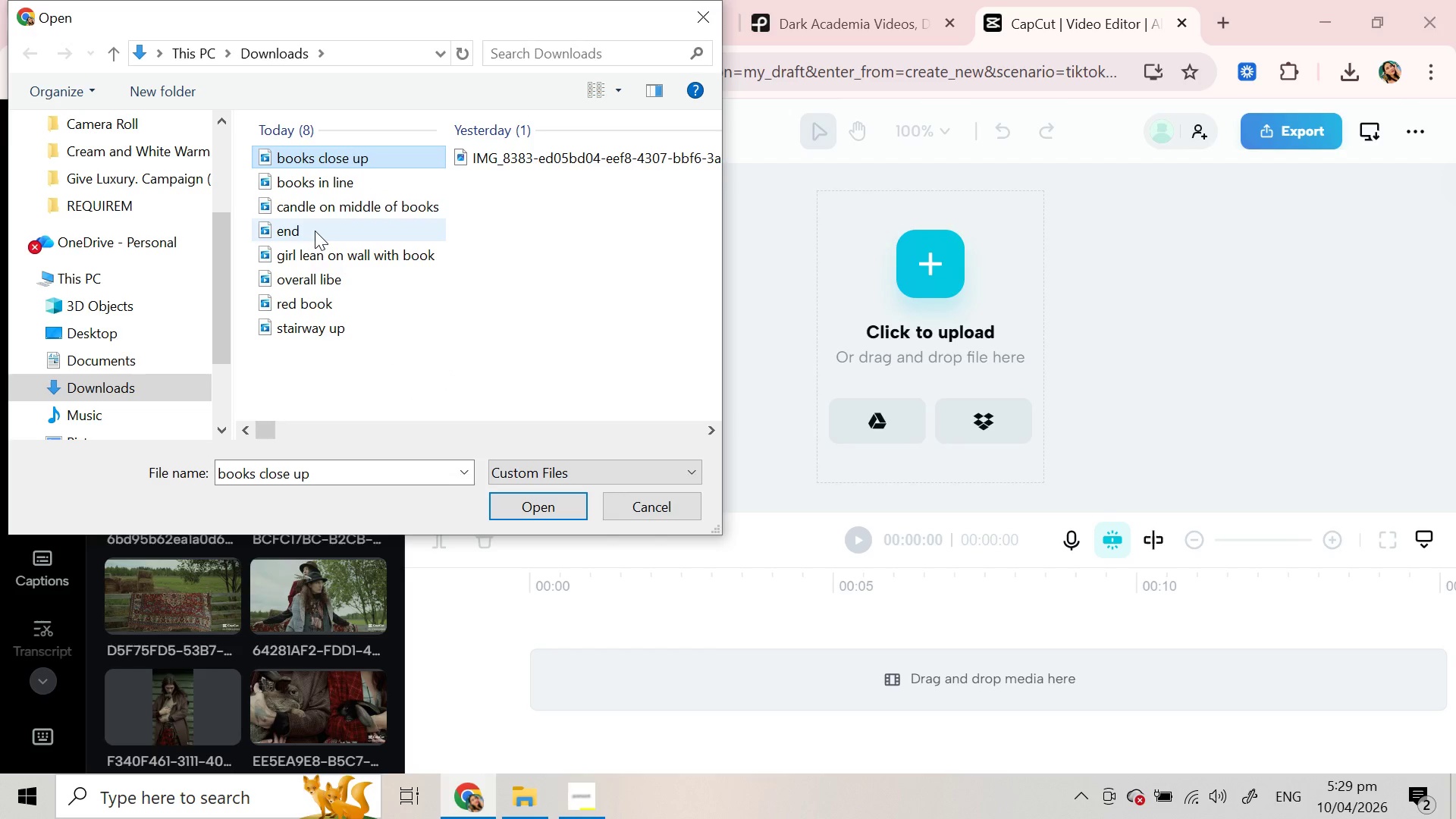 
left_click([296, 231])
 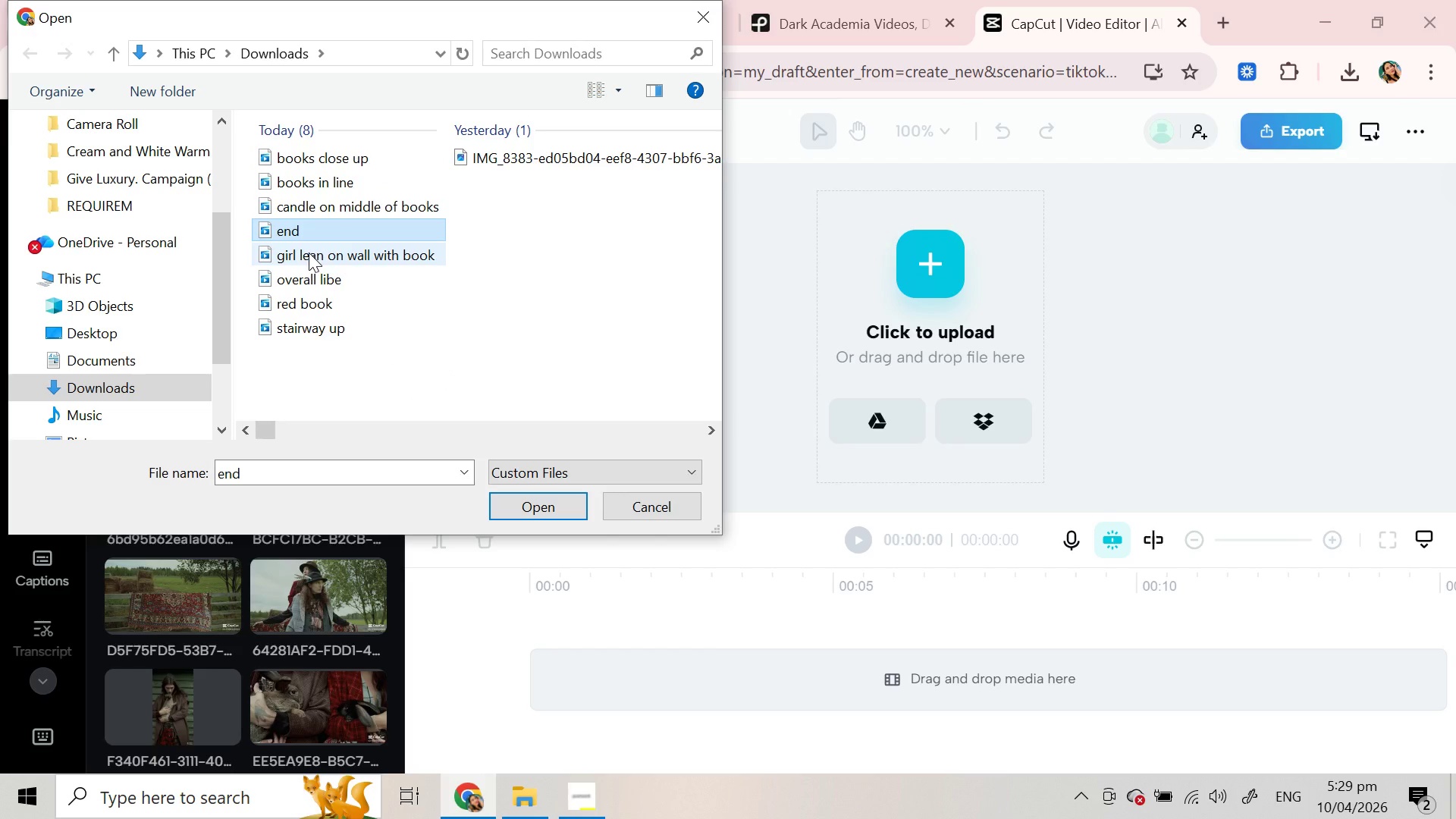 
left_click([309, 253])
 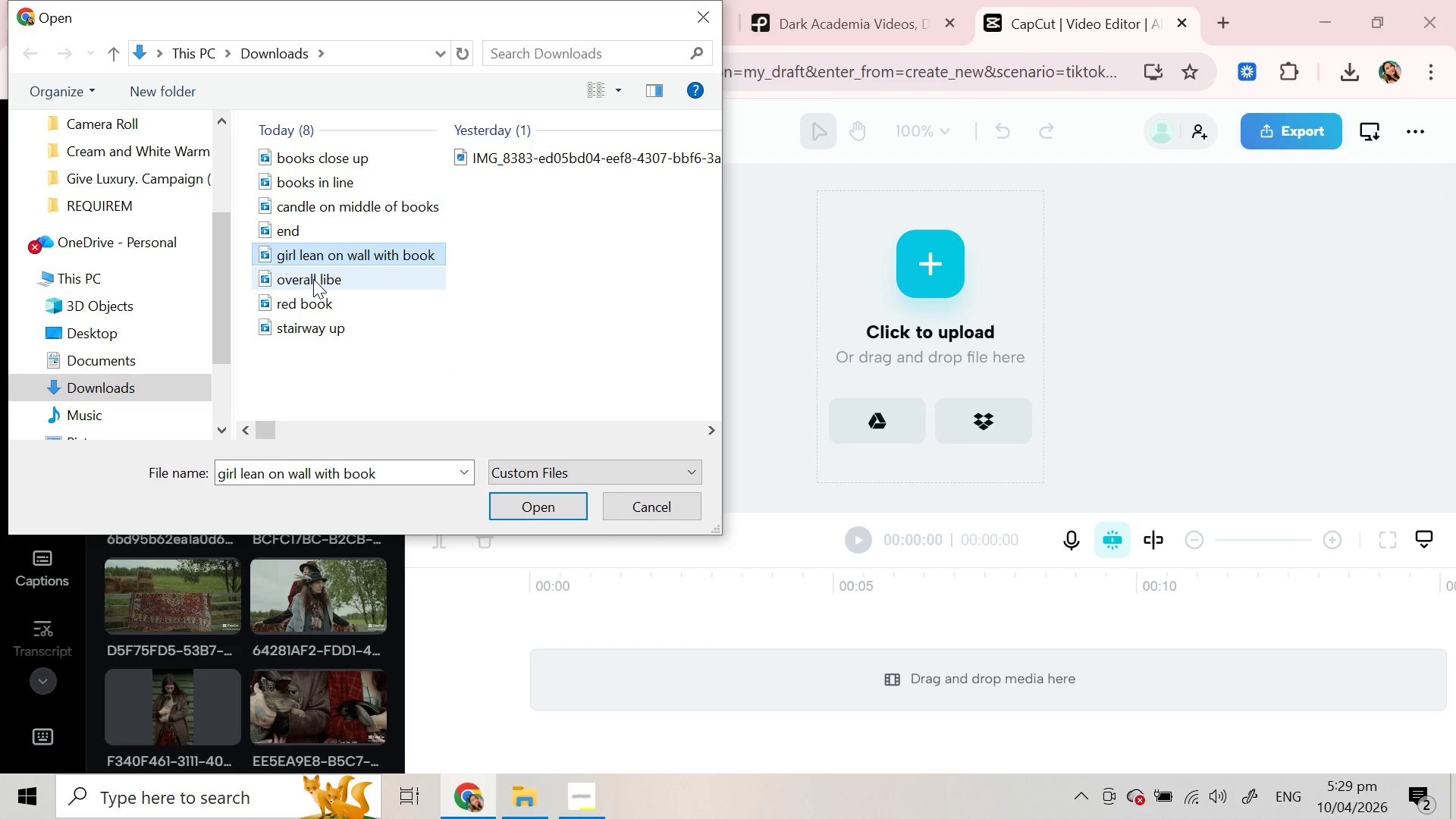 
left_click([313, 279])
 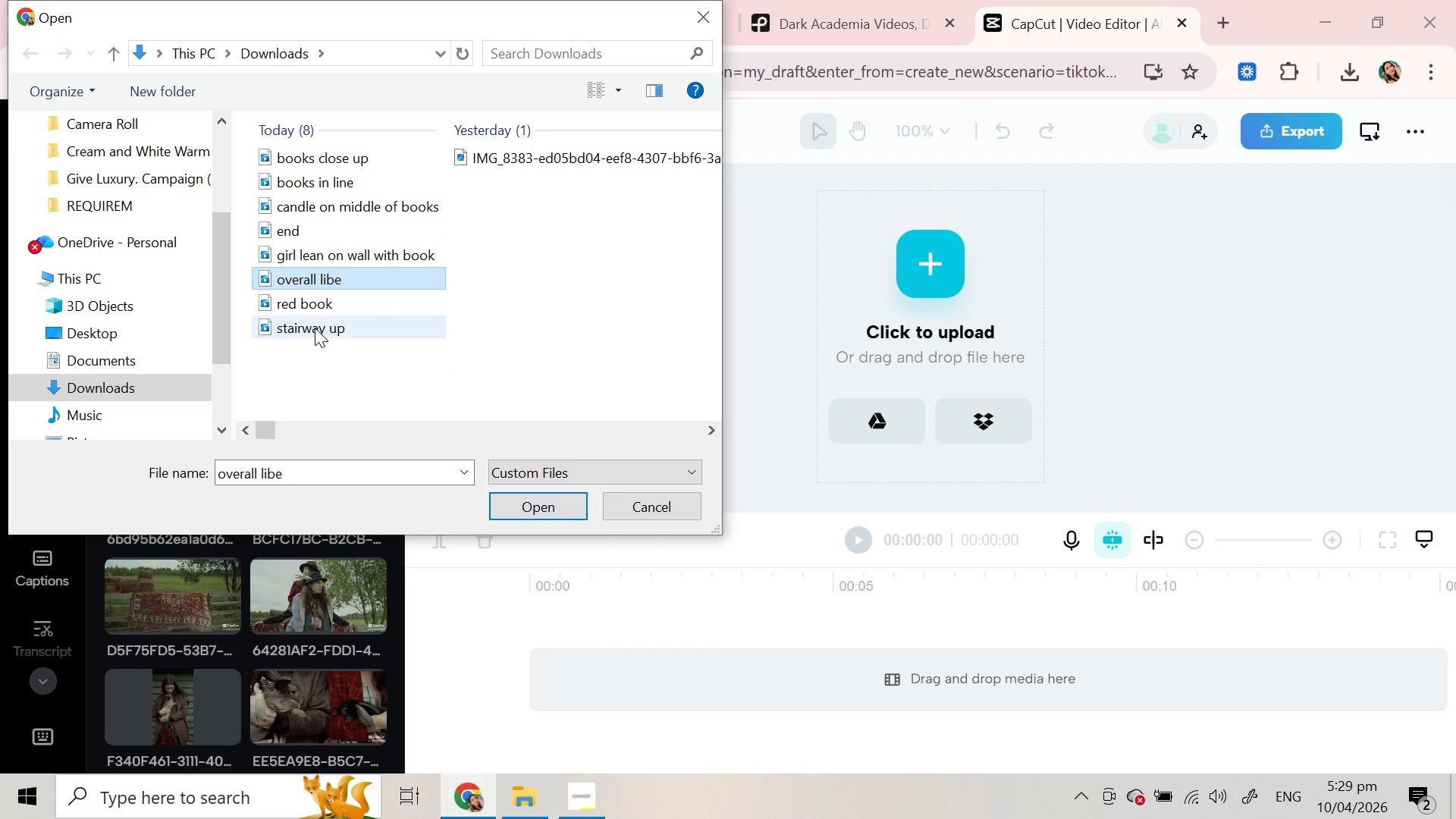 
left_click([315, 328])
 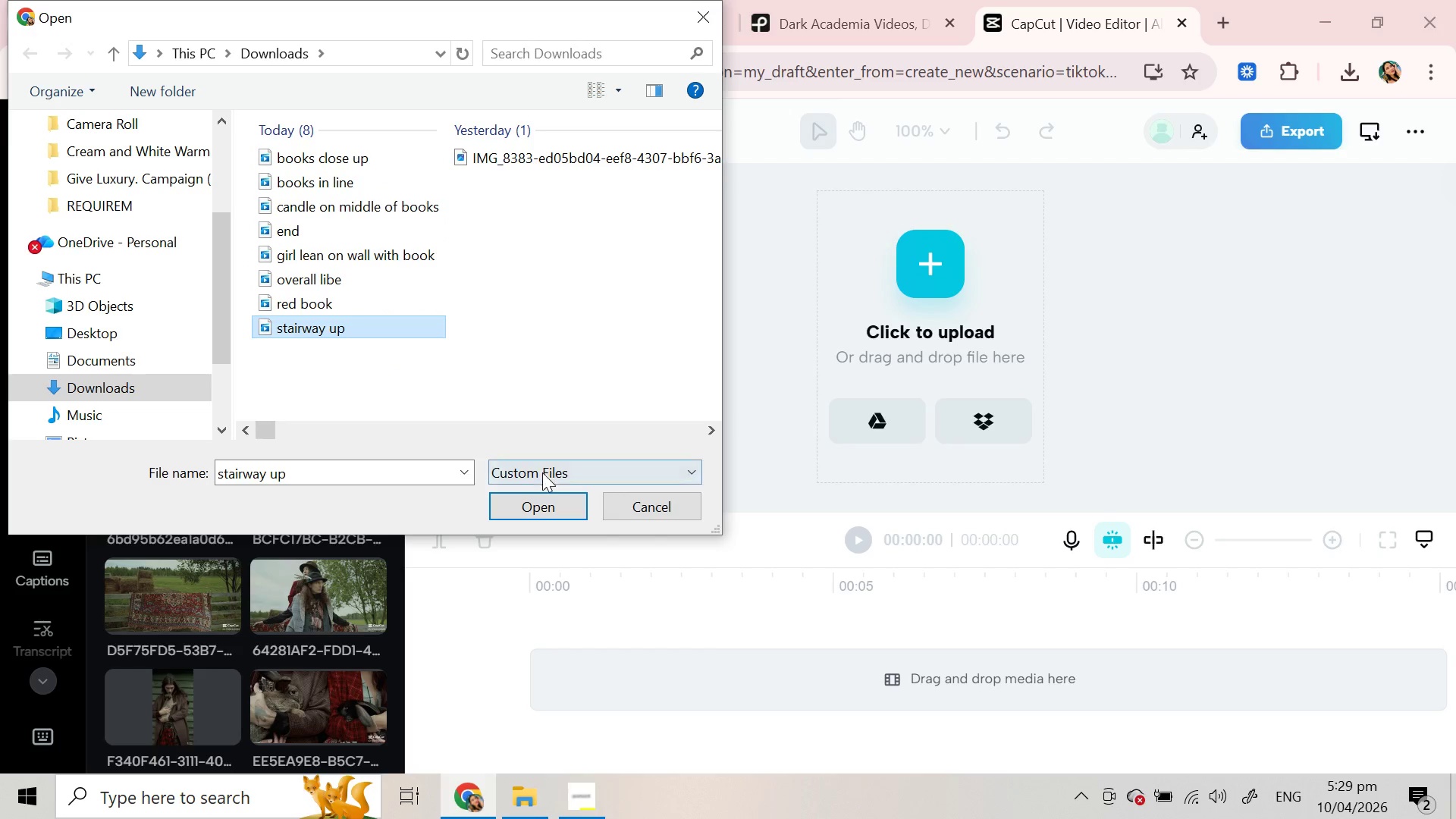 
left_click([544, 503])
 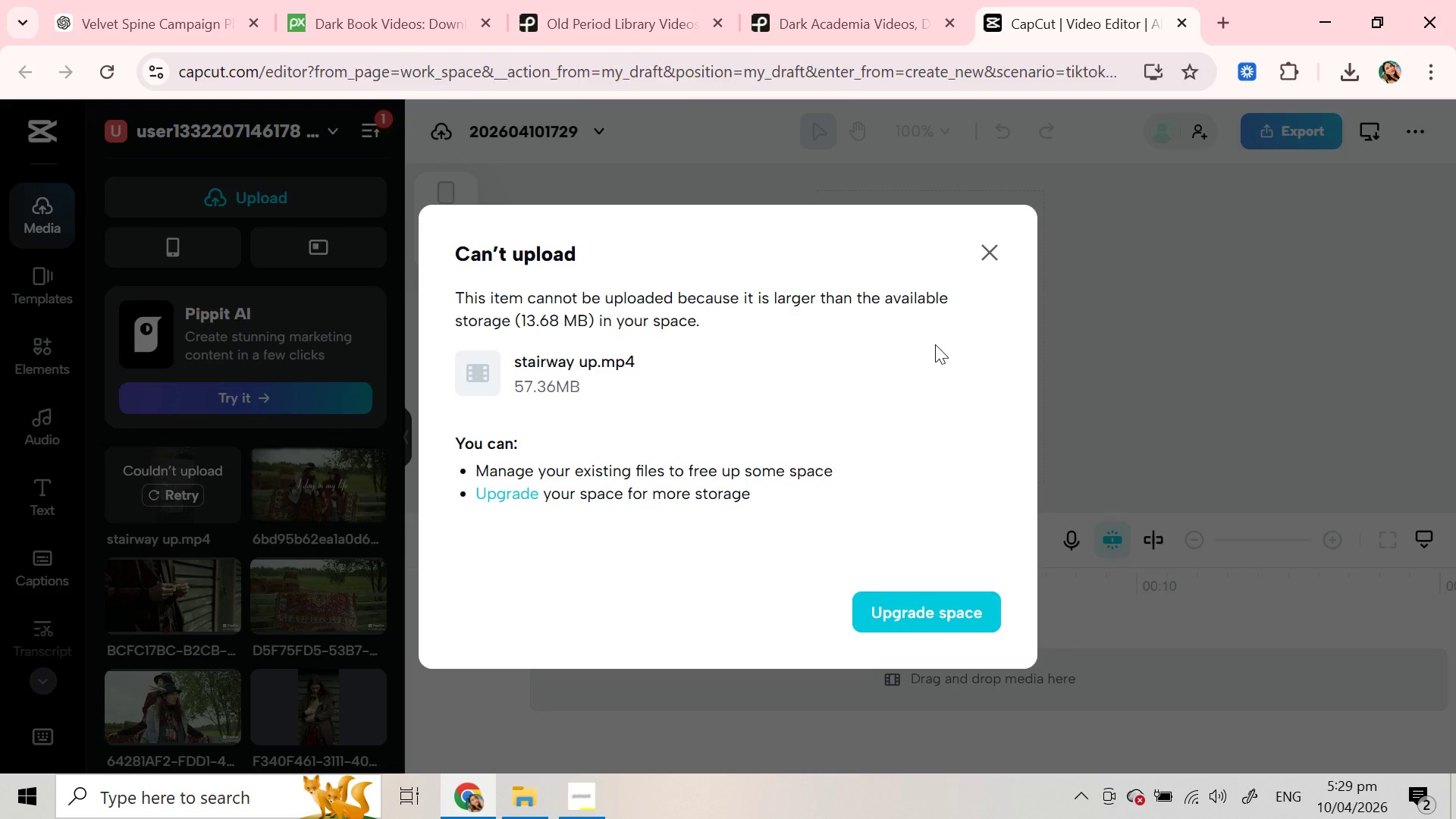 
wait(8.06)
 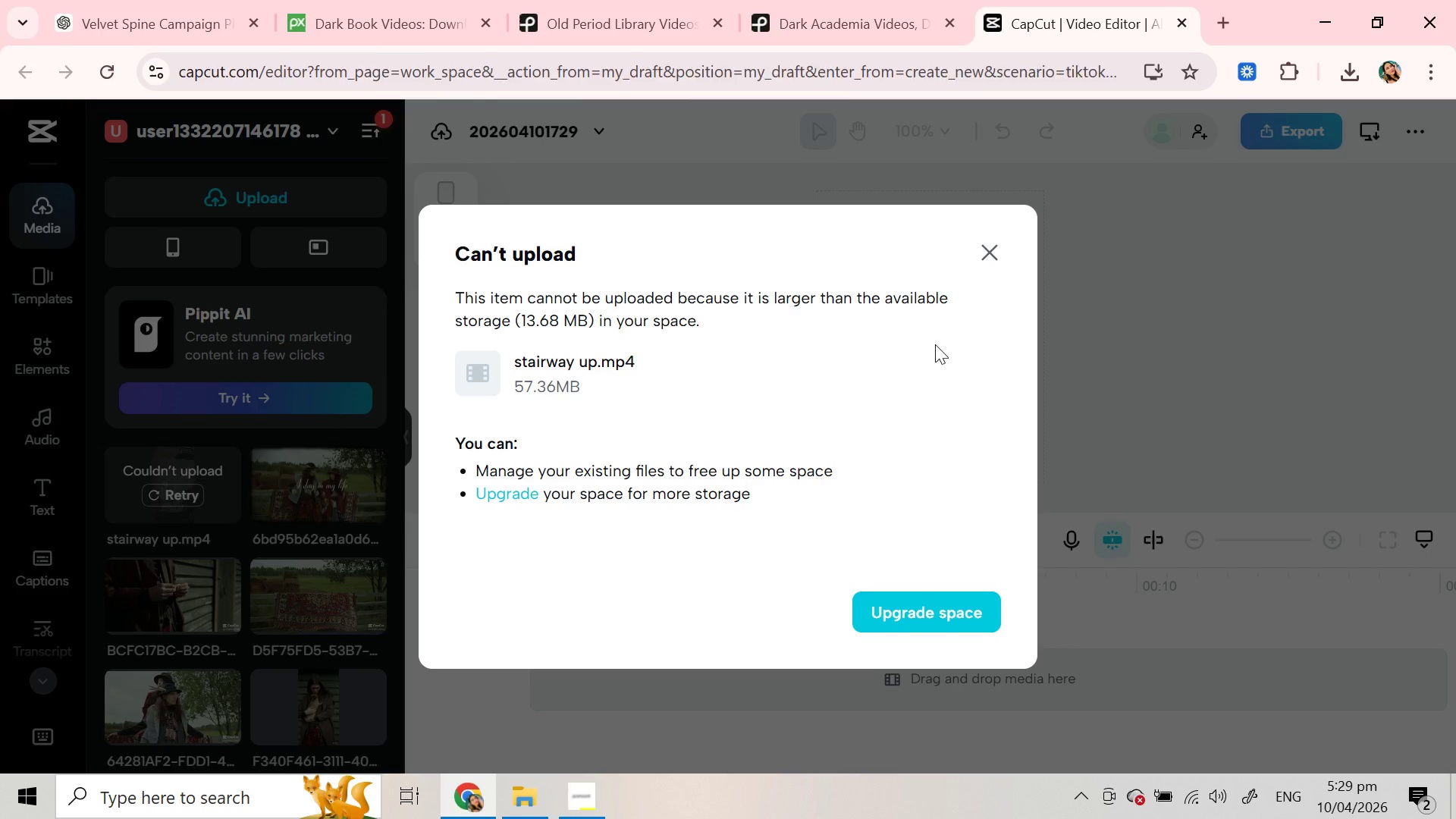 
left_click([990, 250])
 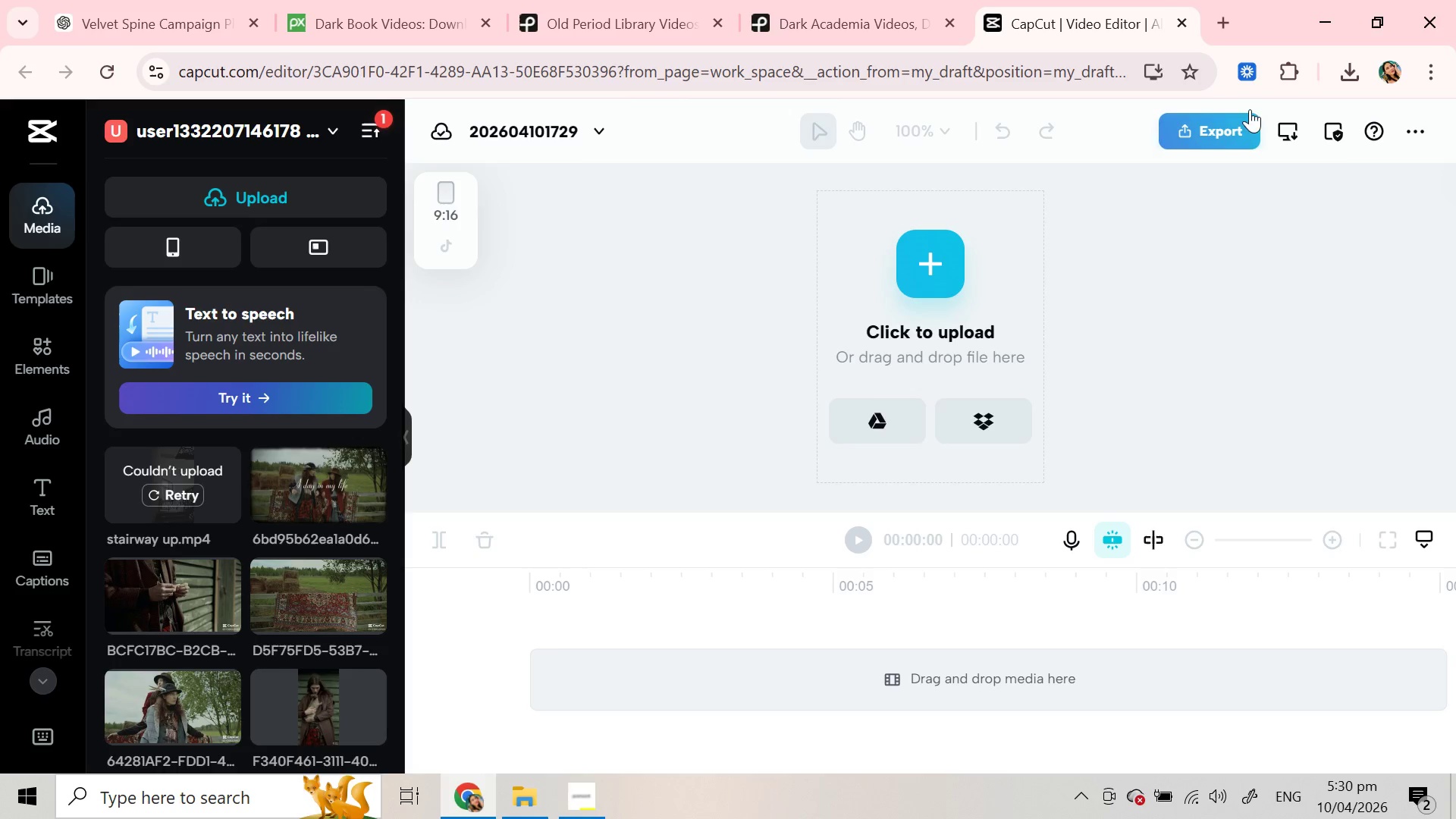 
wait(5.88)
 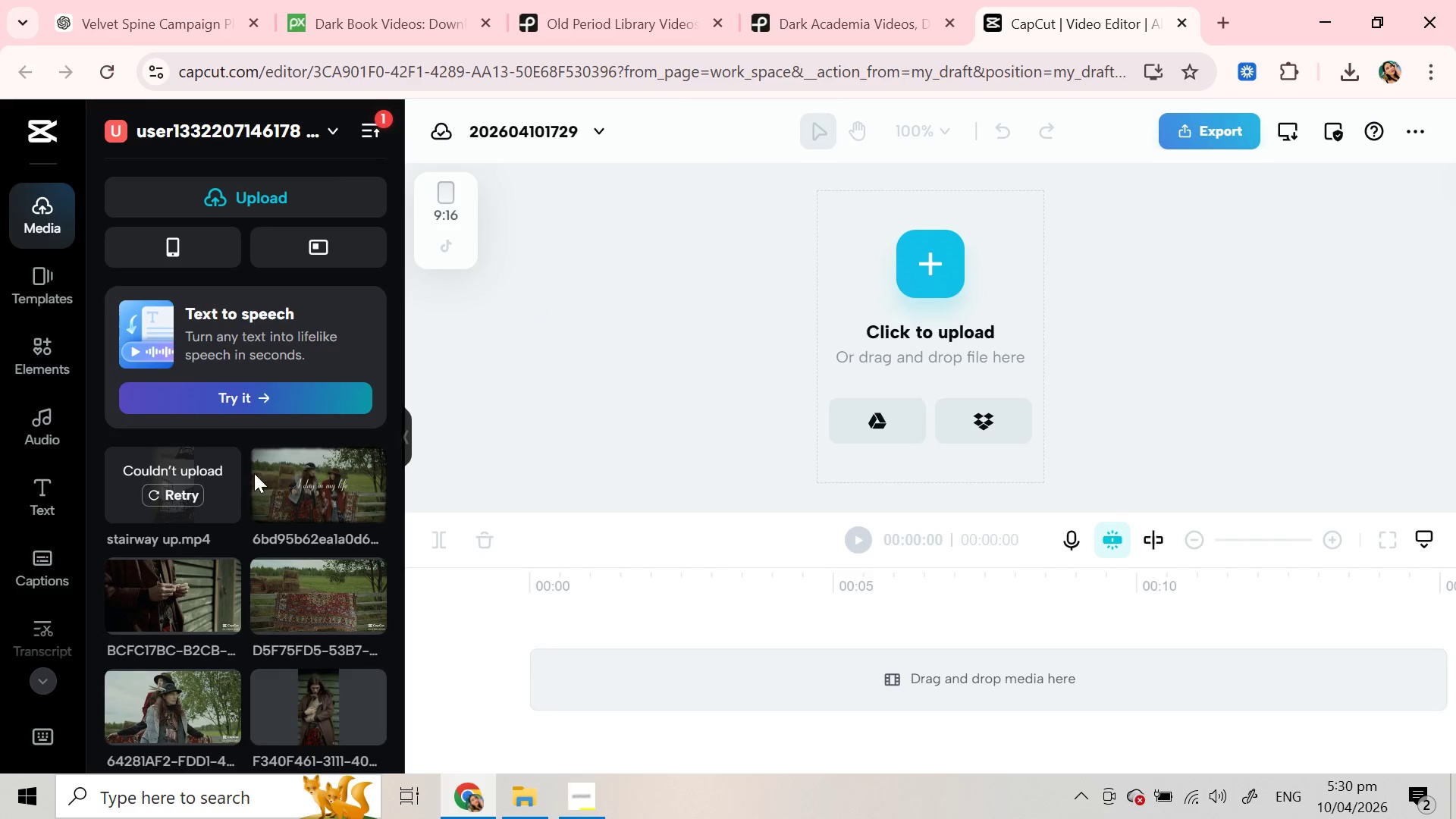 
left_click([1385, 70])
 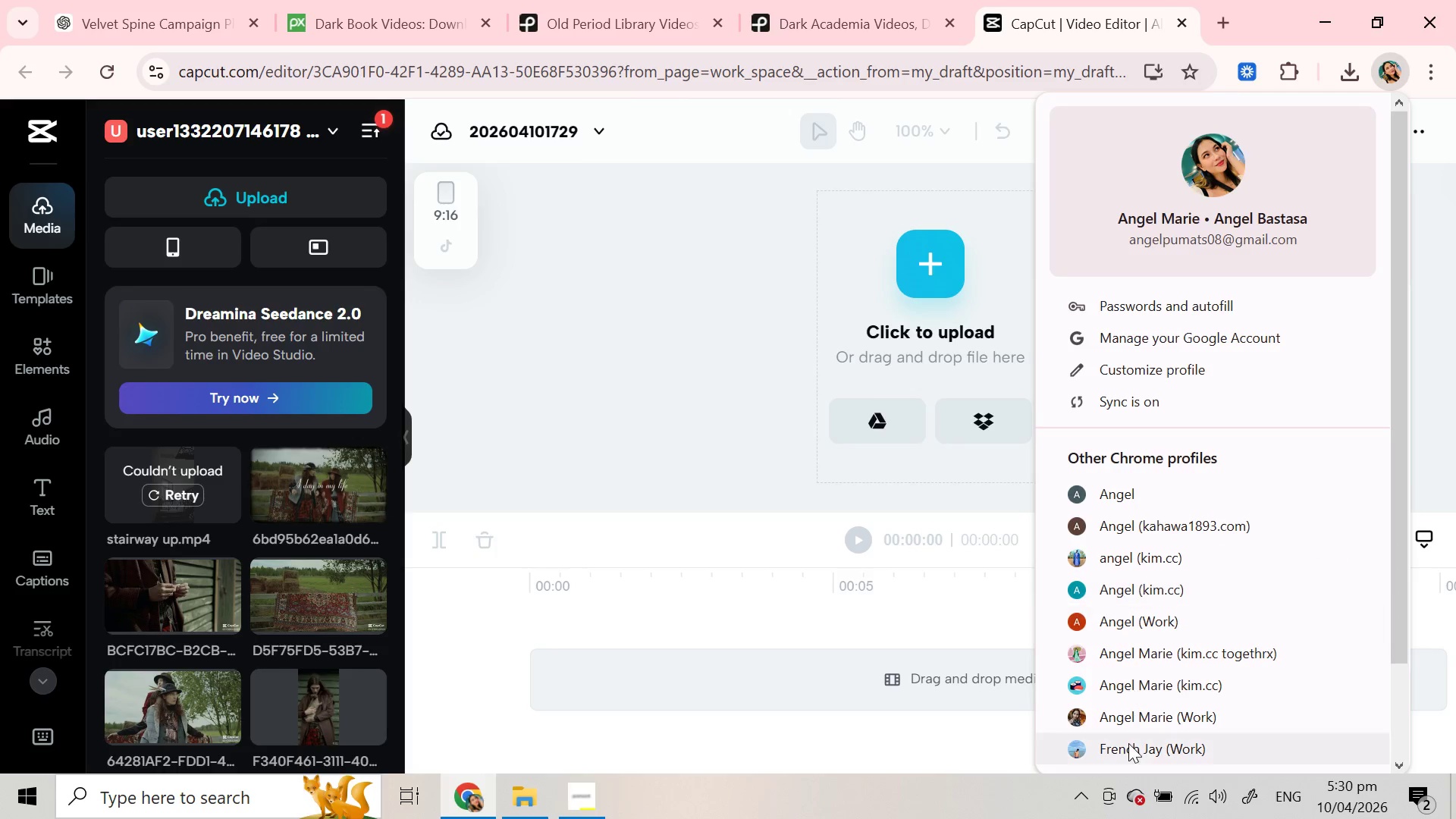 
left_click([1125, 717])
 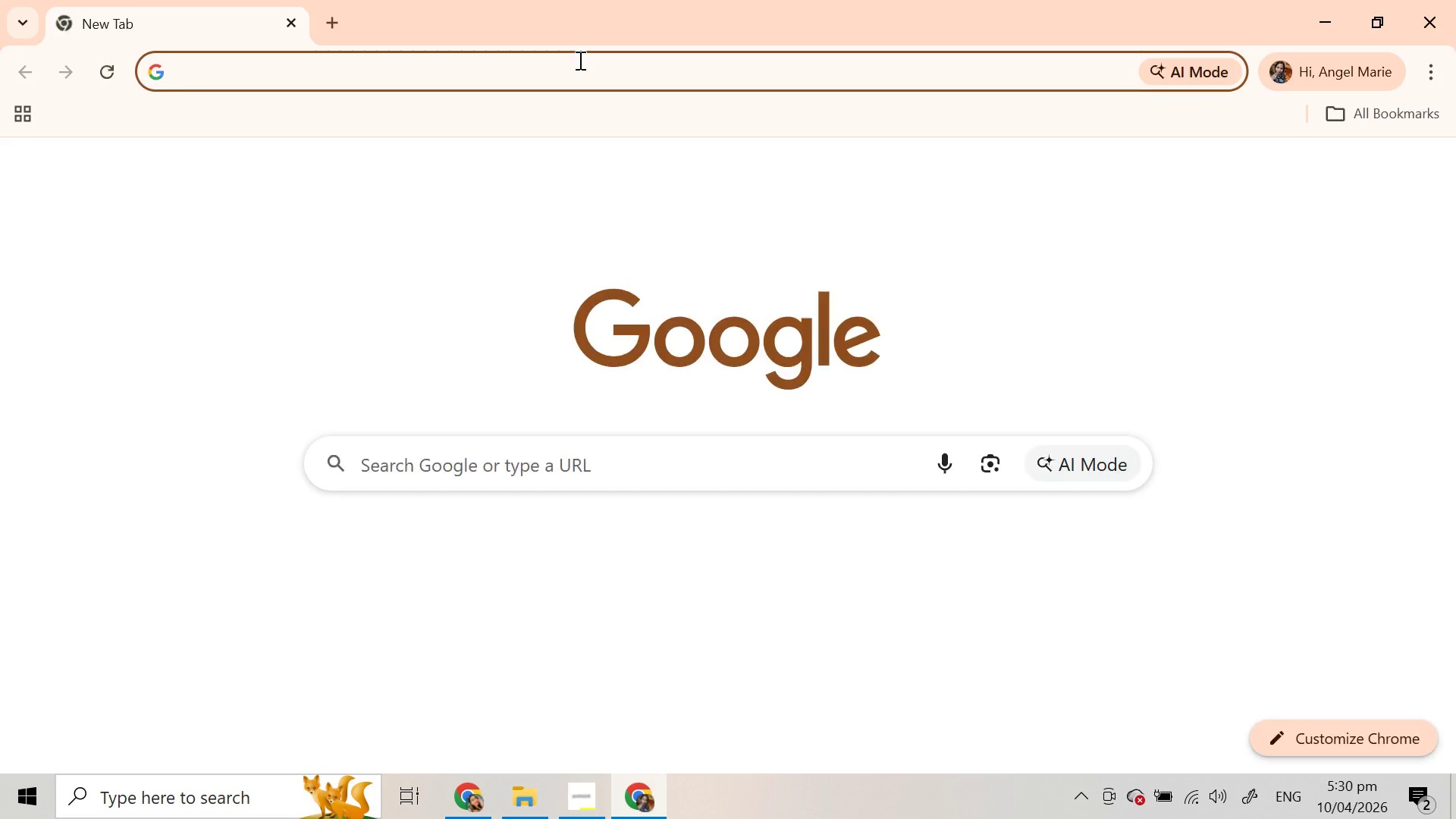 
type(cupcat)
 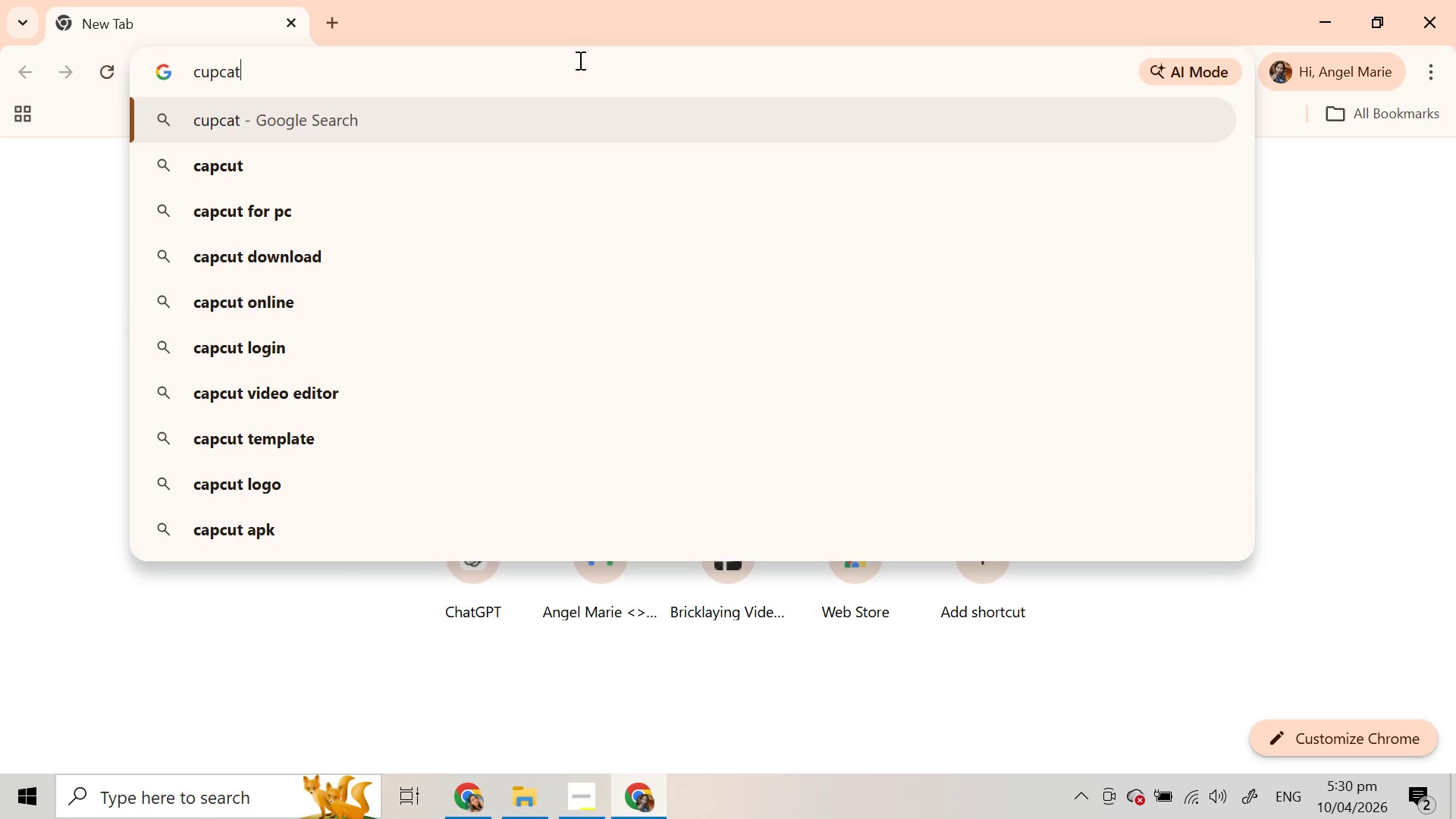 
key(Enter)
 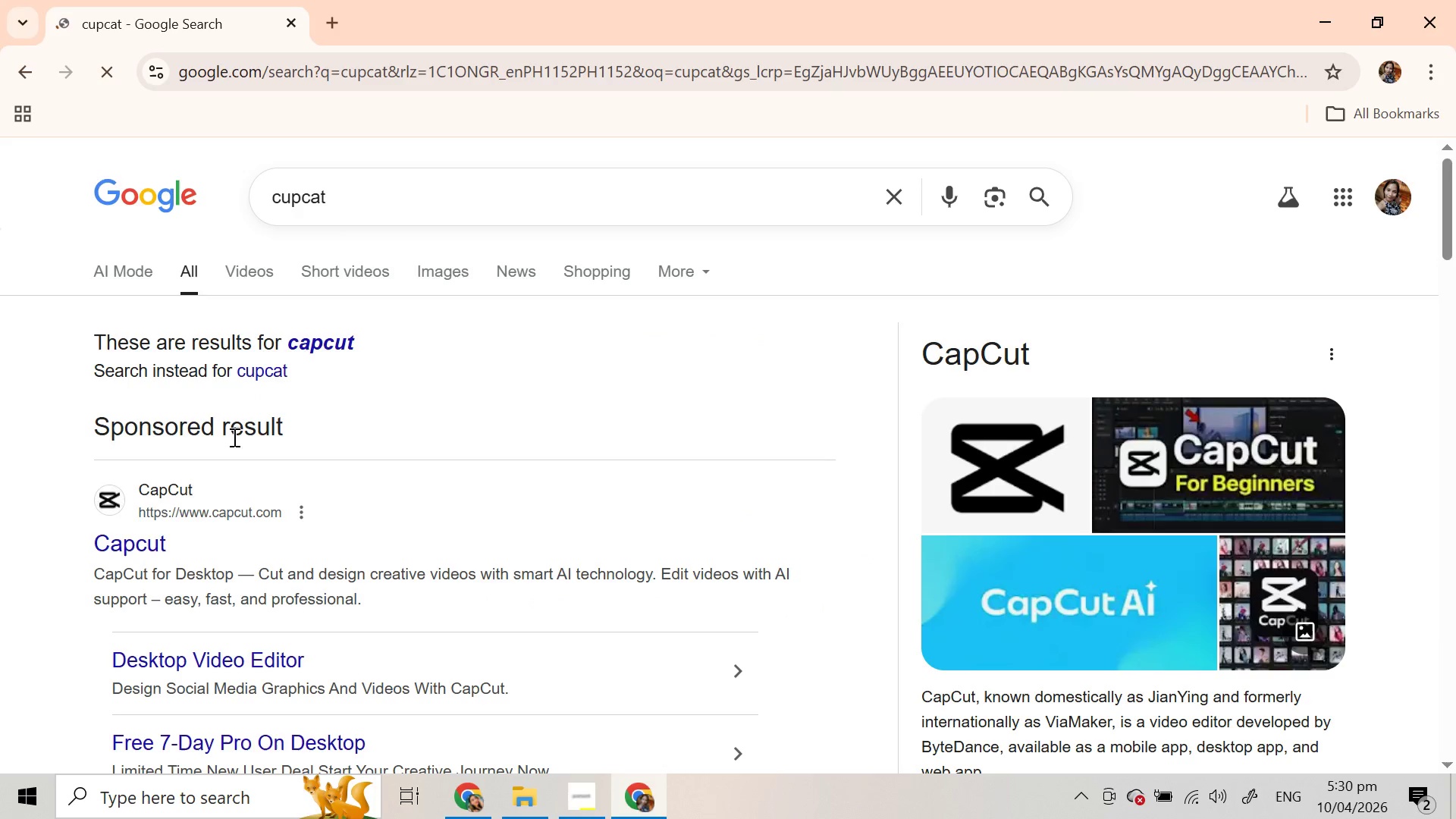 
left_click([157, 526])
 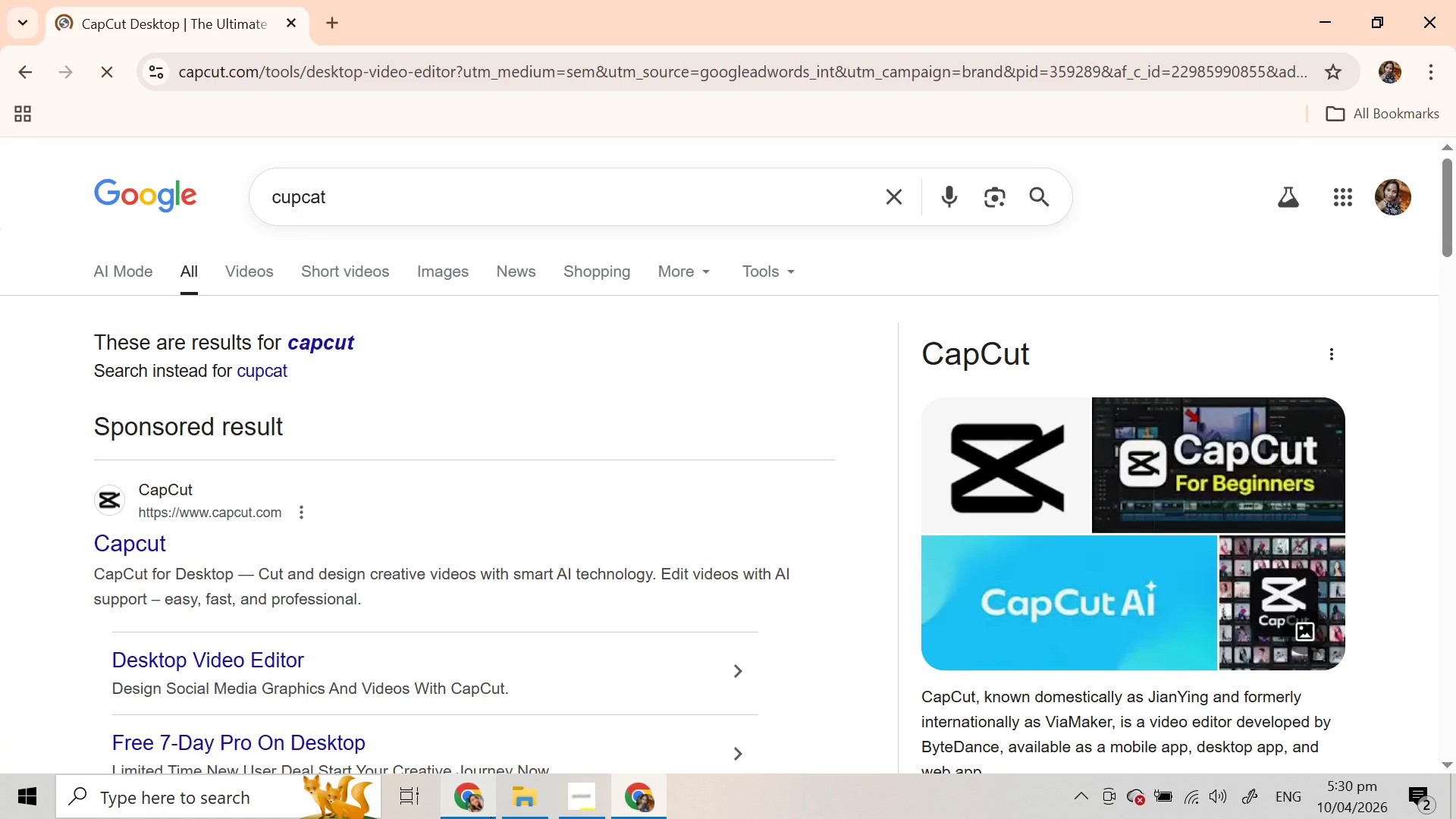 
left_click([479, 811])
 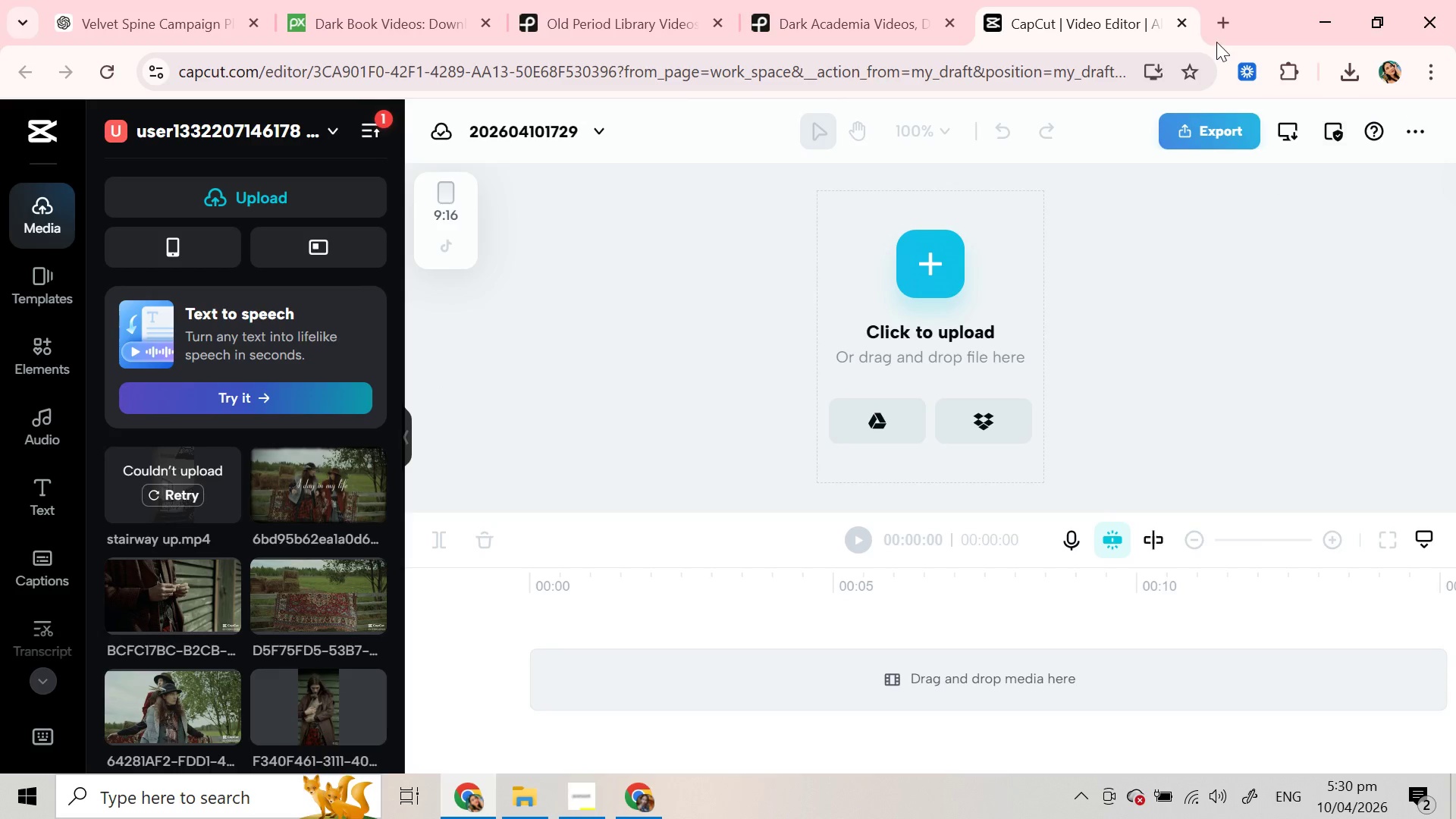 
left_click([1178, 20])
 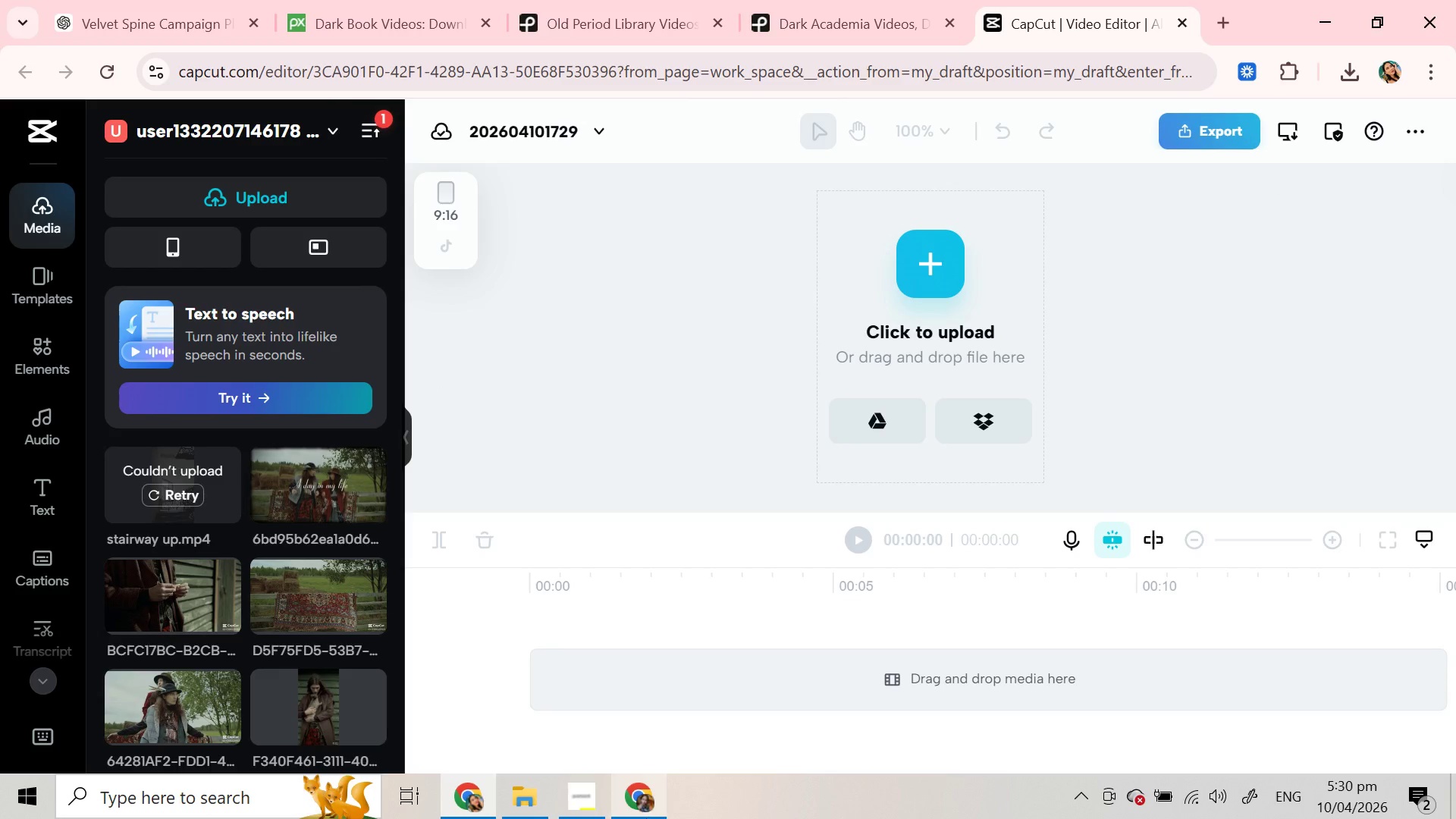 
left_click([642, 805])
 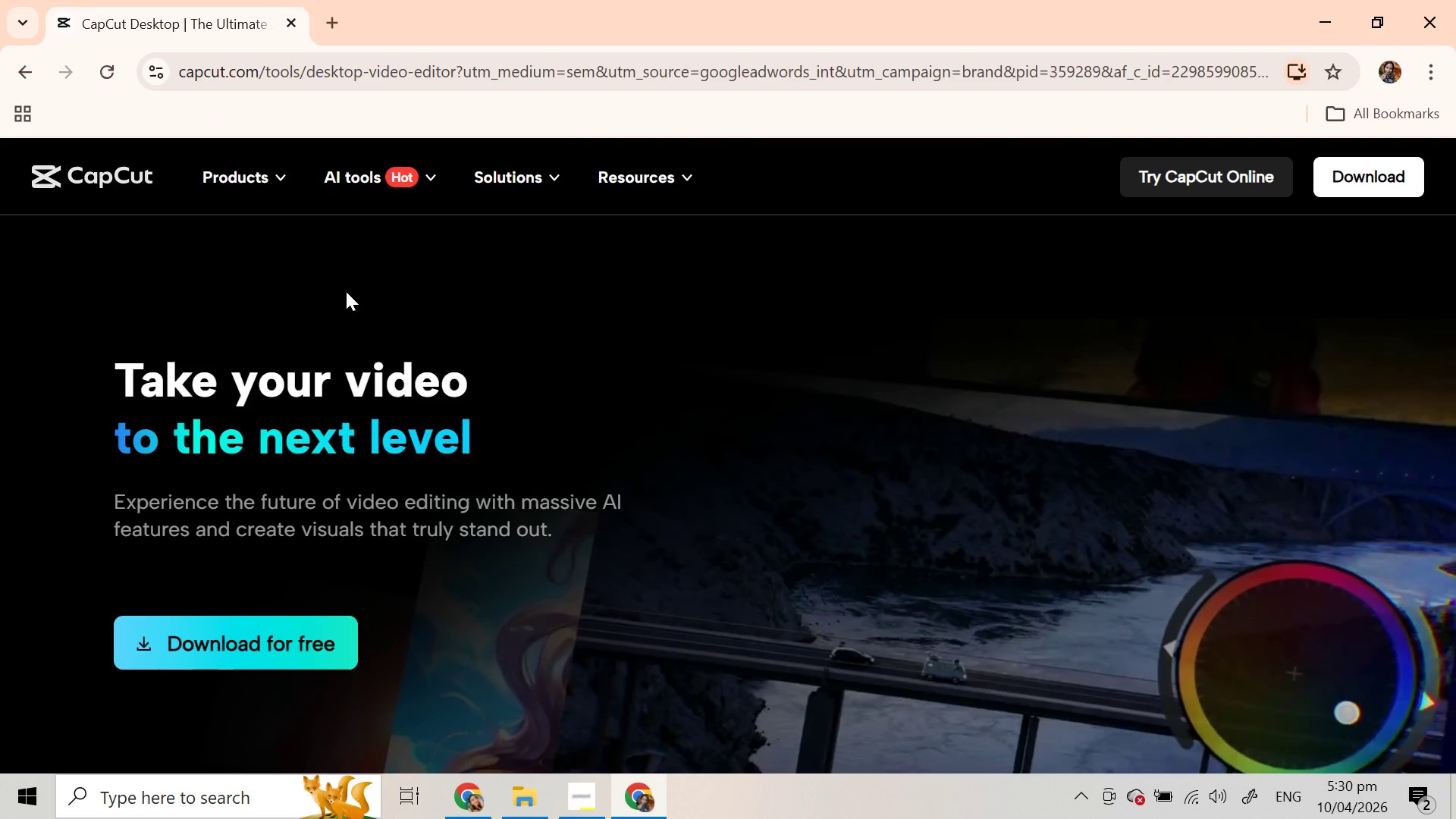 
scroll: coordinate [345, 271], scroll_direction: down, amount: 3.0
 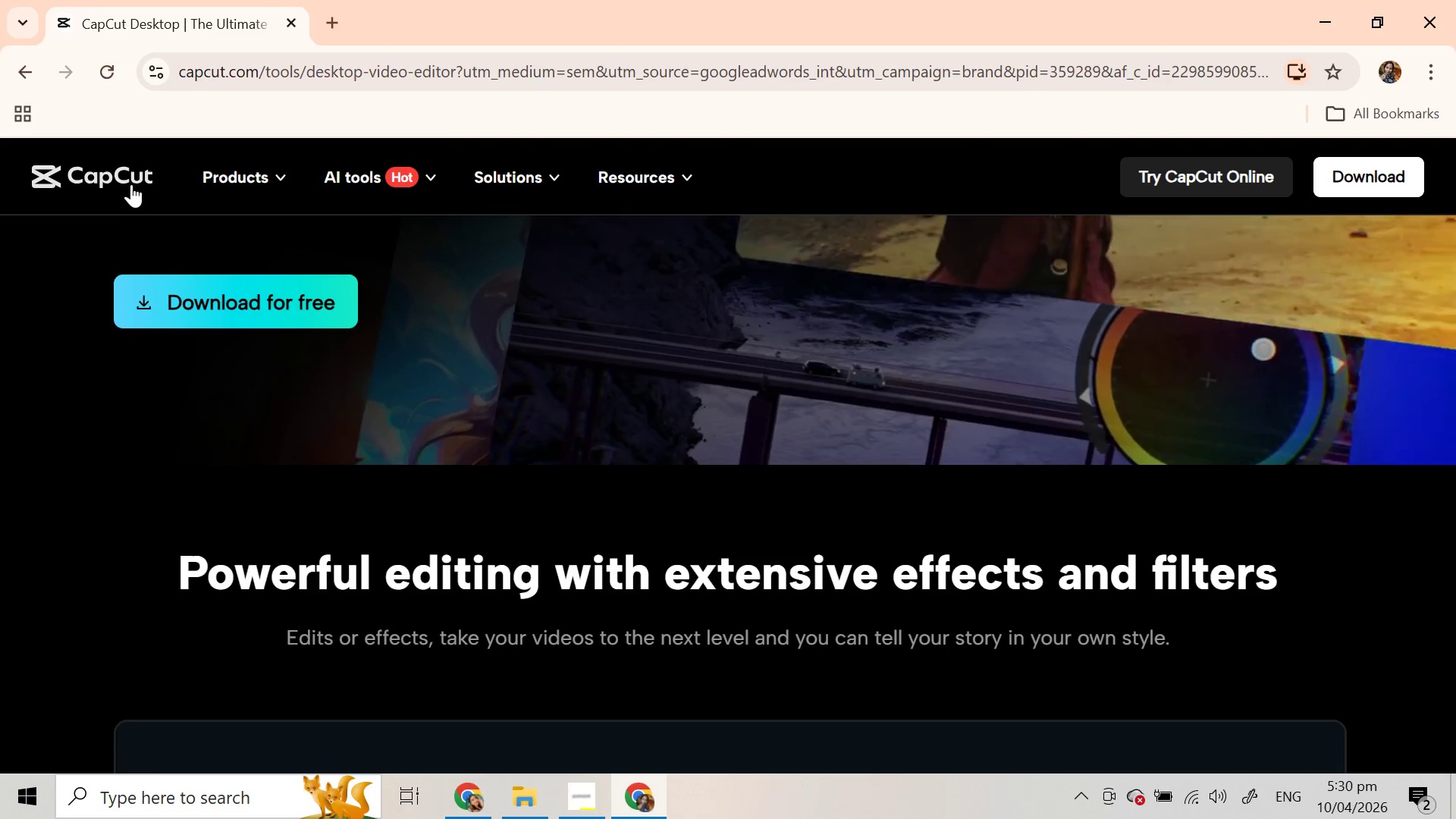 
left_click([131, 184])
 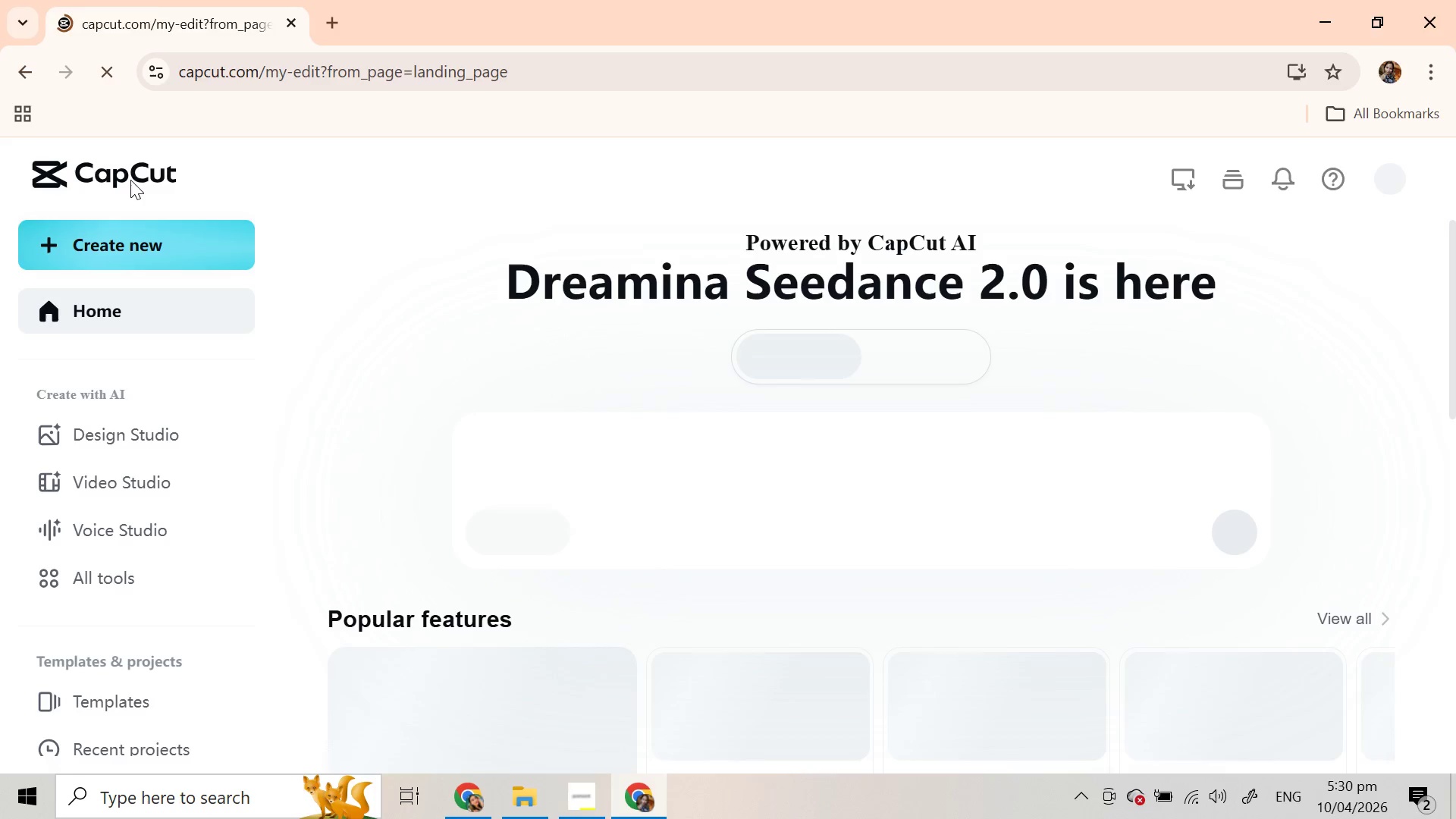 
wait(6.0)
 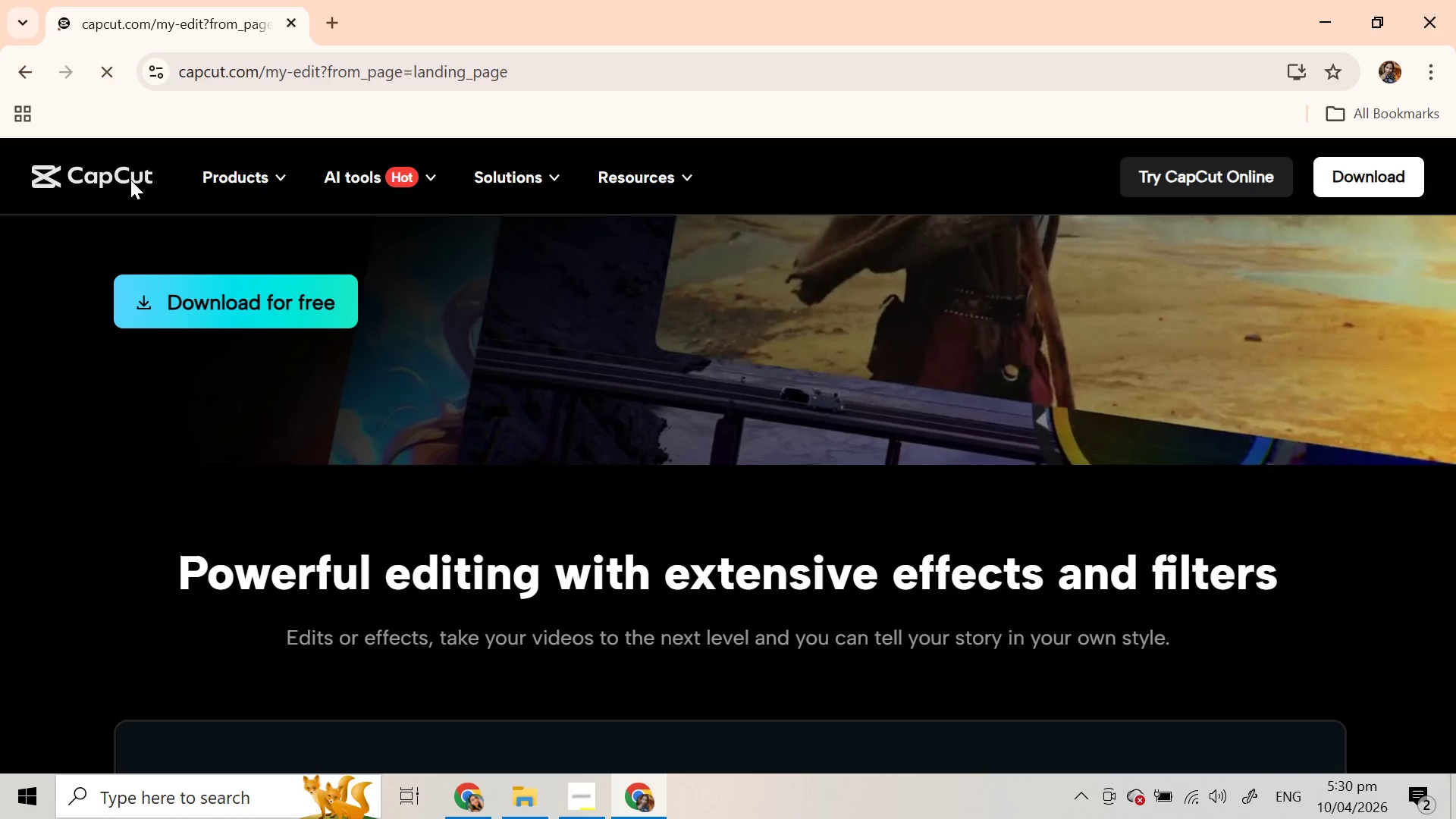 
left_click([146, 255])
 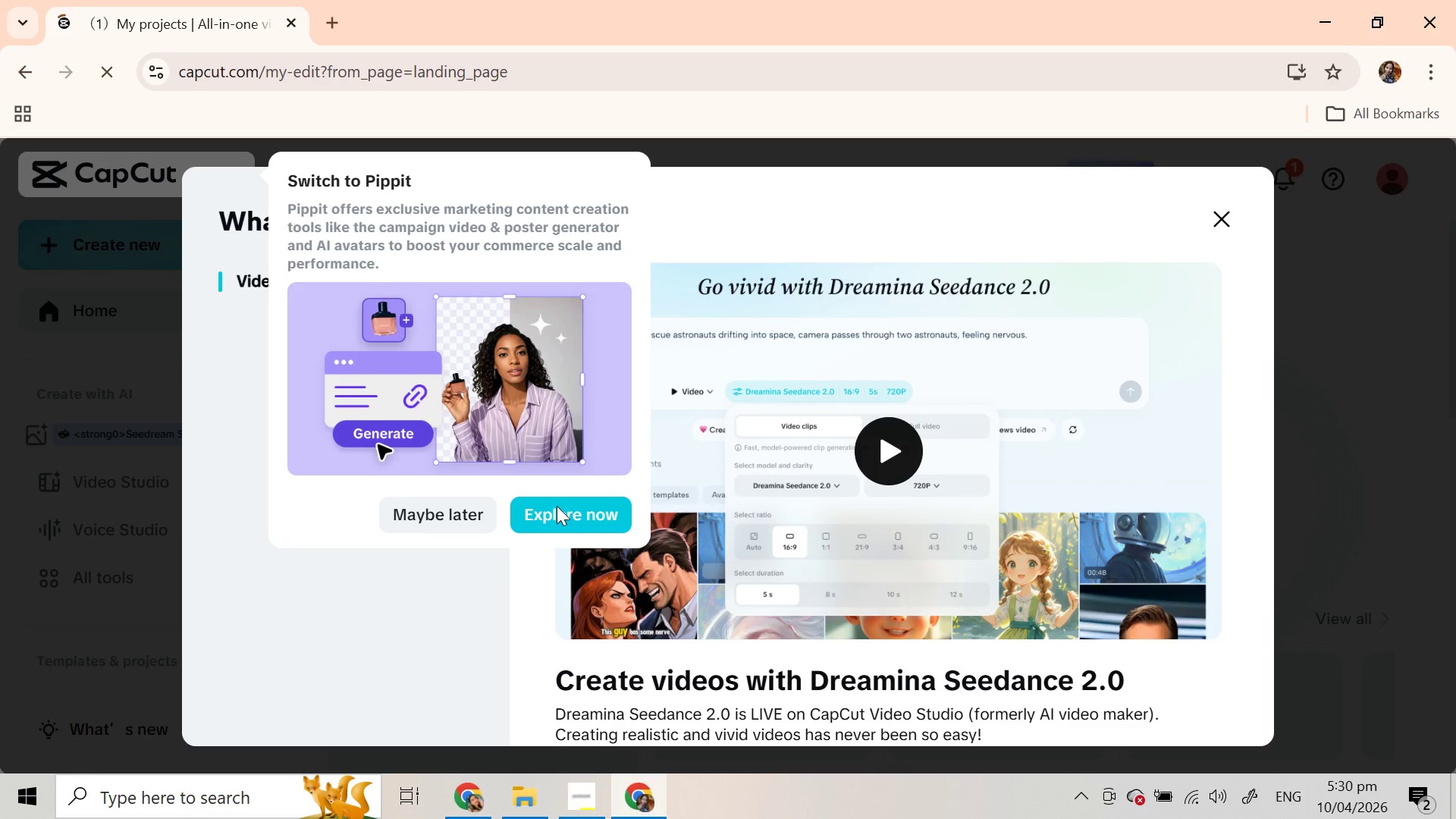 
left_click([463, 511])
 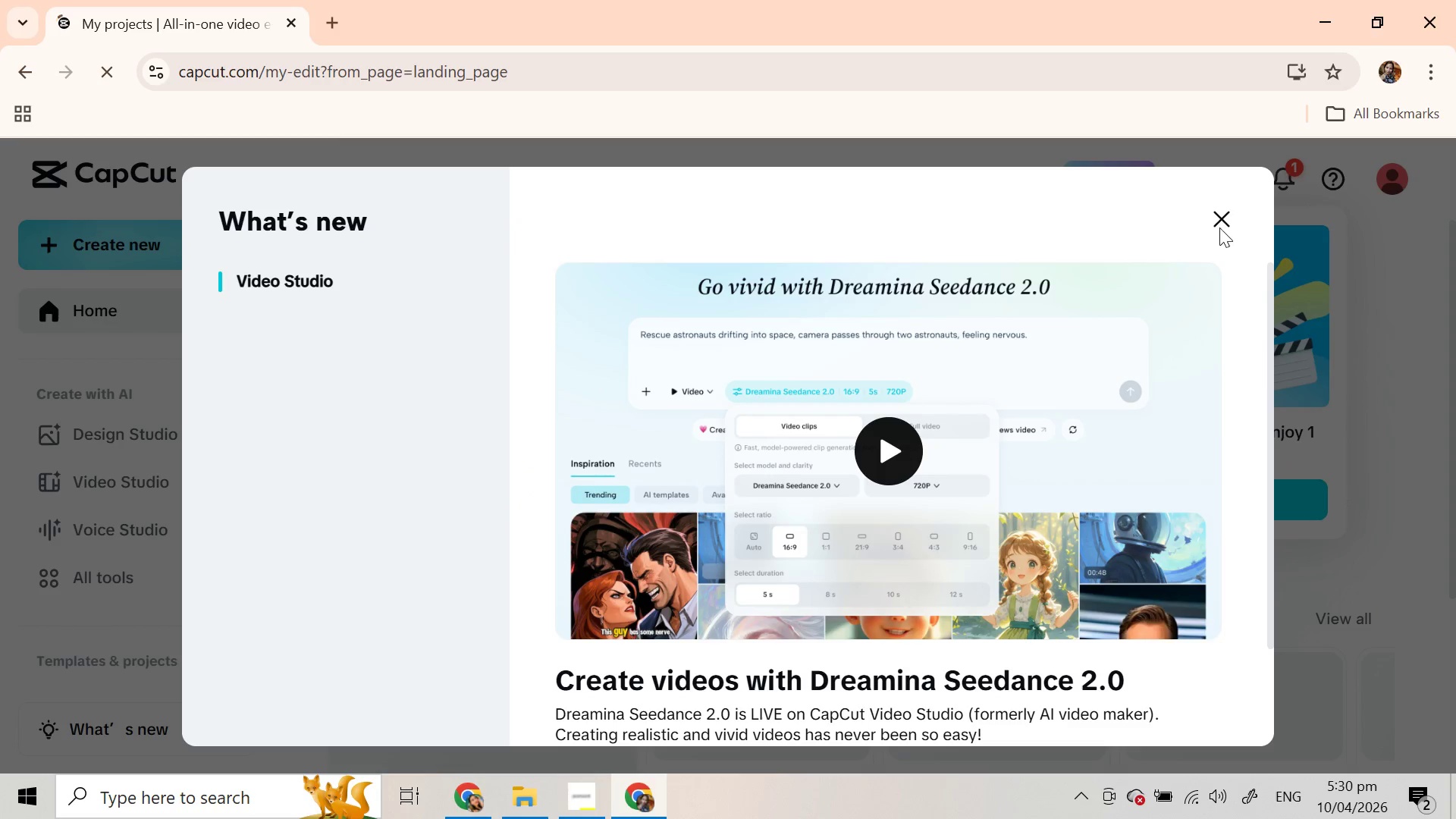 
left_click([1223, 225])
 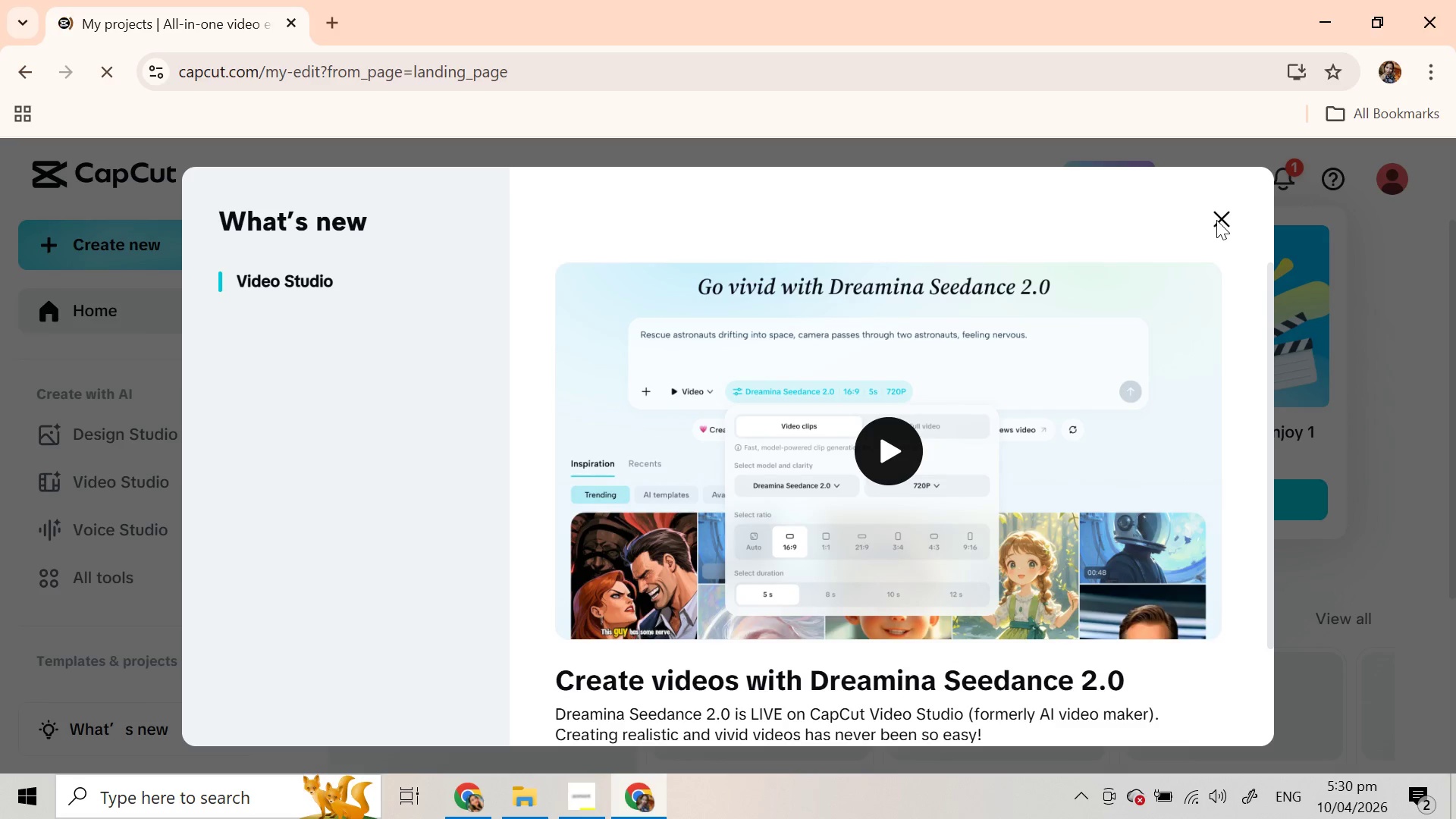 
left_click([1216, 220])
 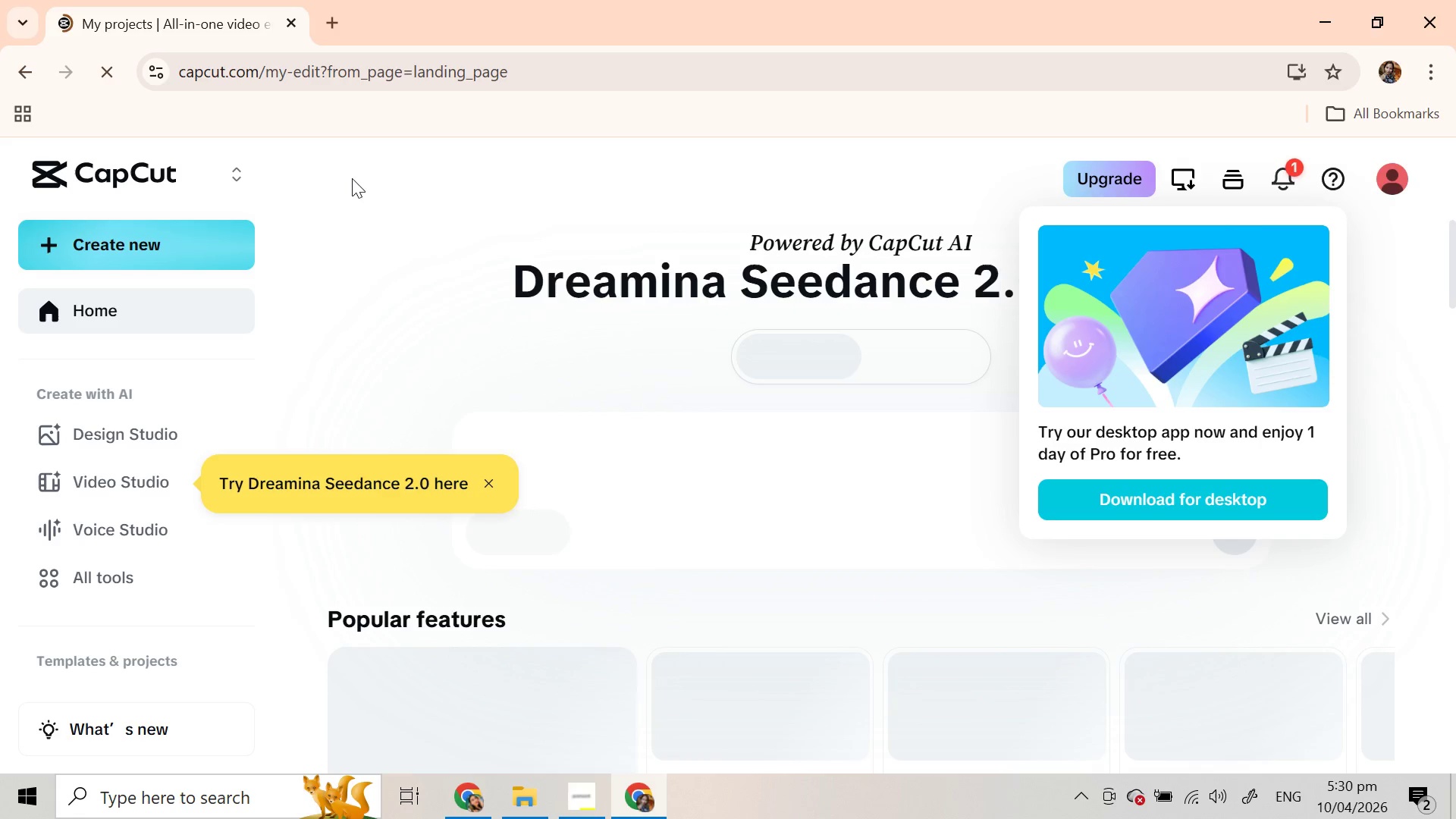 
left_click([197, 246])
 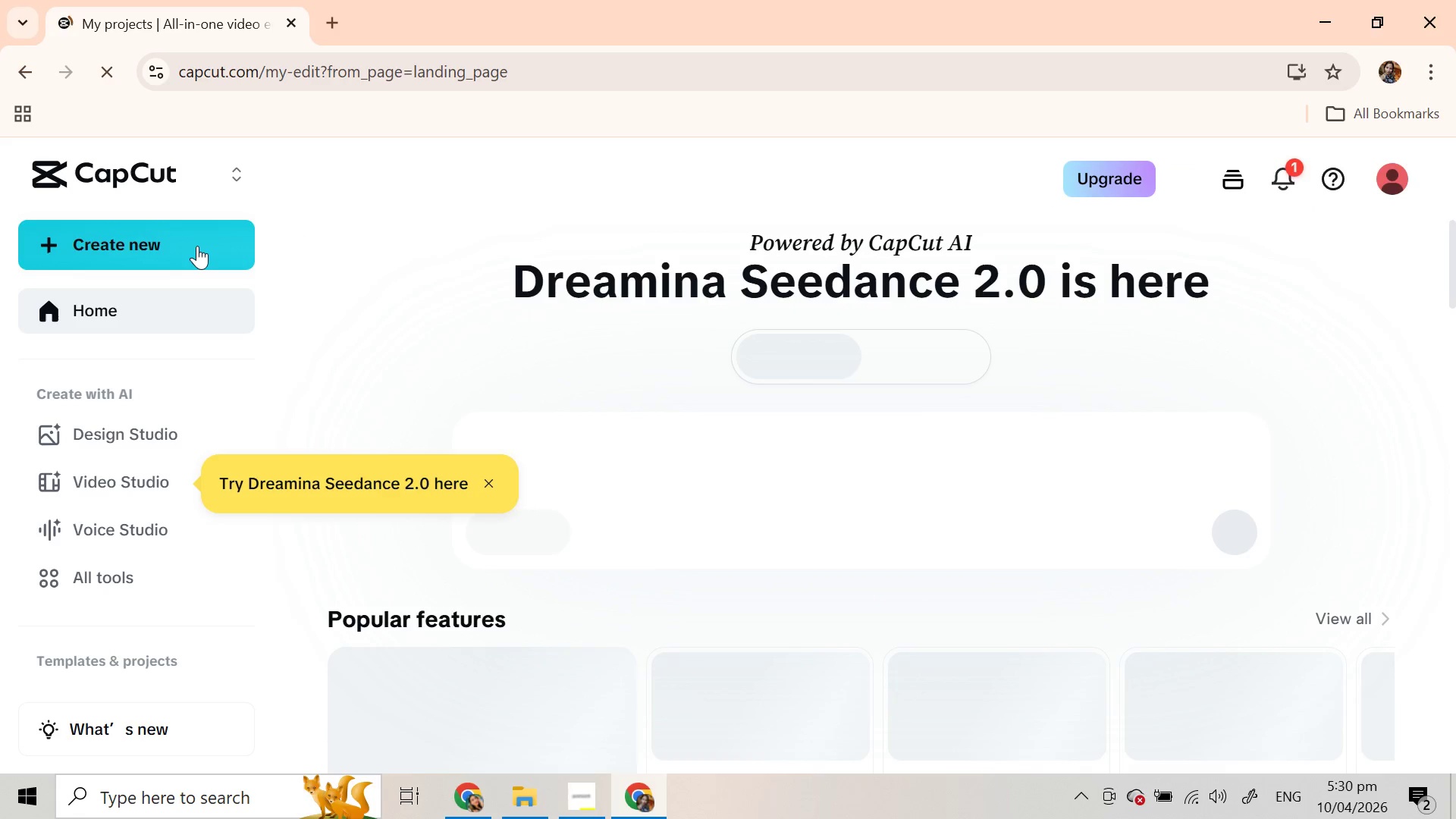 
left_click([197, 246])
 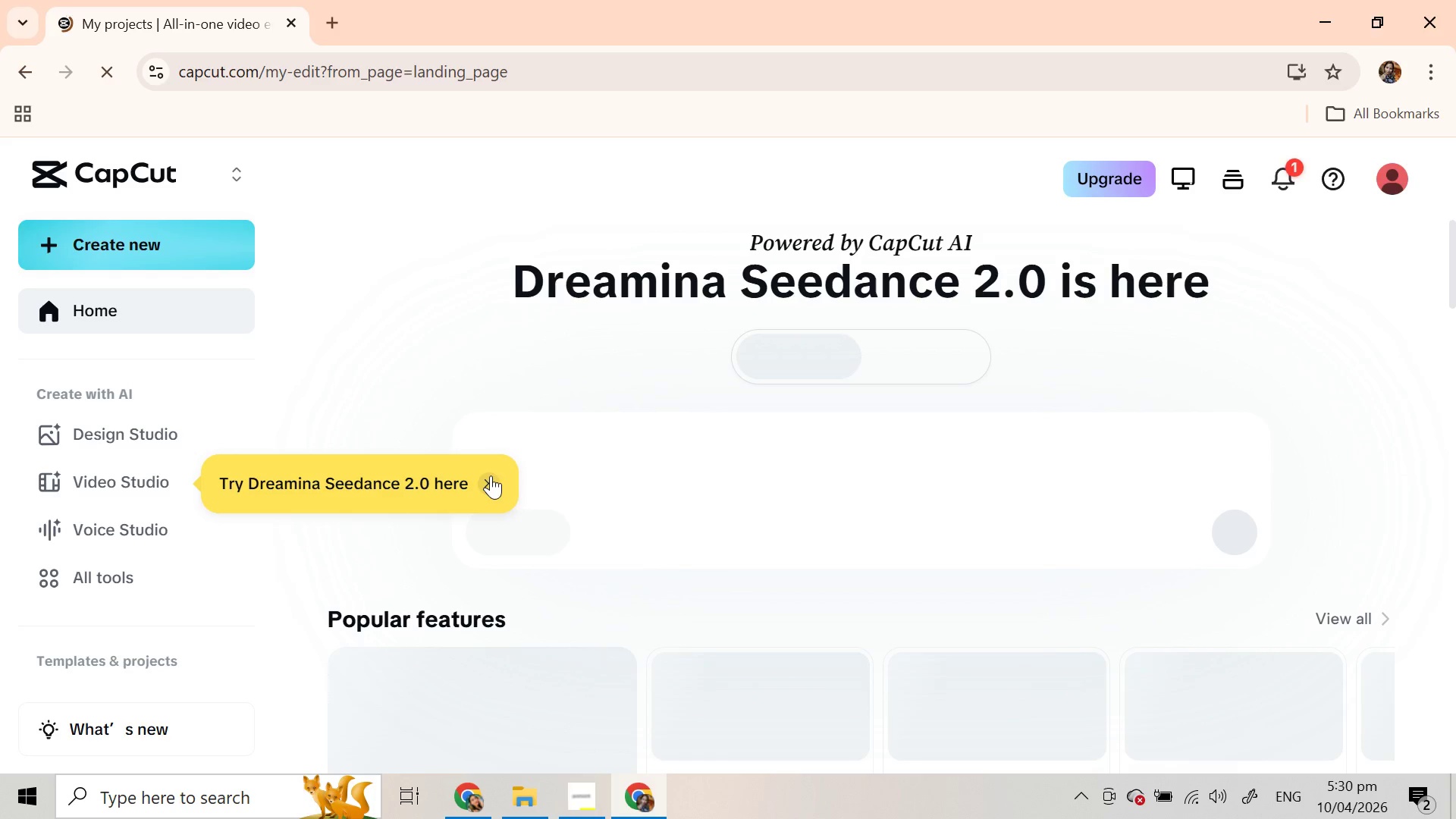 
left_click([96, 246])
 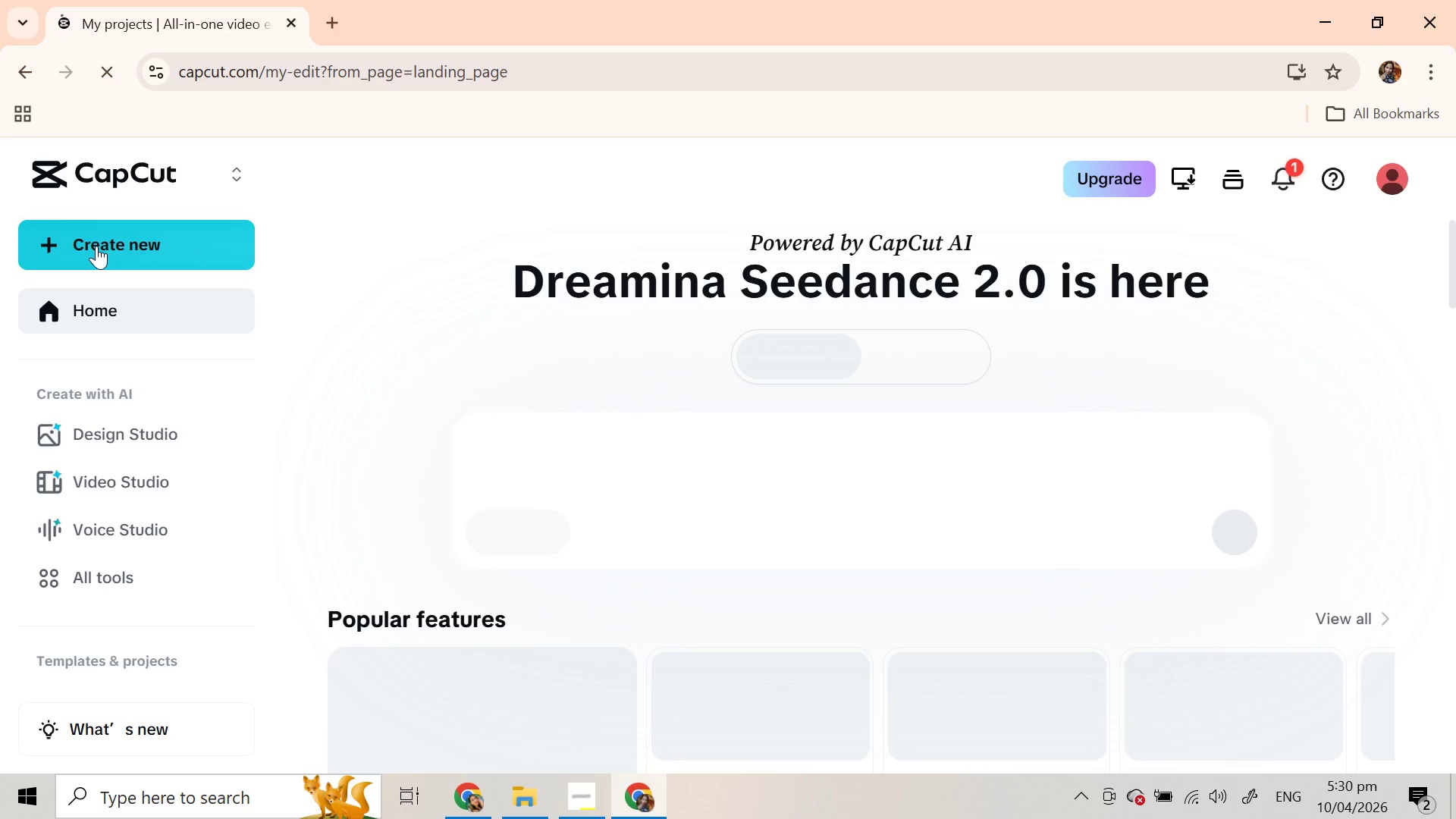 
scroll: coordinate [391, 318], scroll_direction: down, amount: 8.0
 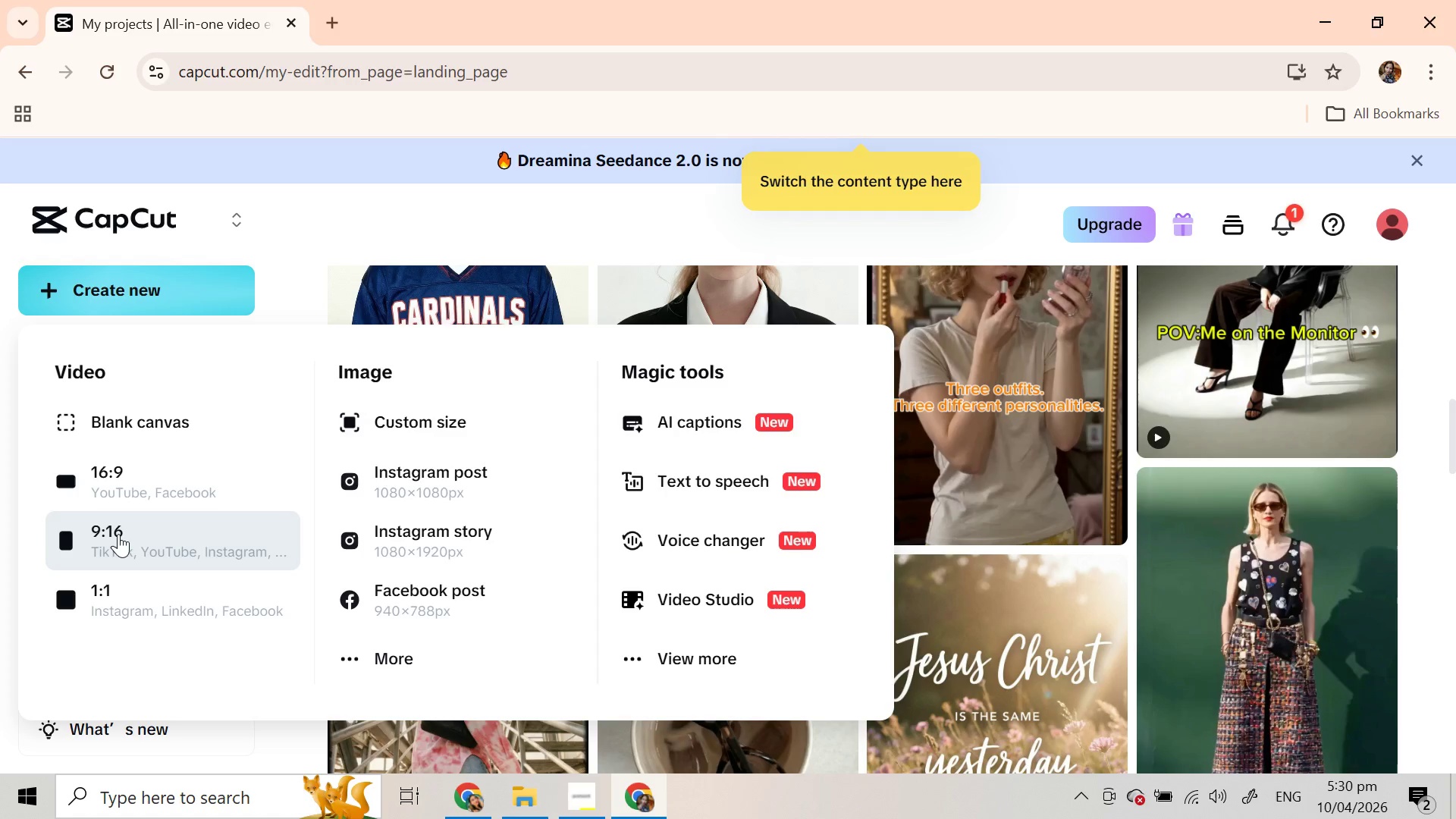 
wait(6.2)
 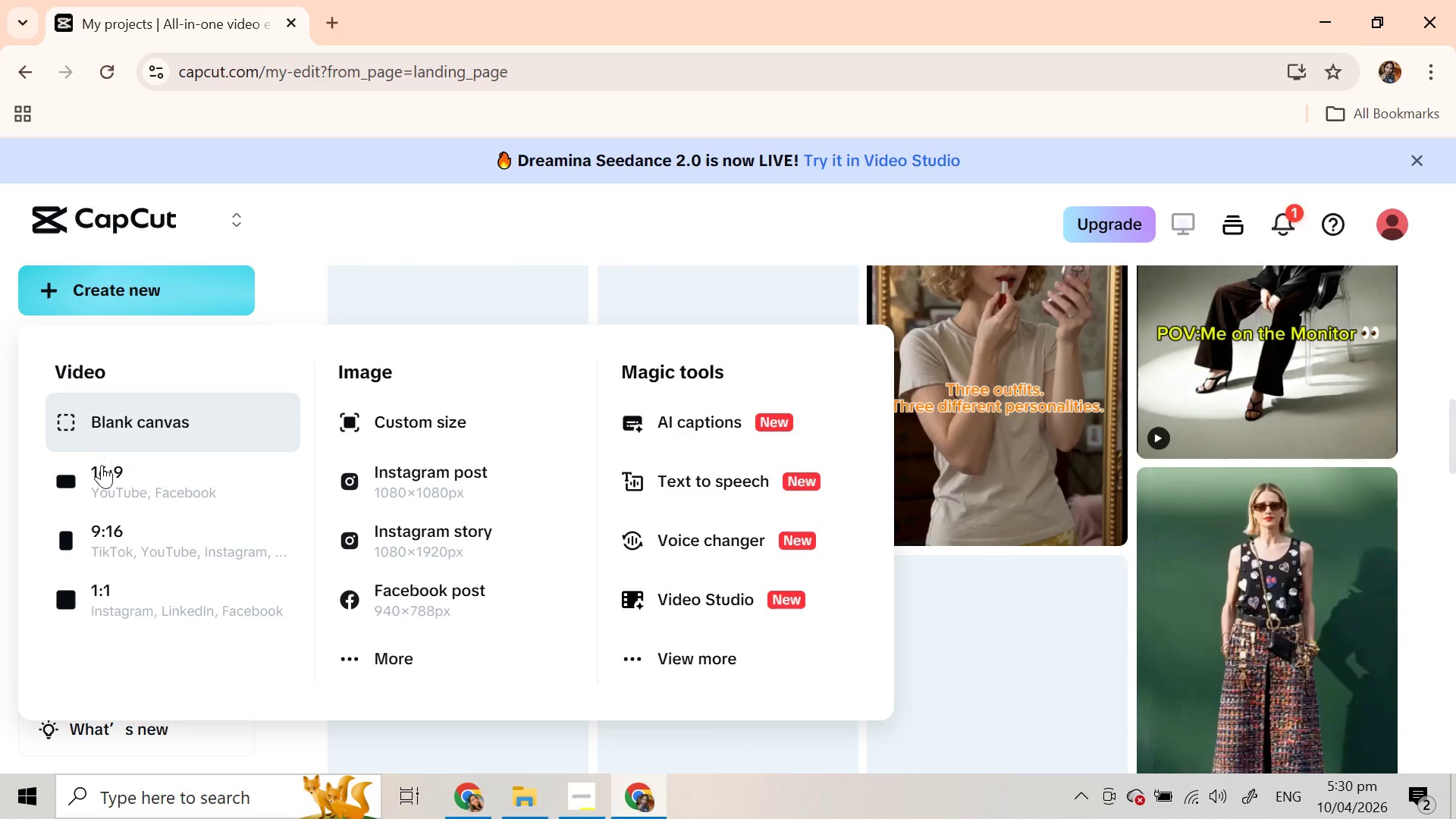 
left_click([115, 533])
 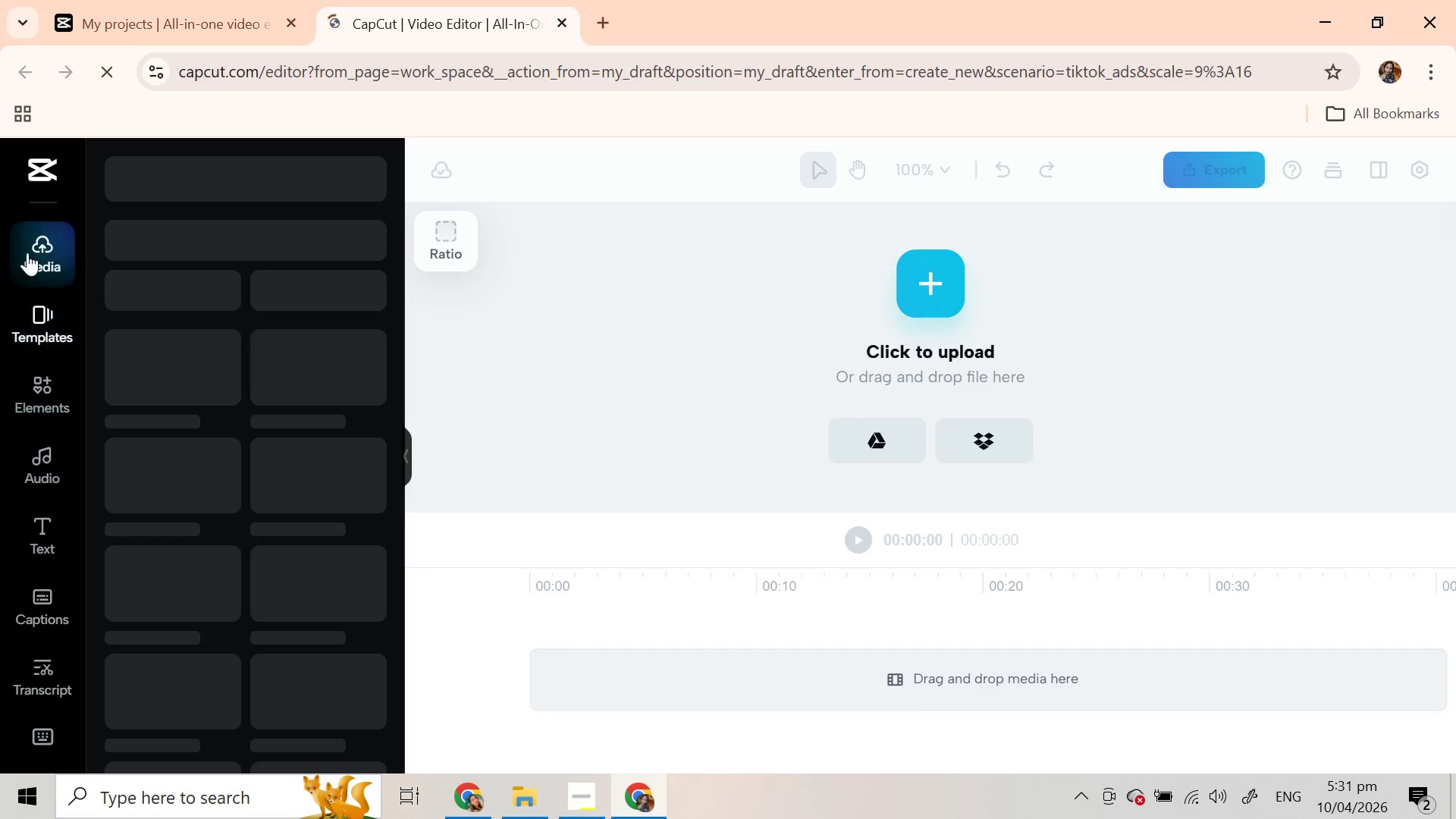 
wait(14.23)
 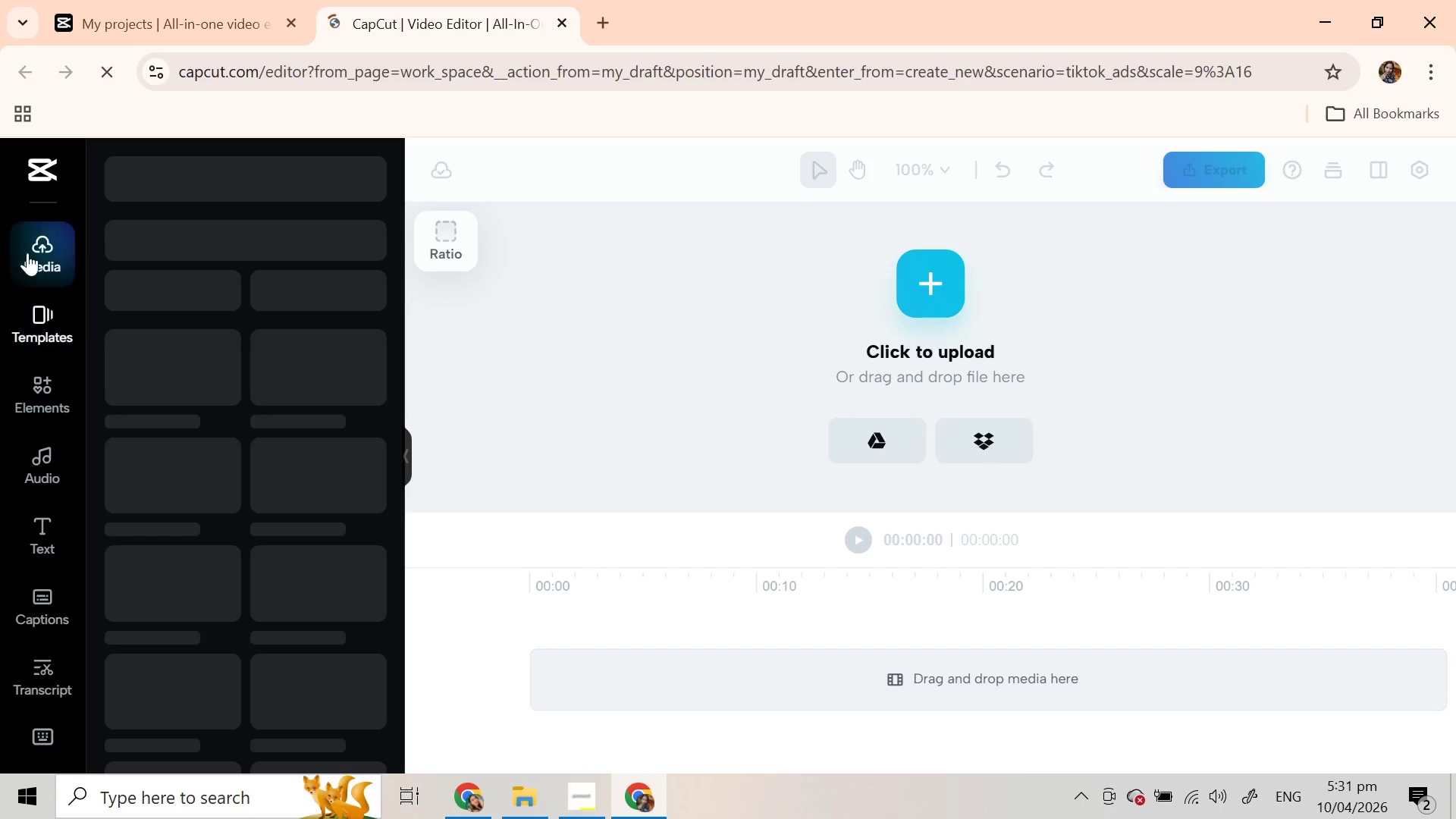 
left_click([247, 238])
 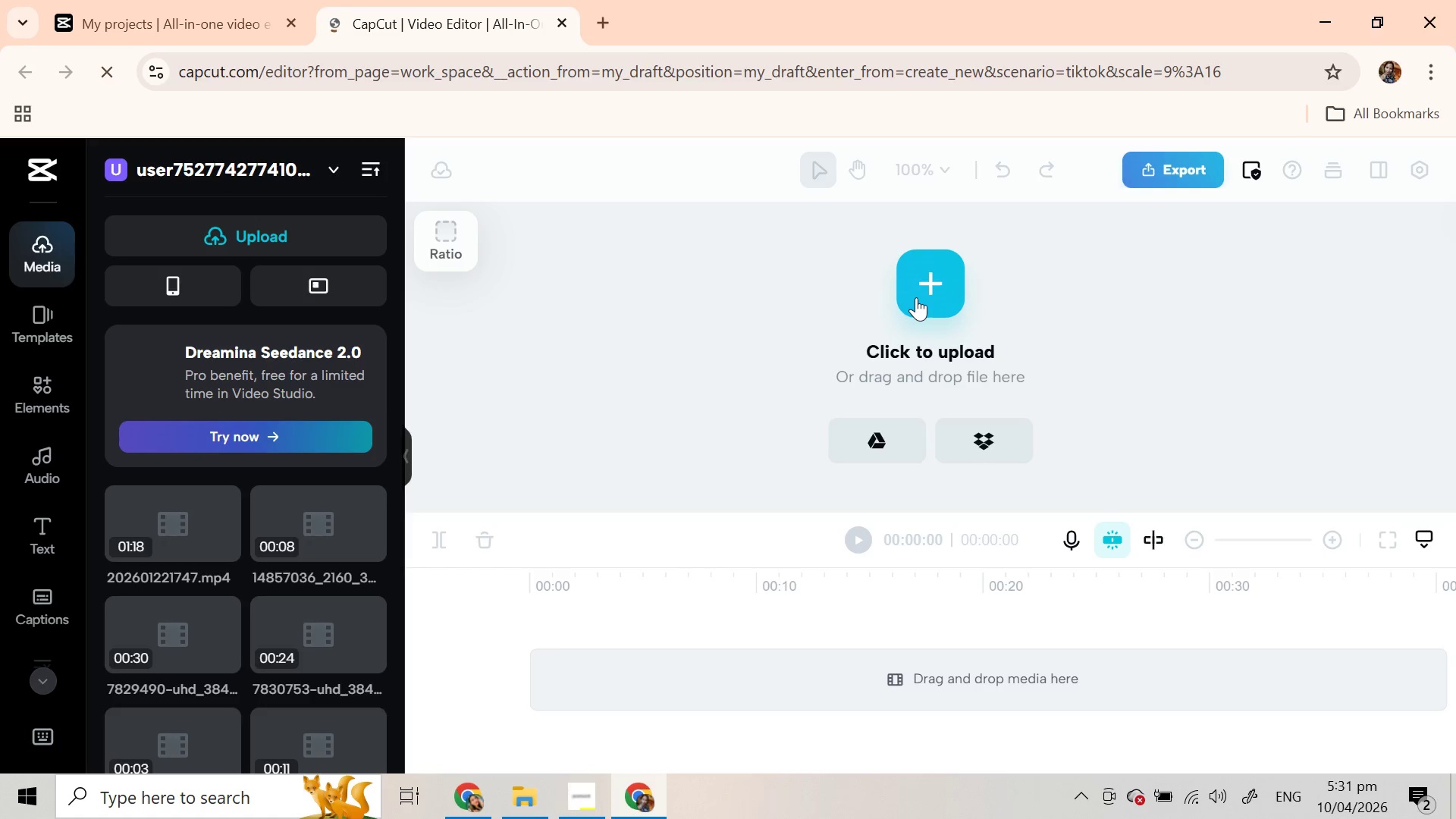 
wait(6.33)
 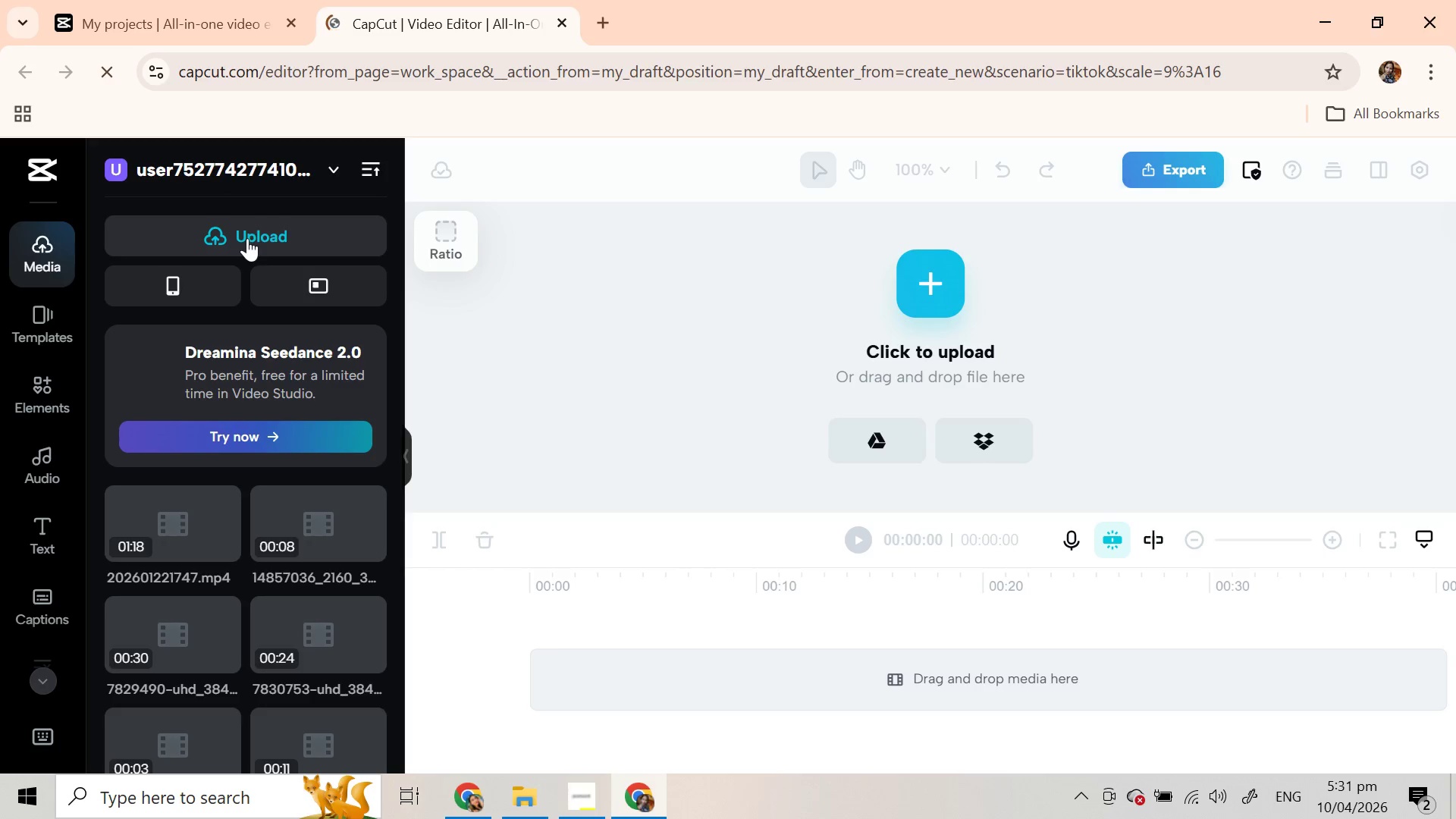 
left_click([284, 233])
 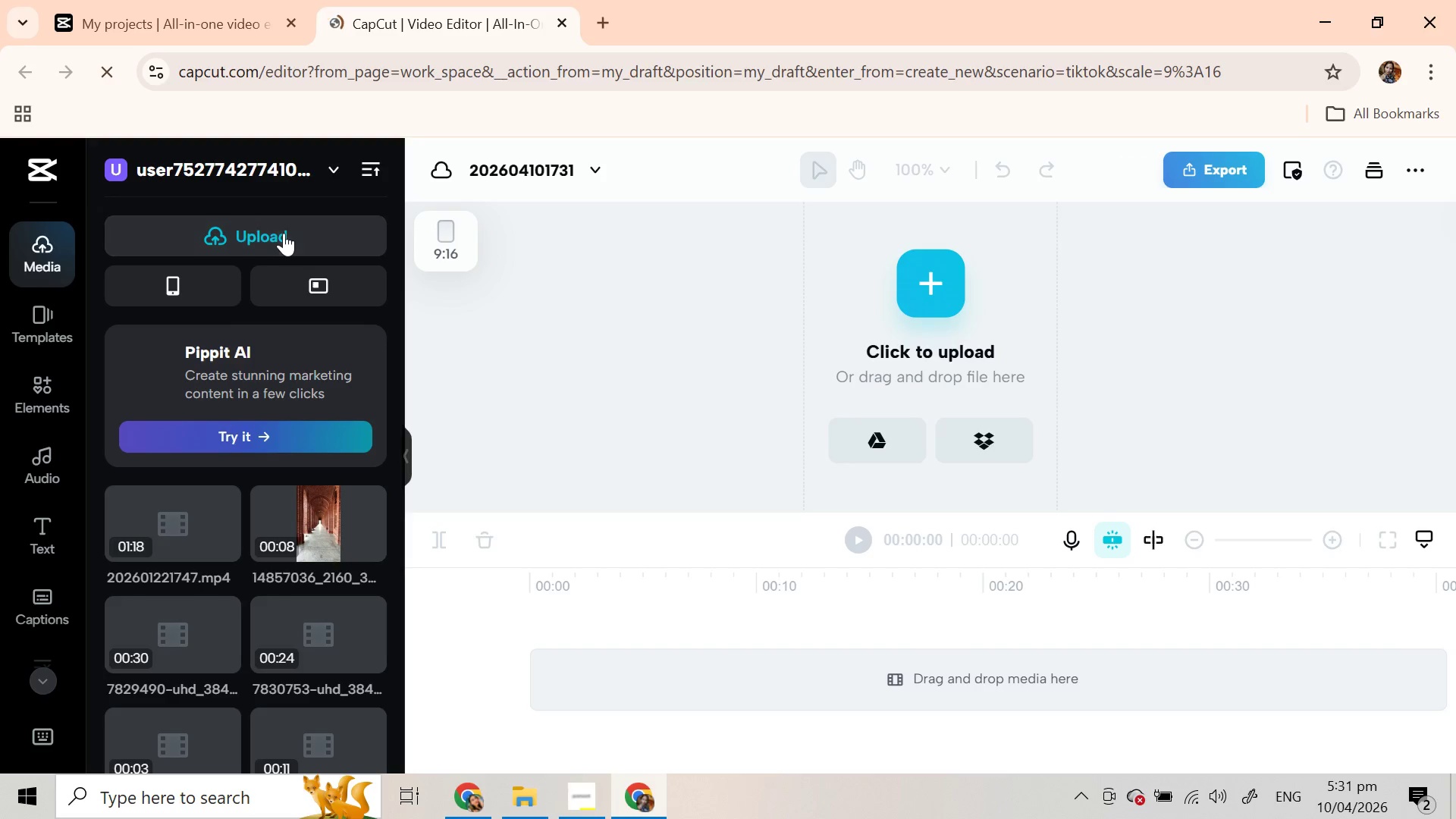 
left_click([280, 234])
 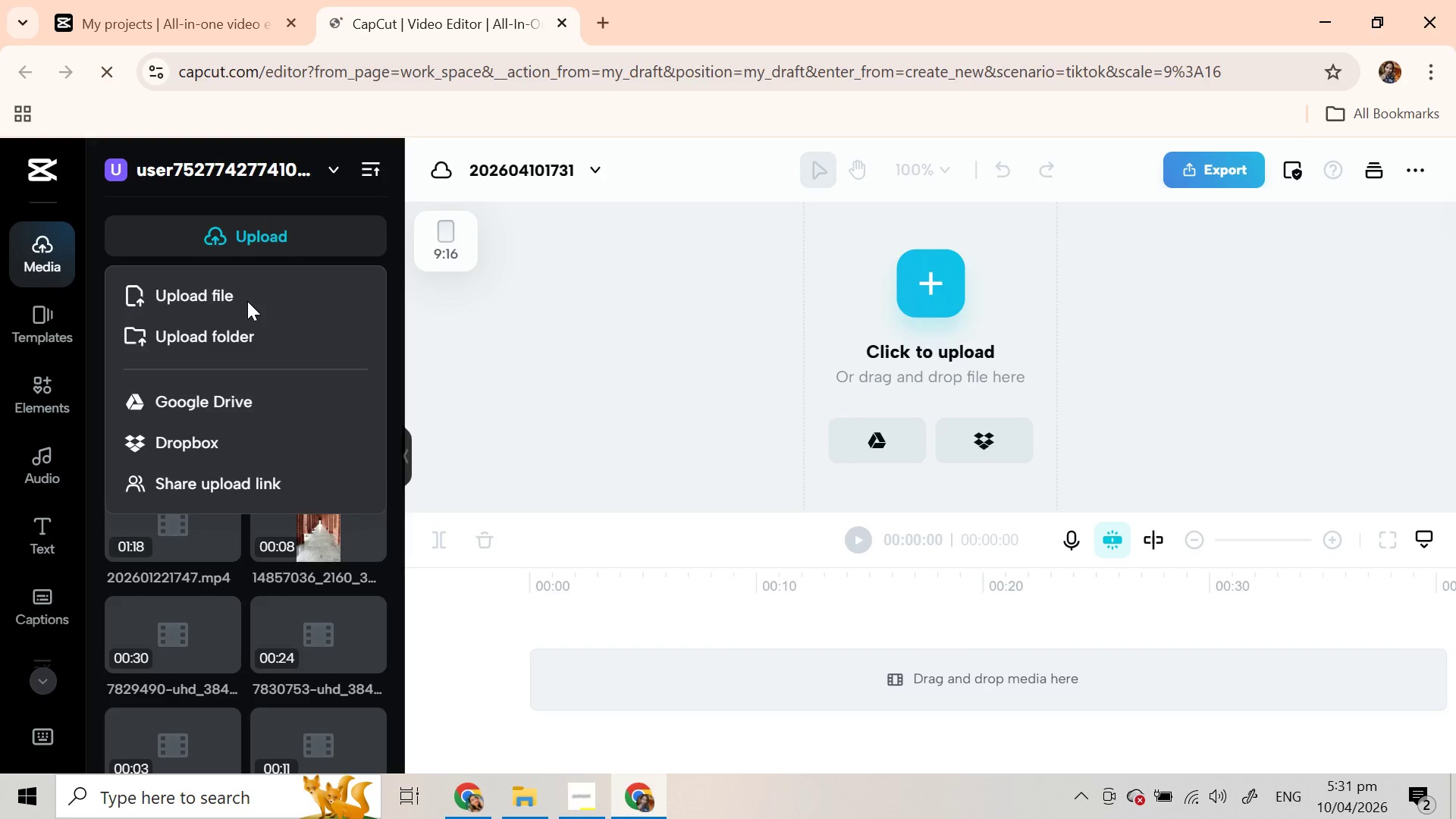 
left_click([247, 301])
 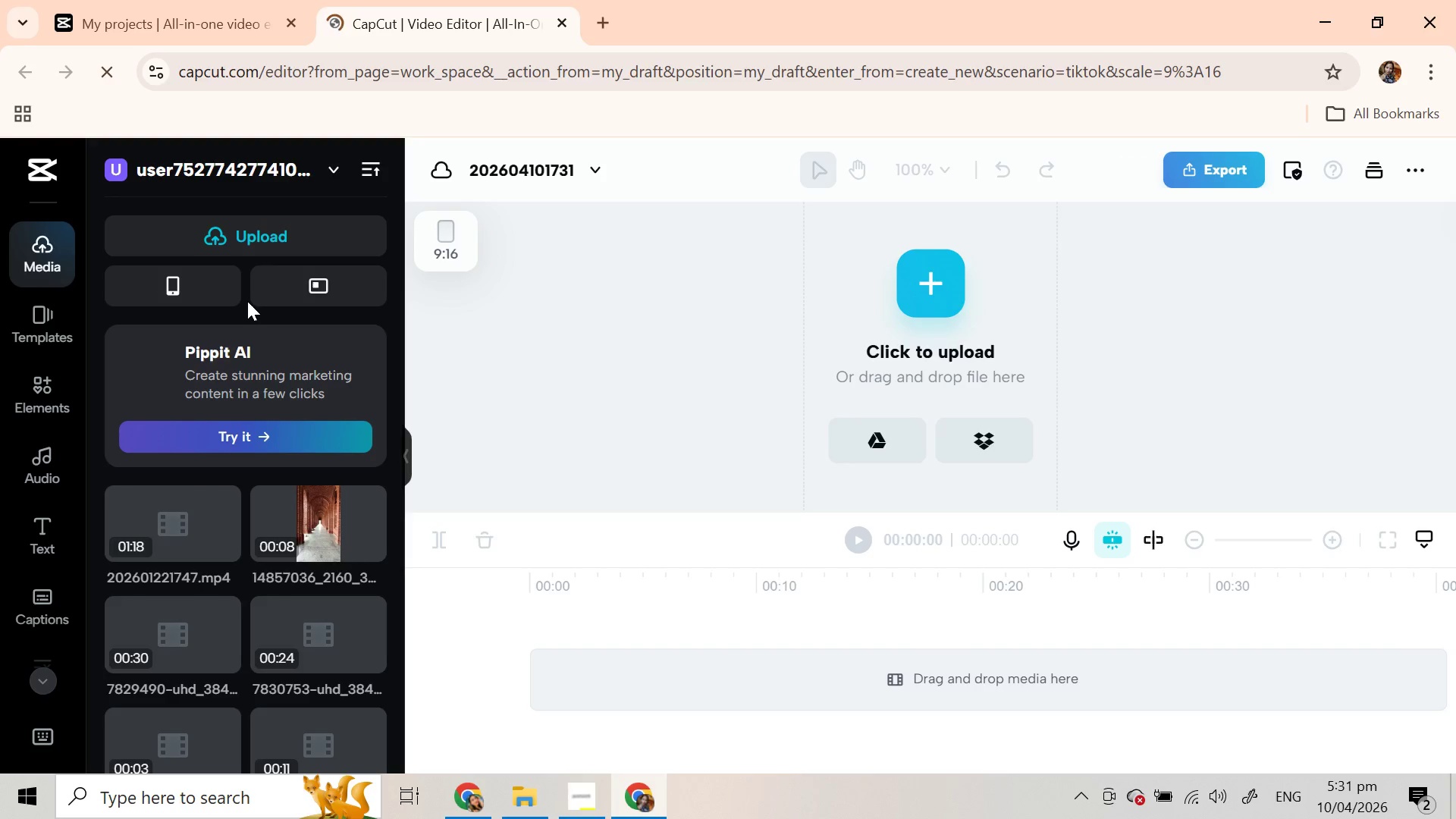 
wait(10.26)
 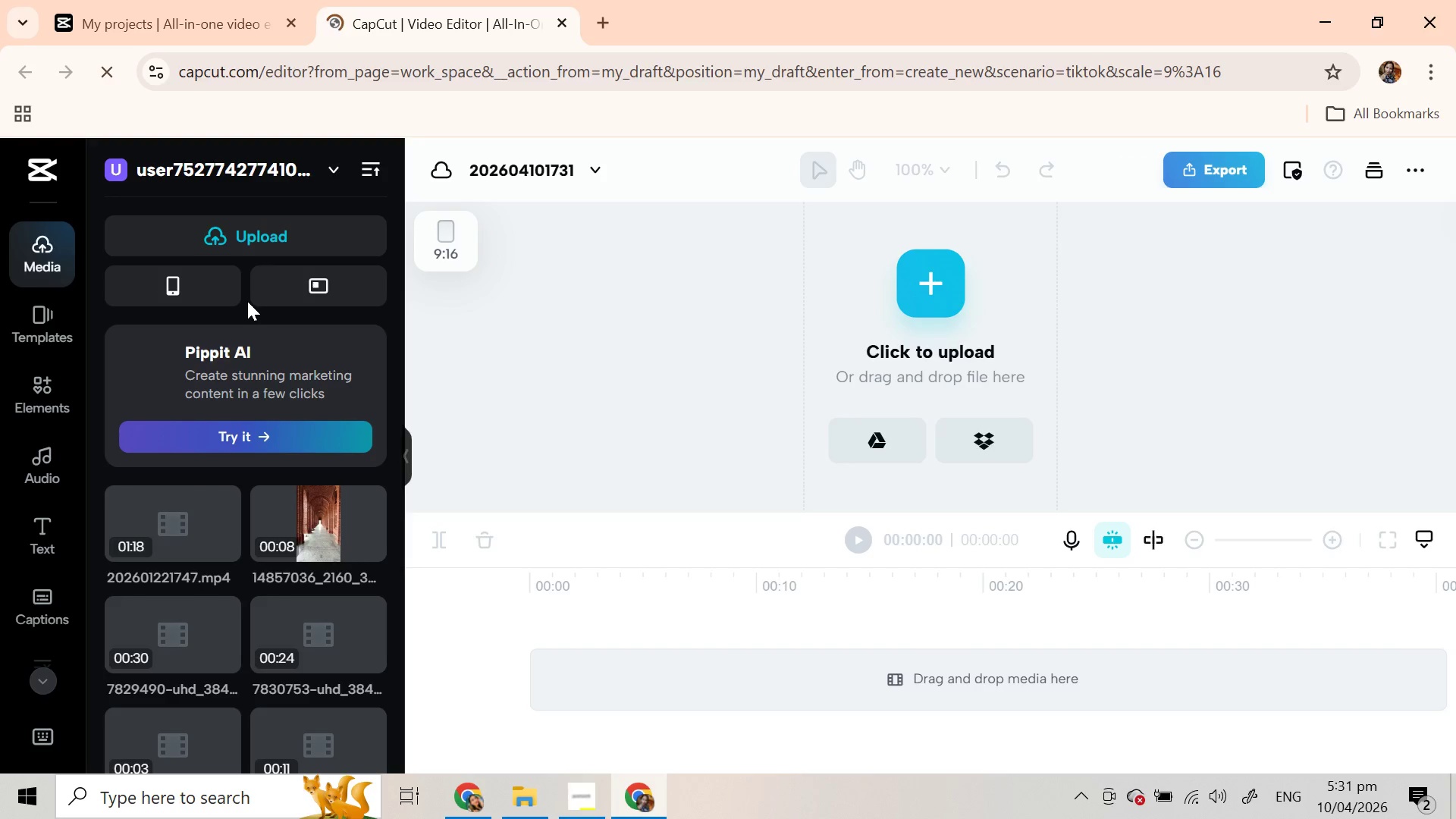 
left_click([243, 224])
 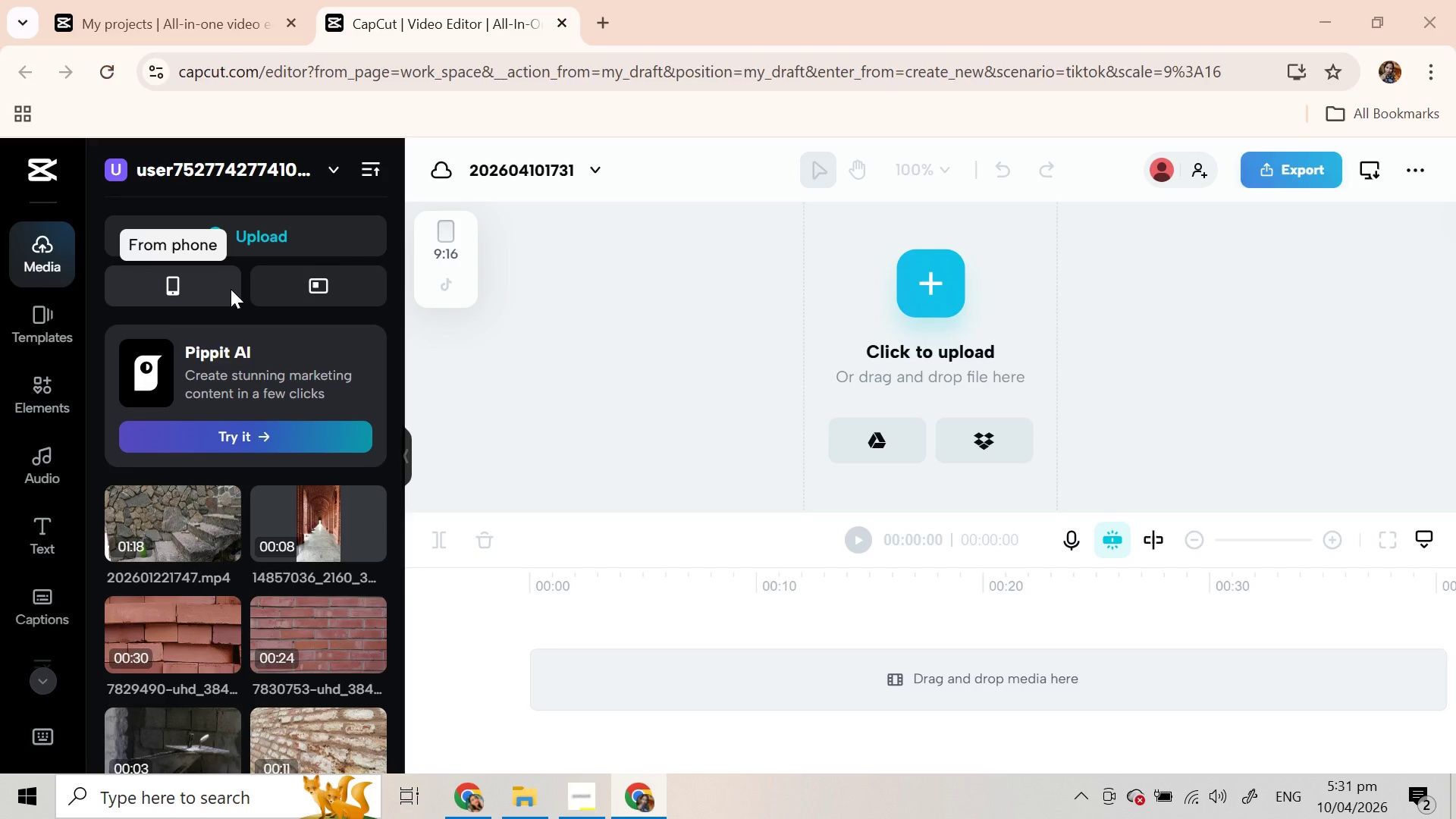 
wait(6.14)
 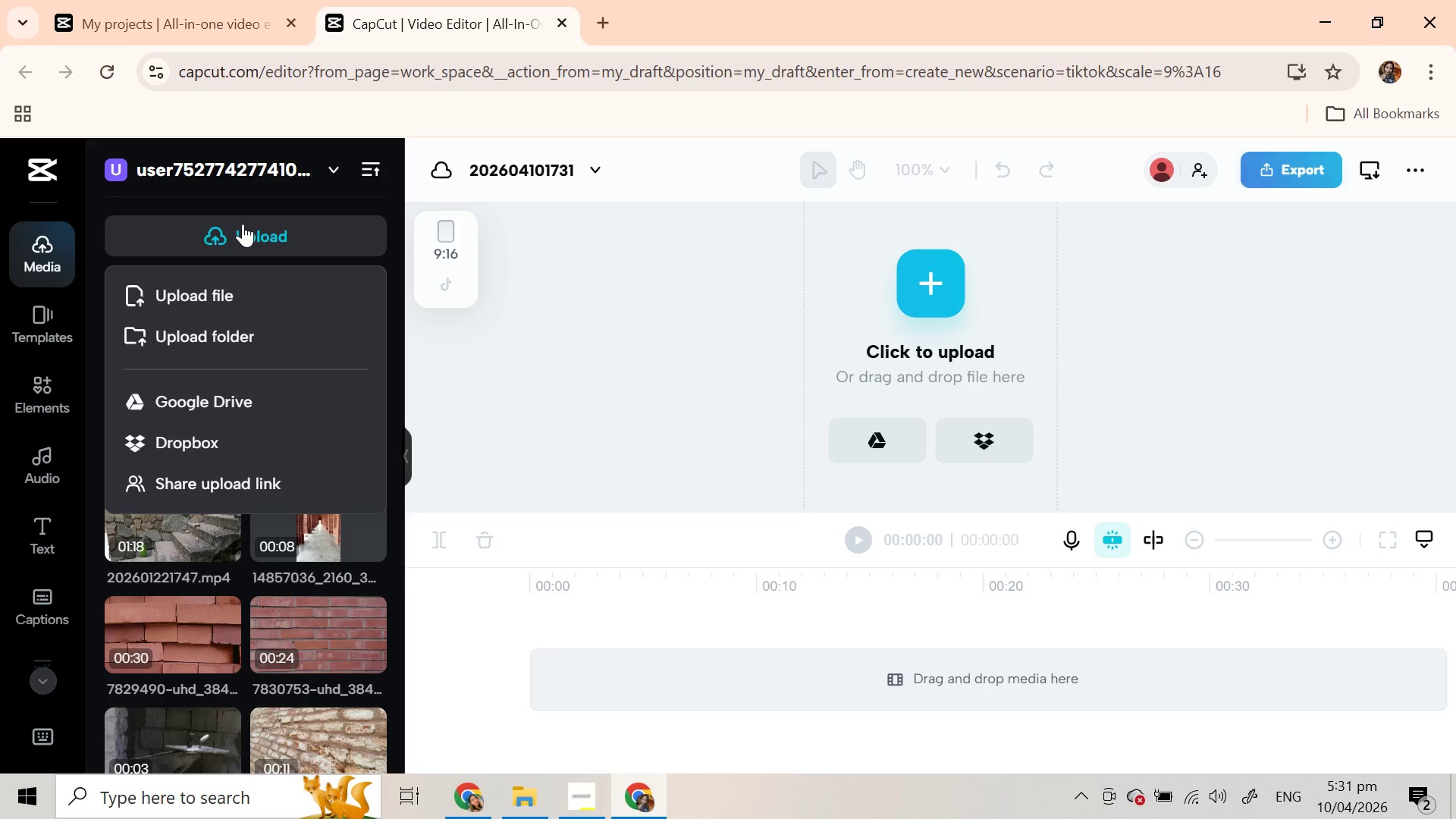 
mouse_move([348, 228])
 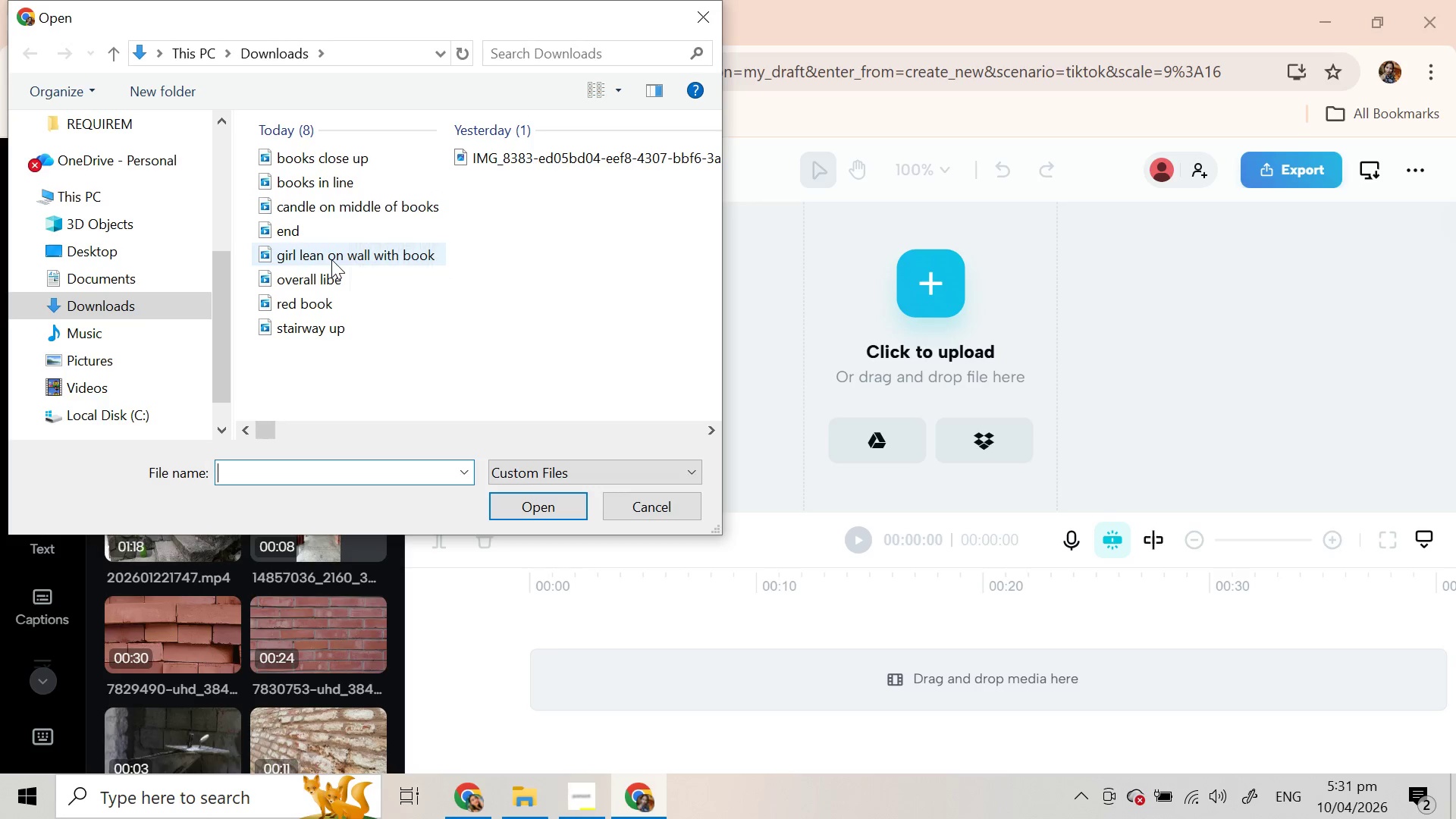 
left_click([331, 259])
 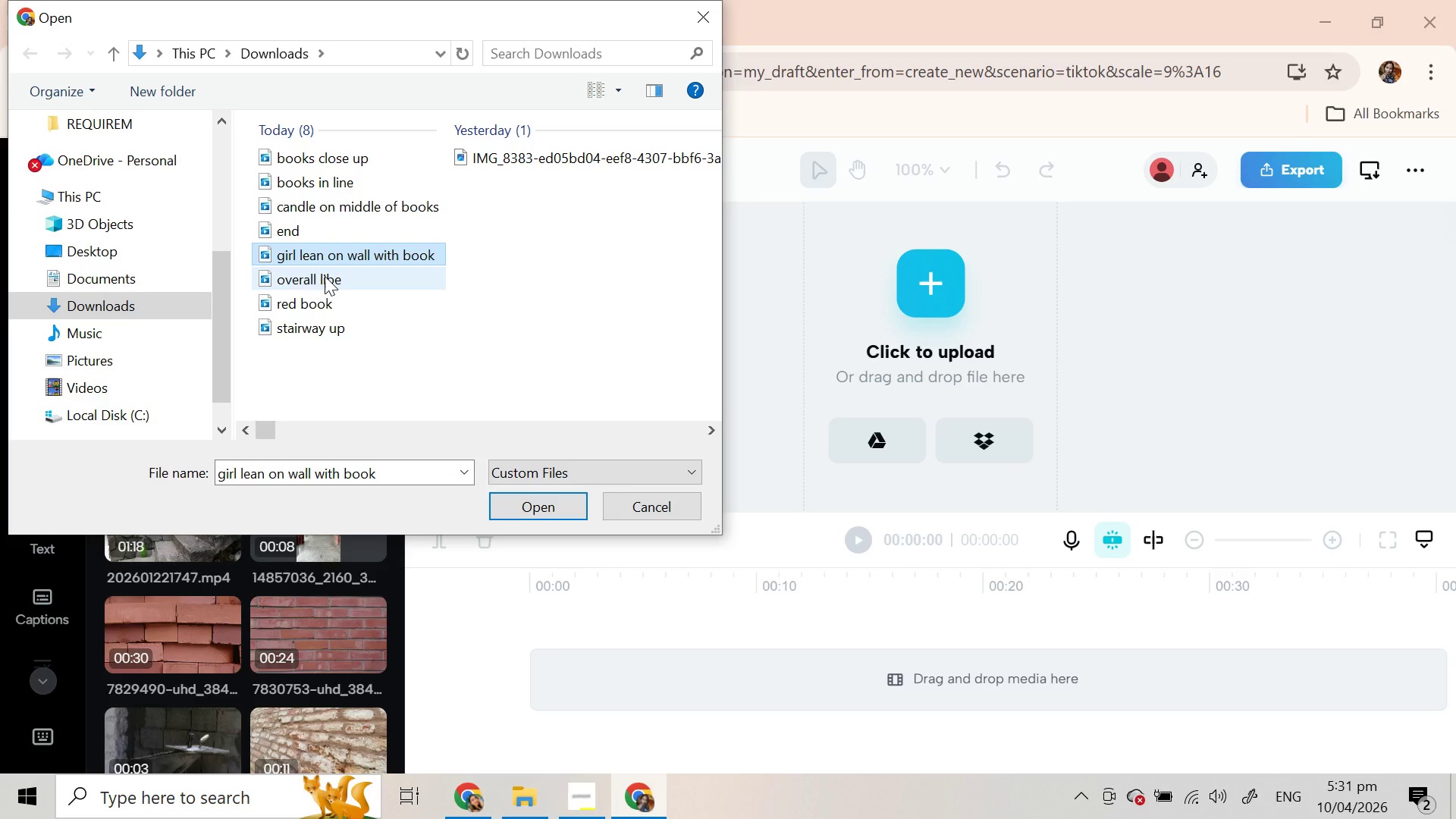 
left_click([325, 276])
 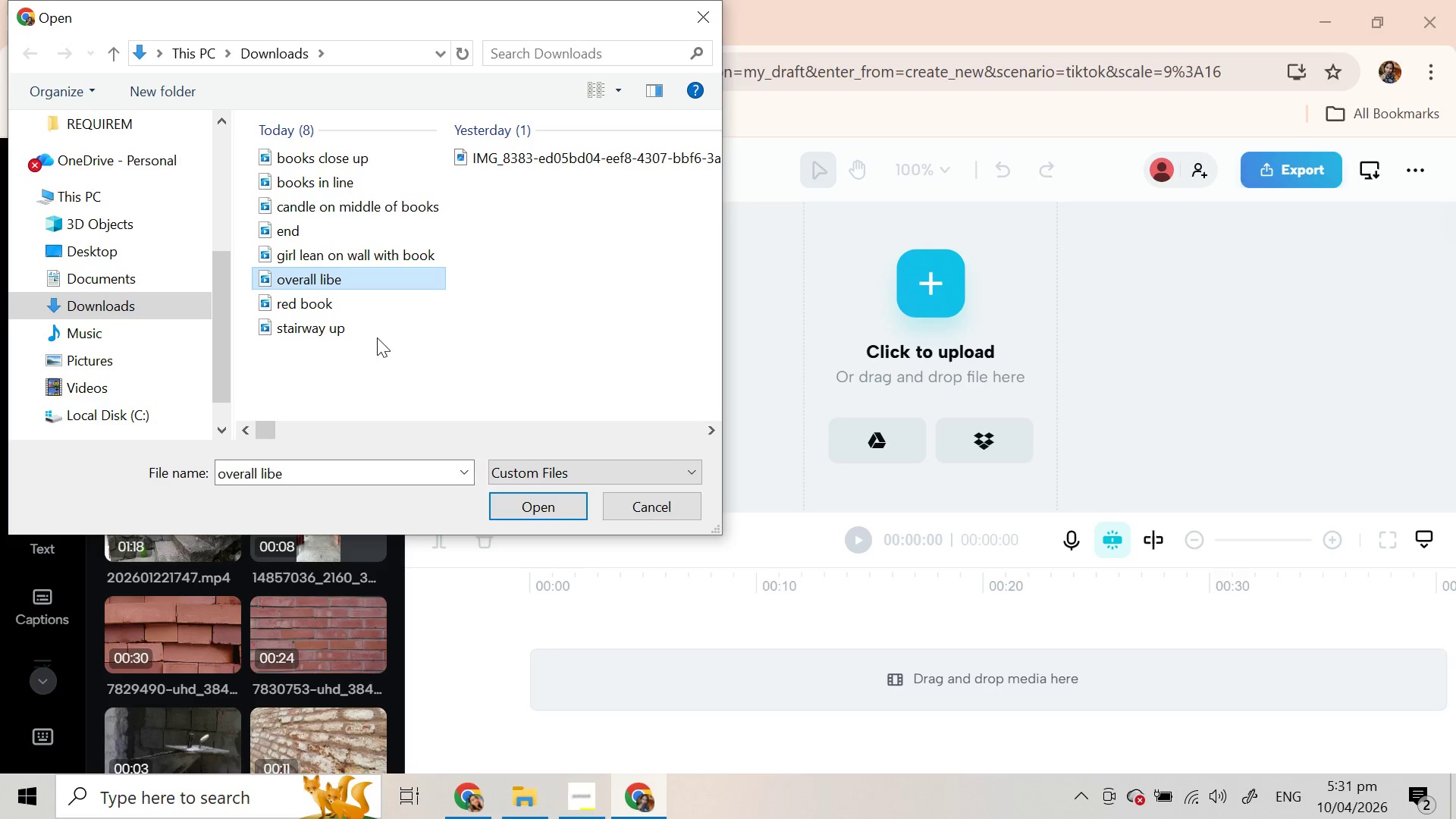 
left_click([374, 328])
 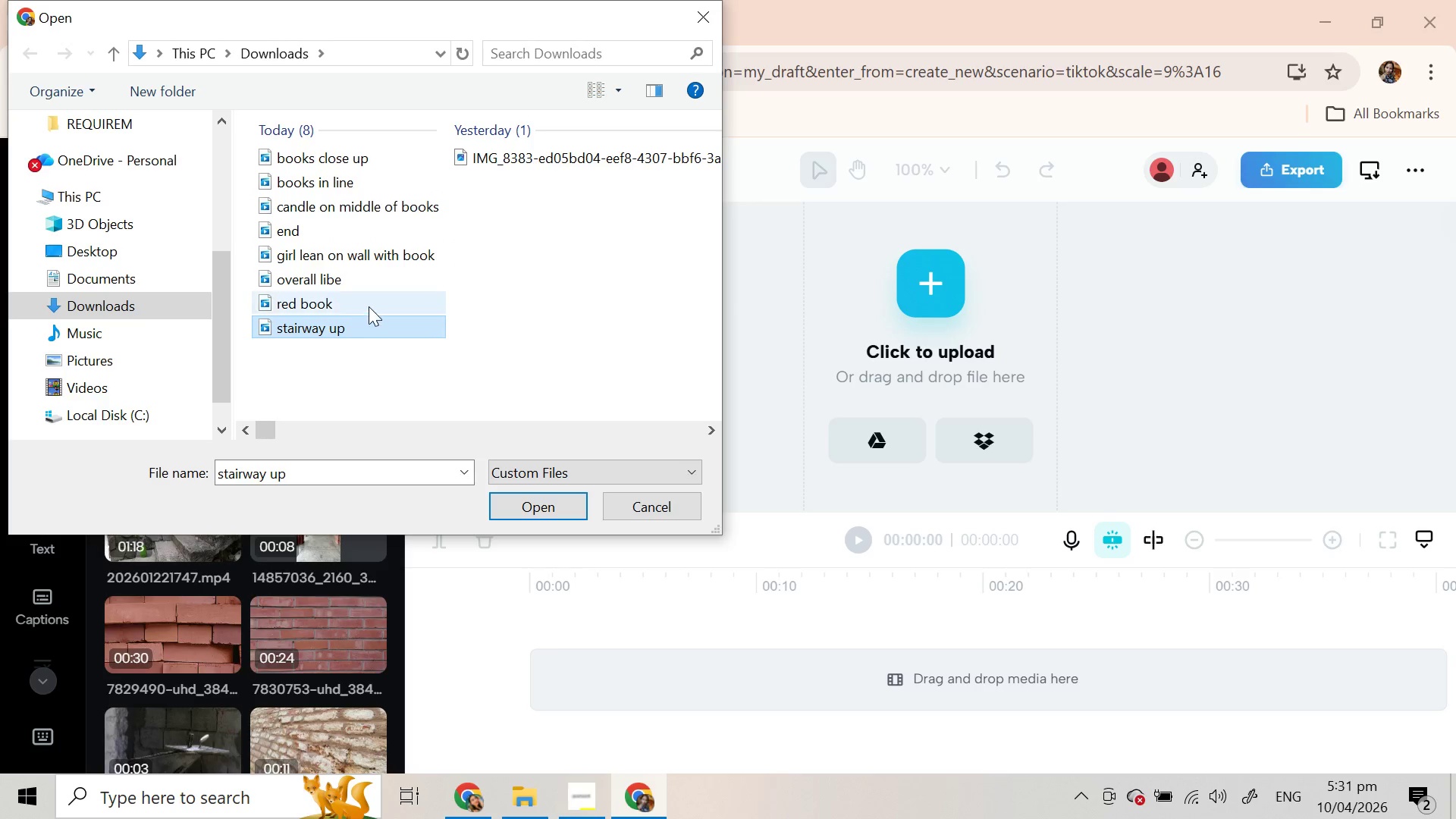 
left_click([368, 305])
 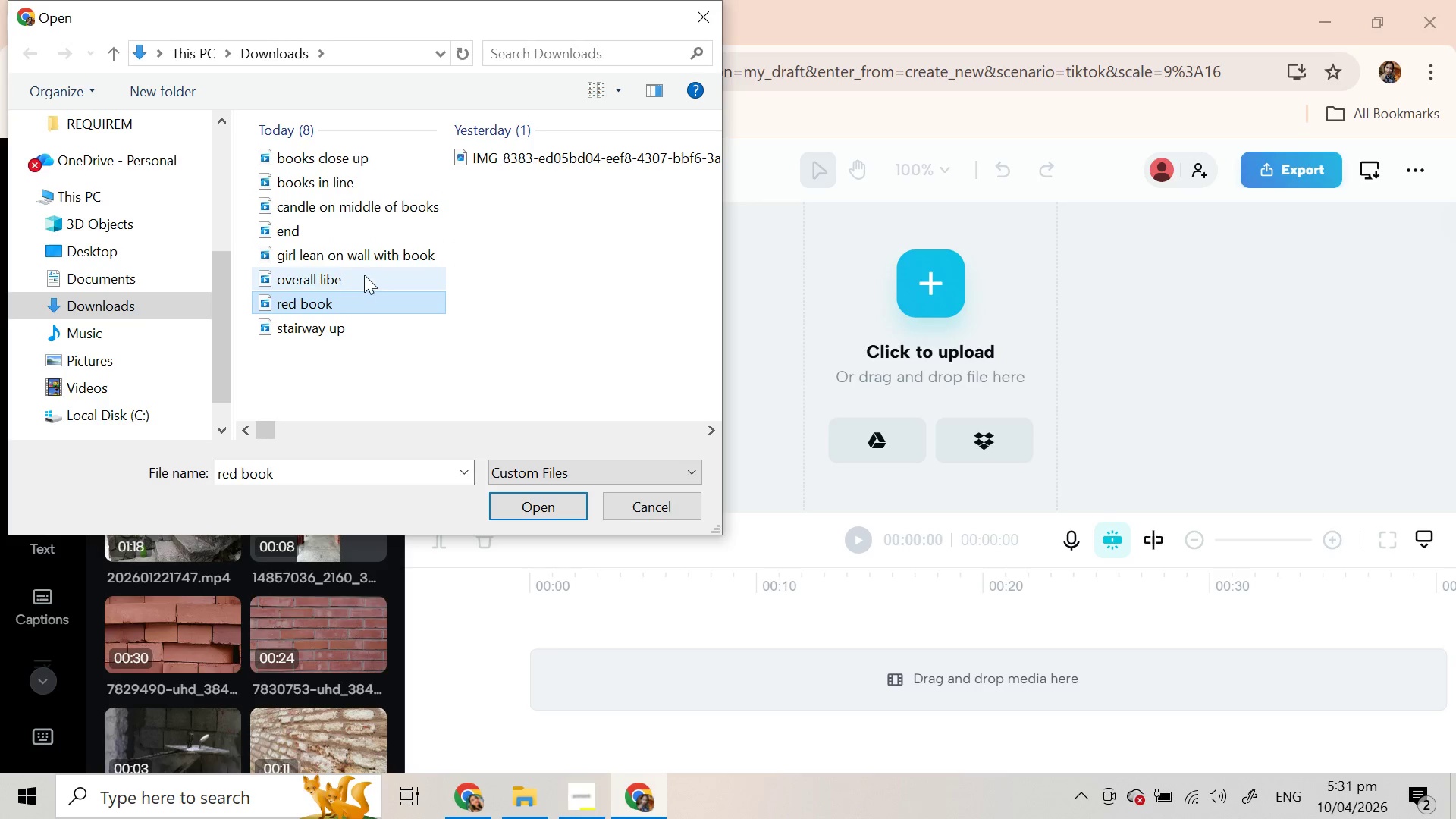 
left_click([364, 275])
 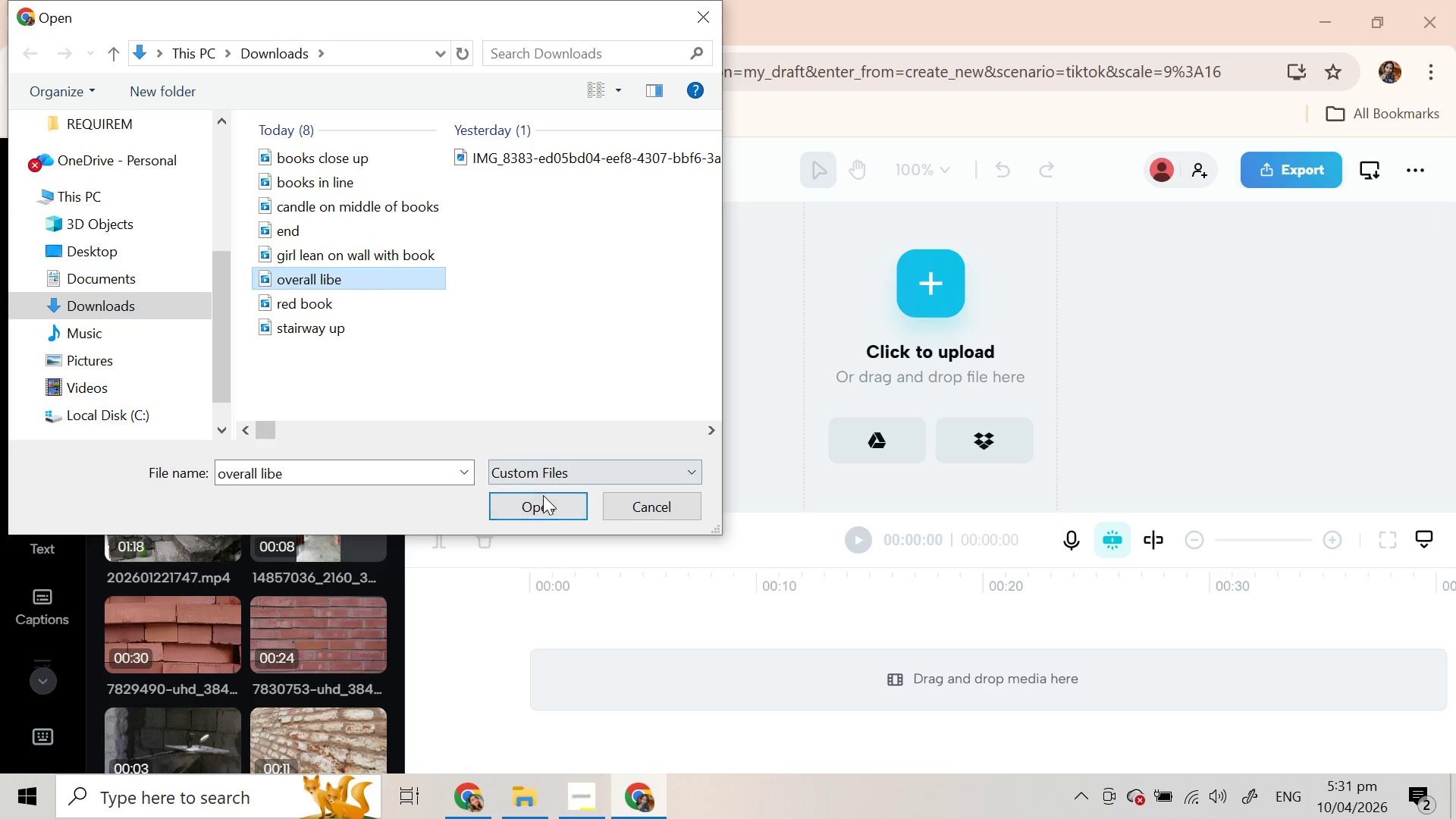 
left_click([546, 504])
 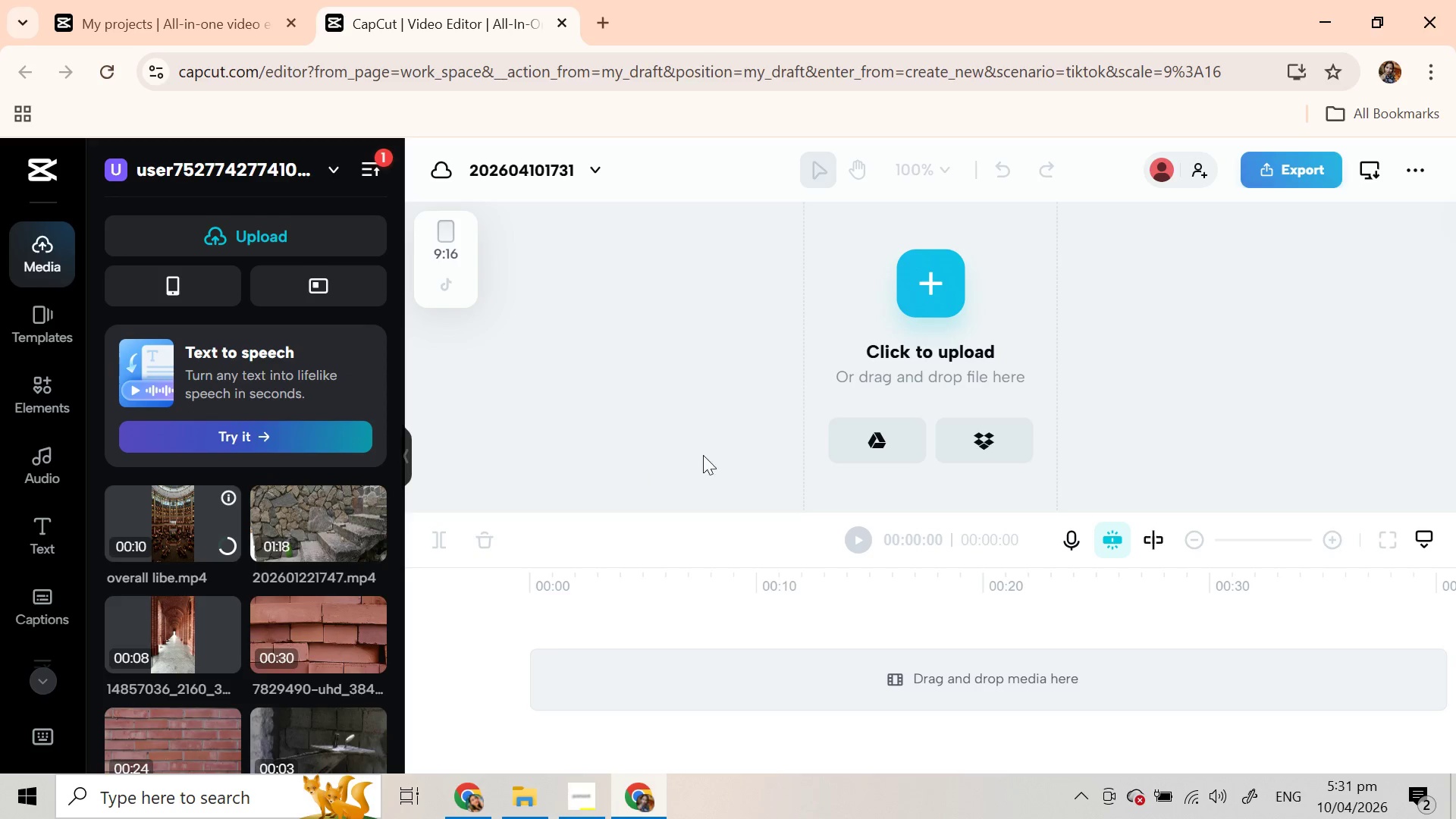 
wait(9.7)
 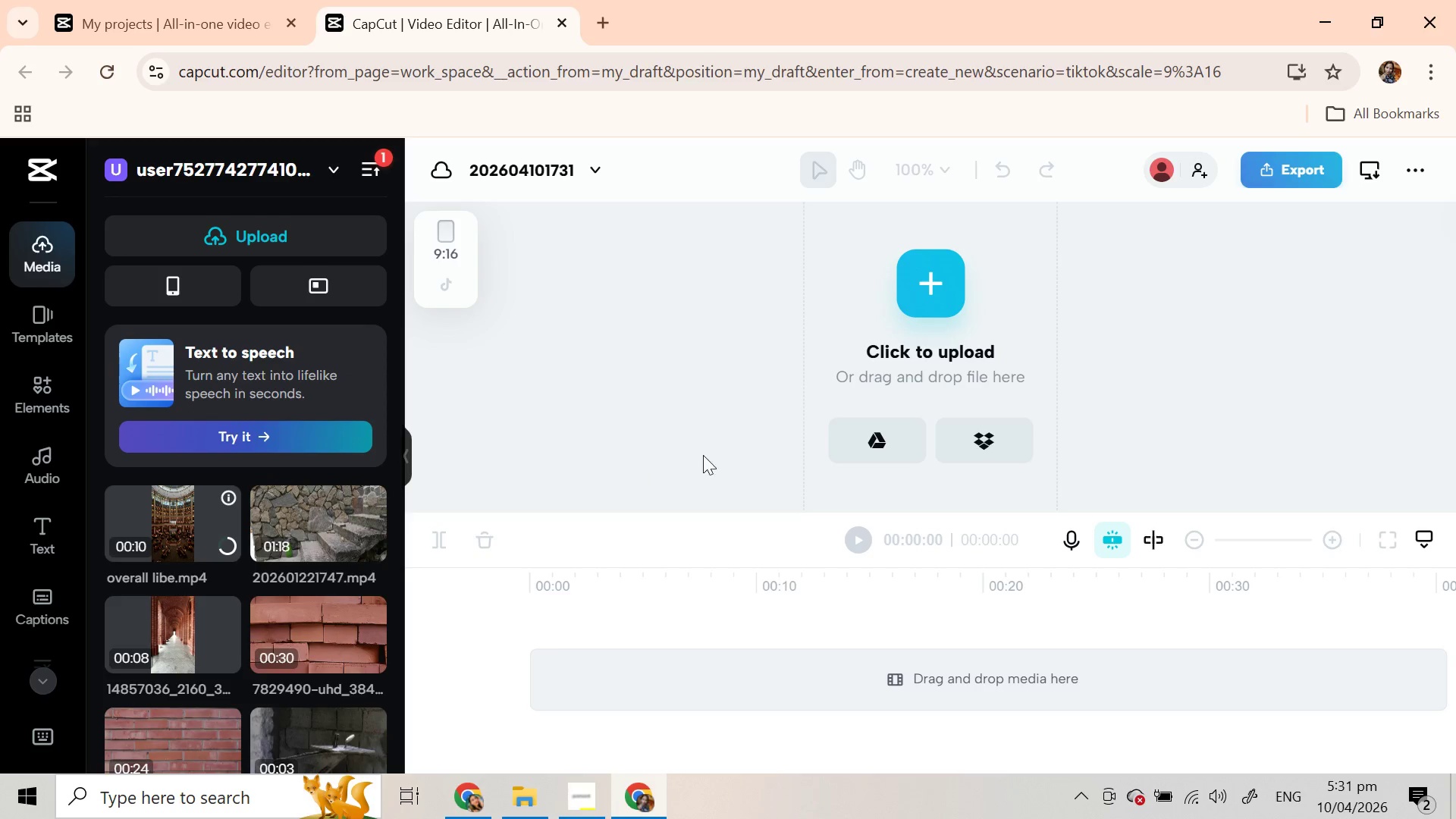 
scroll: coordinate [308, 647], scroll_direction: down, amount: 12.0
 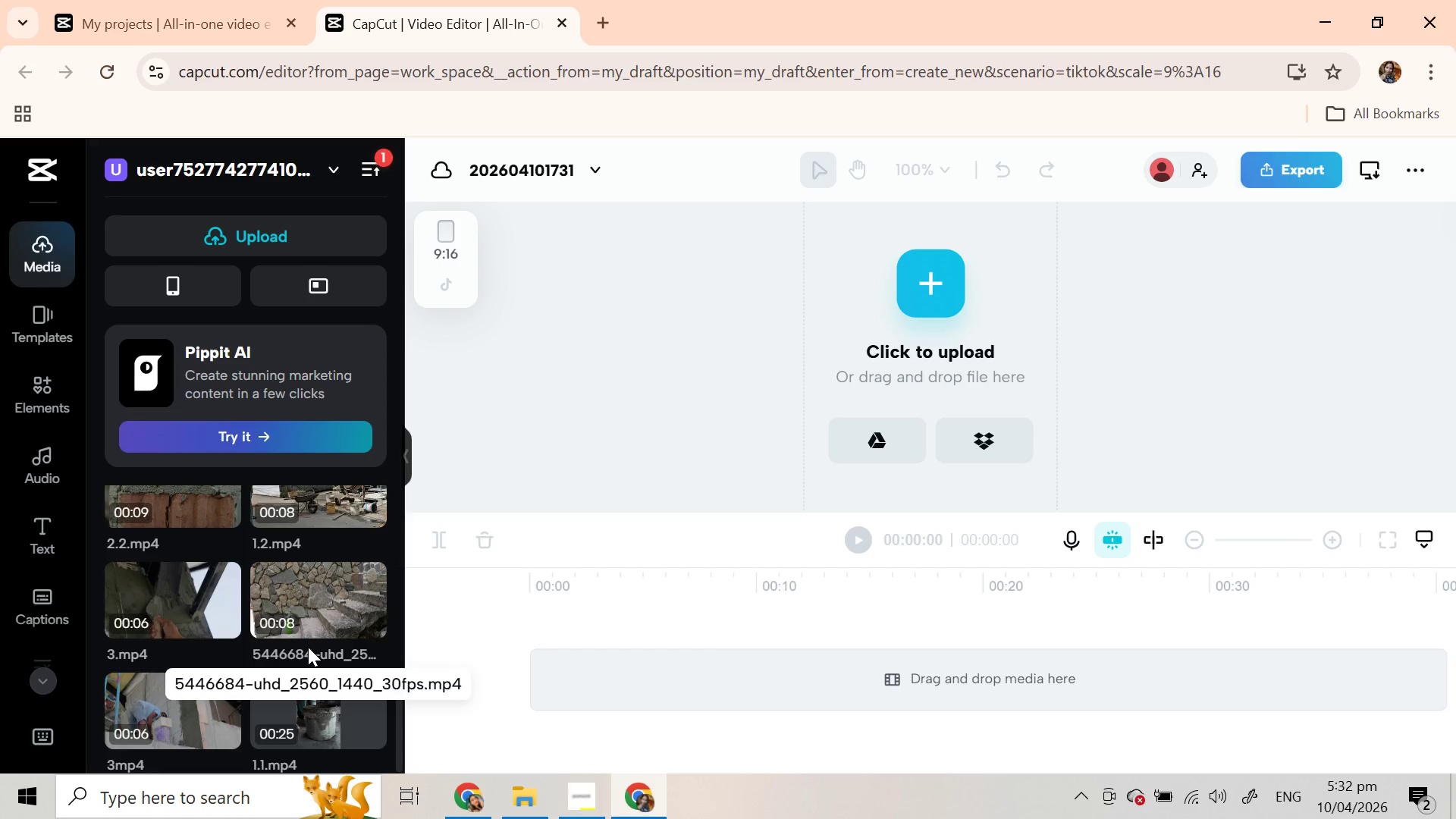 
scroll: coordinate [308, 647], scroll_direction: up, amount: 9.0
 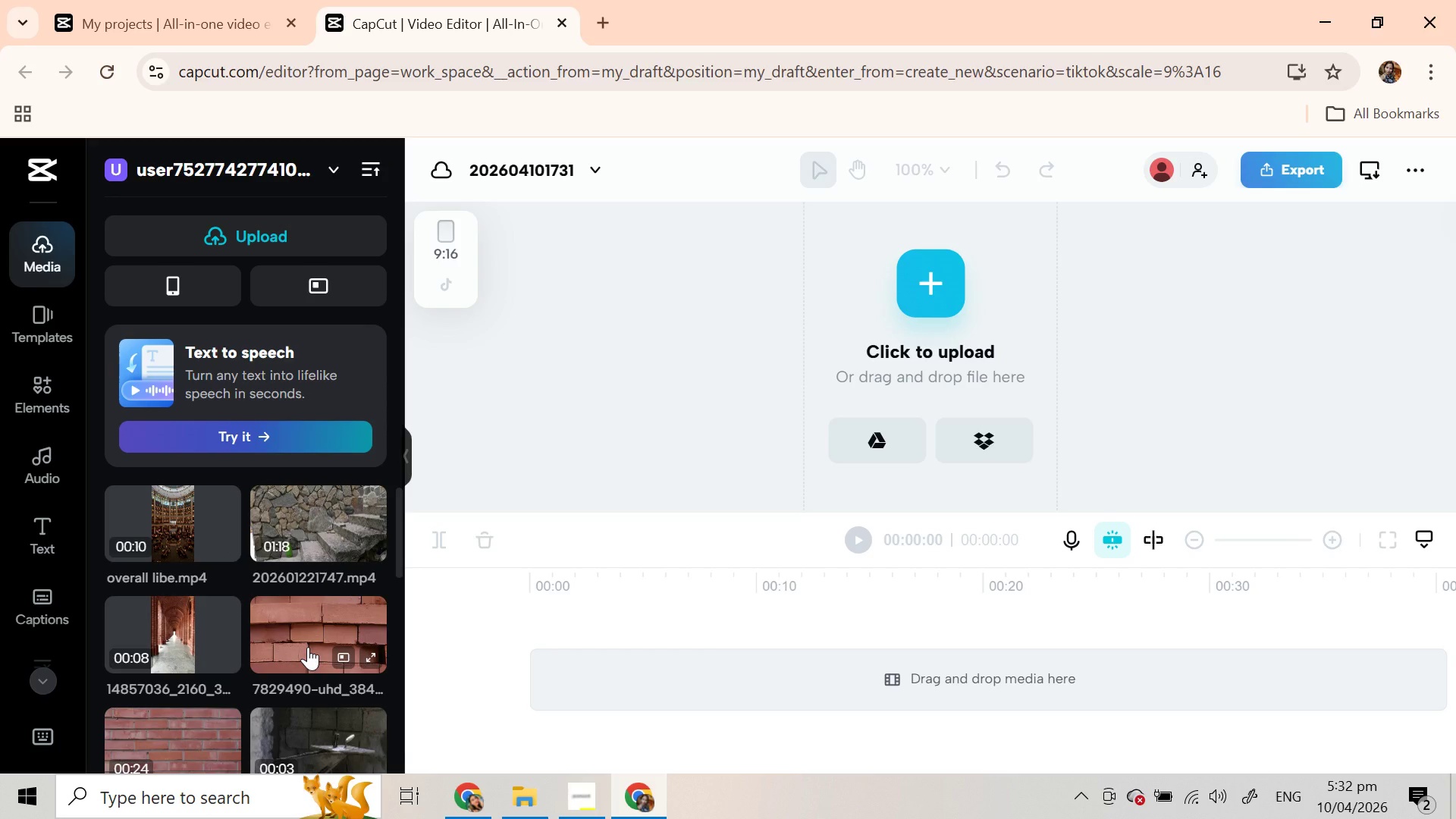 
left_click_drag(start_coordinate=[153, 518], to_coordinate=[598, 692])
 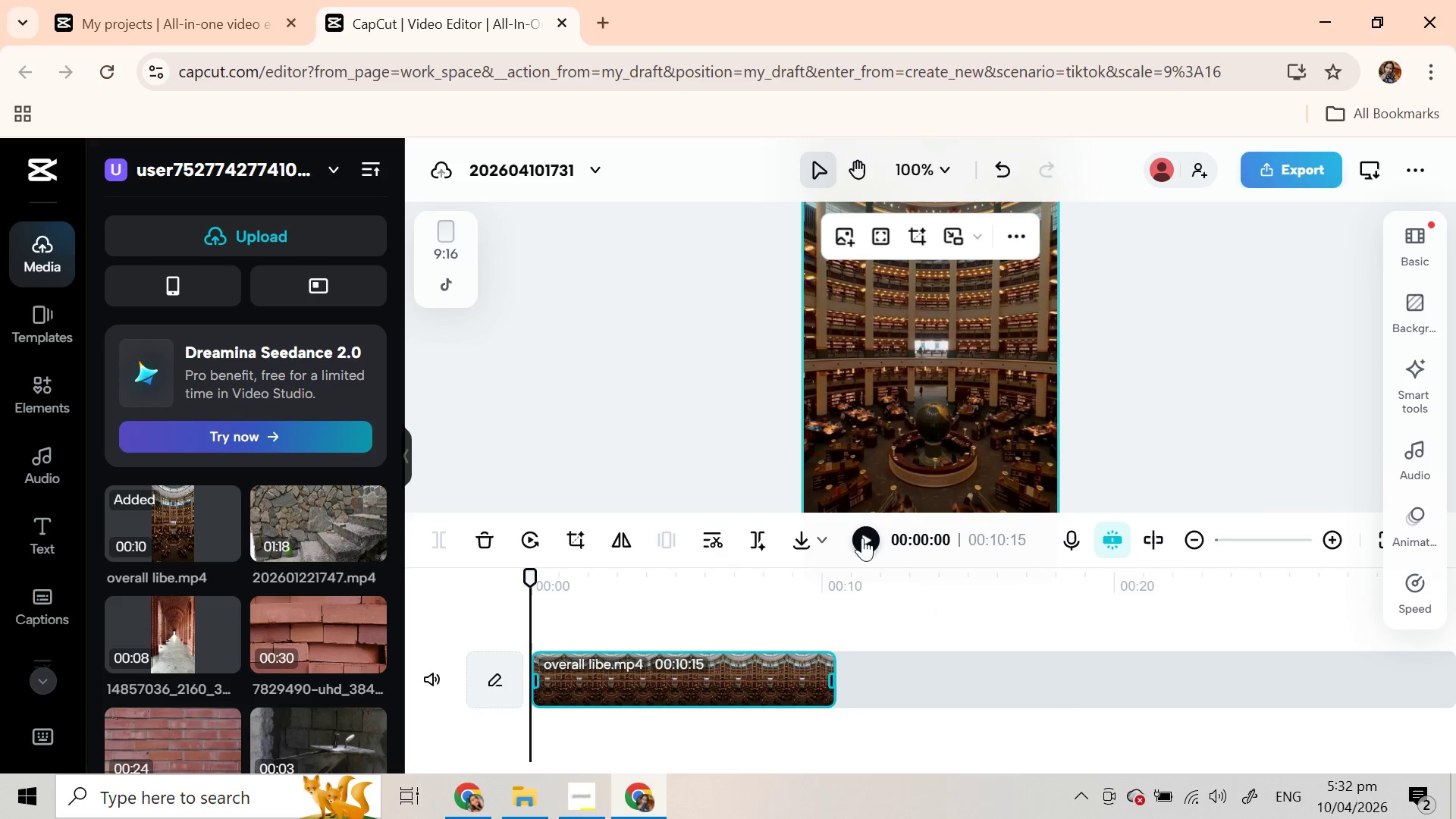 
wait(5.97)
 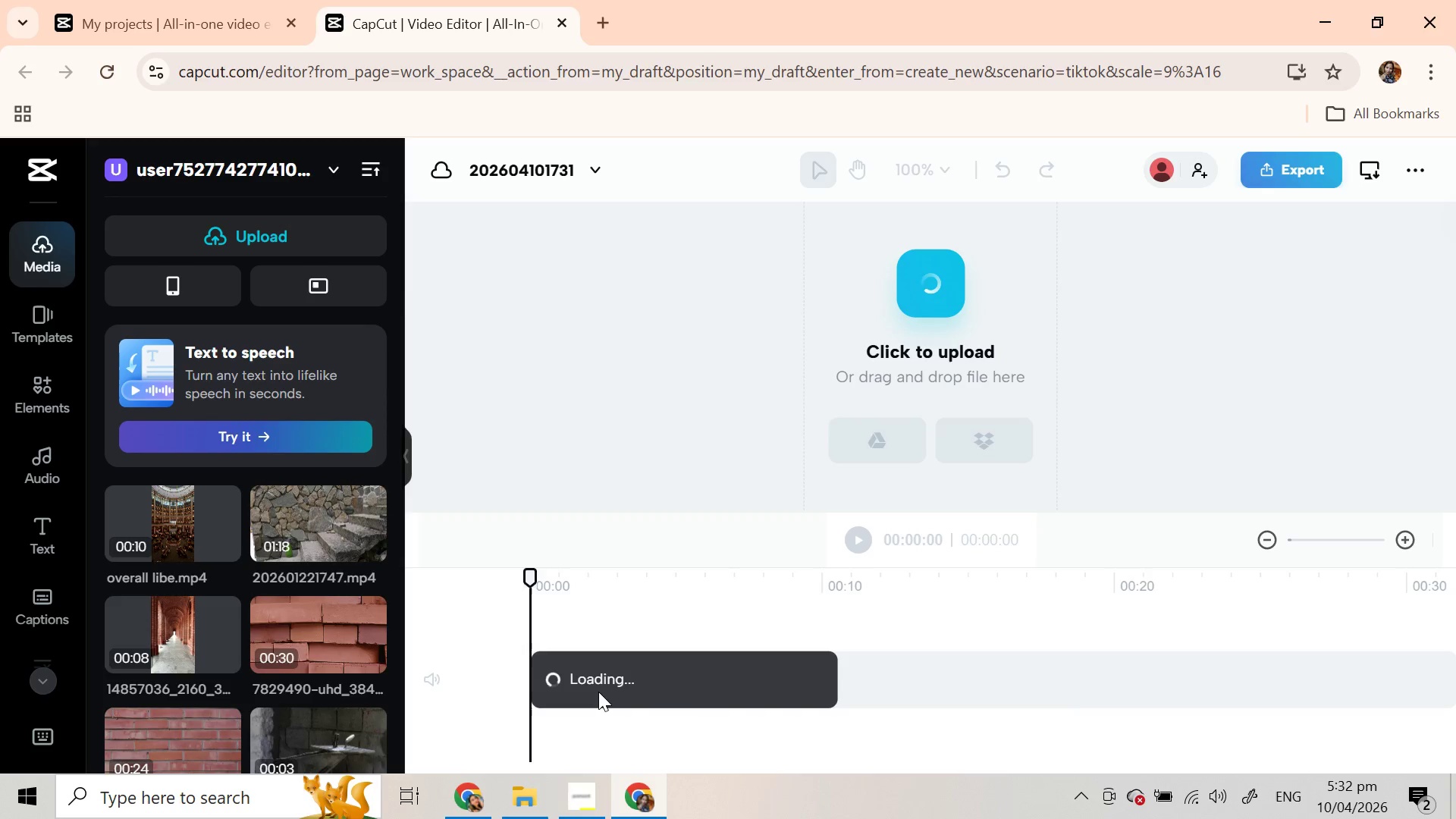 
left_click([1219, 795])
 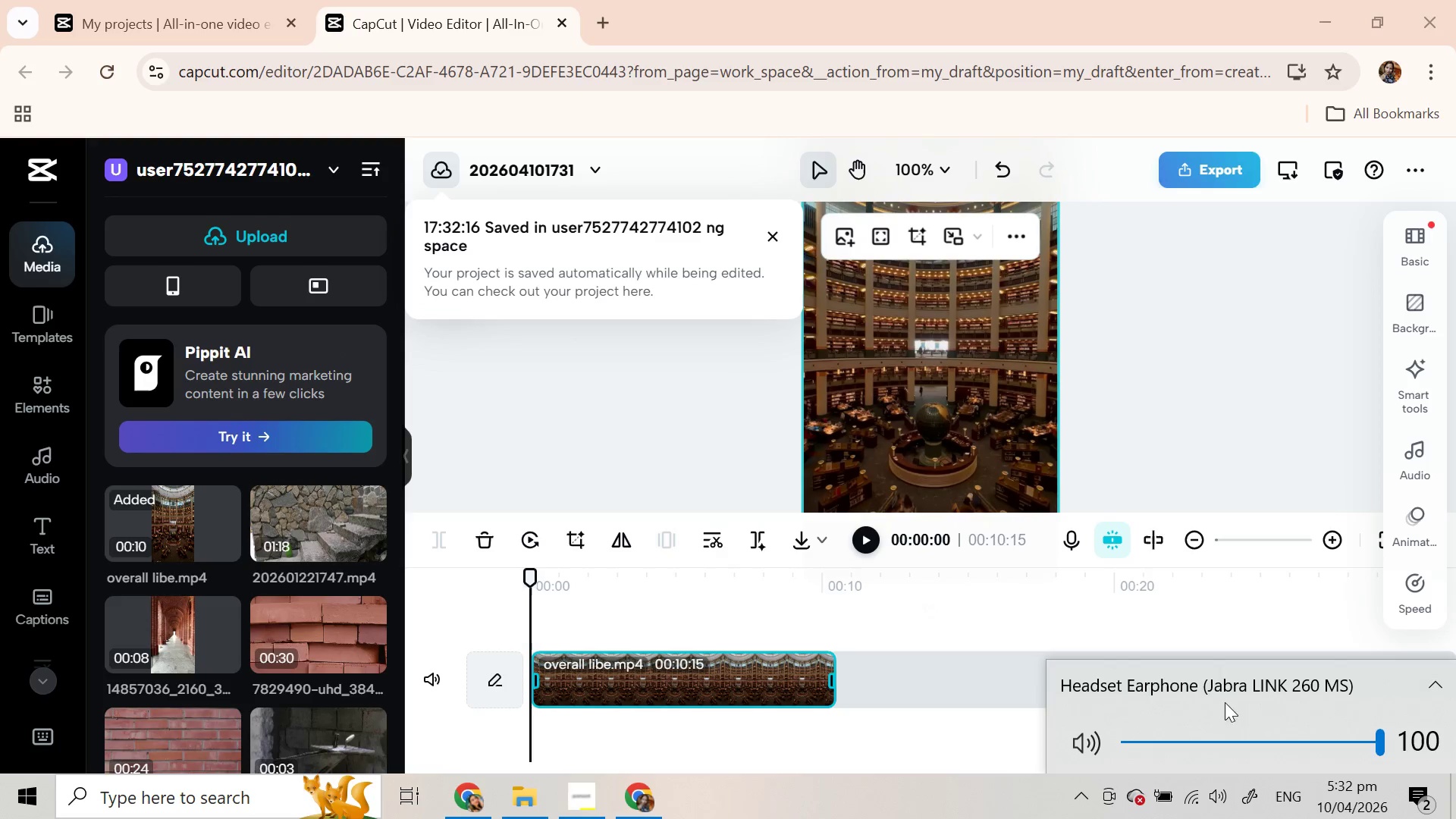 
left_click([1219, 689])
 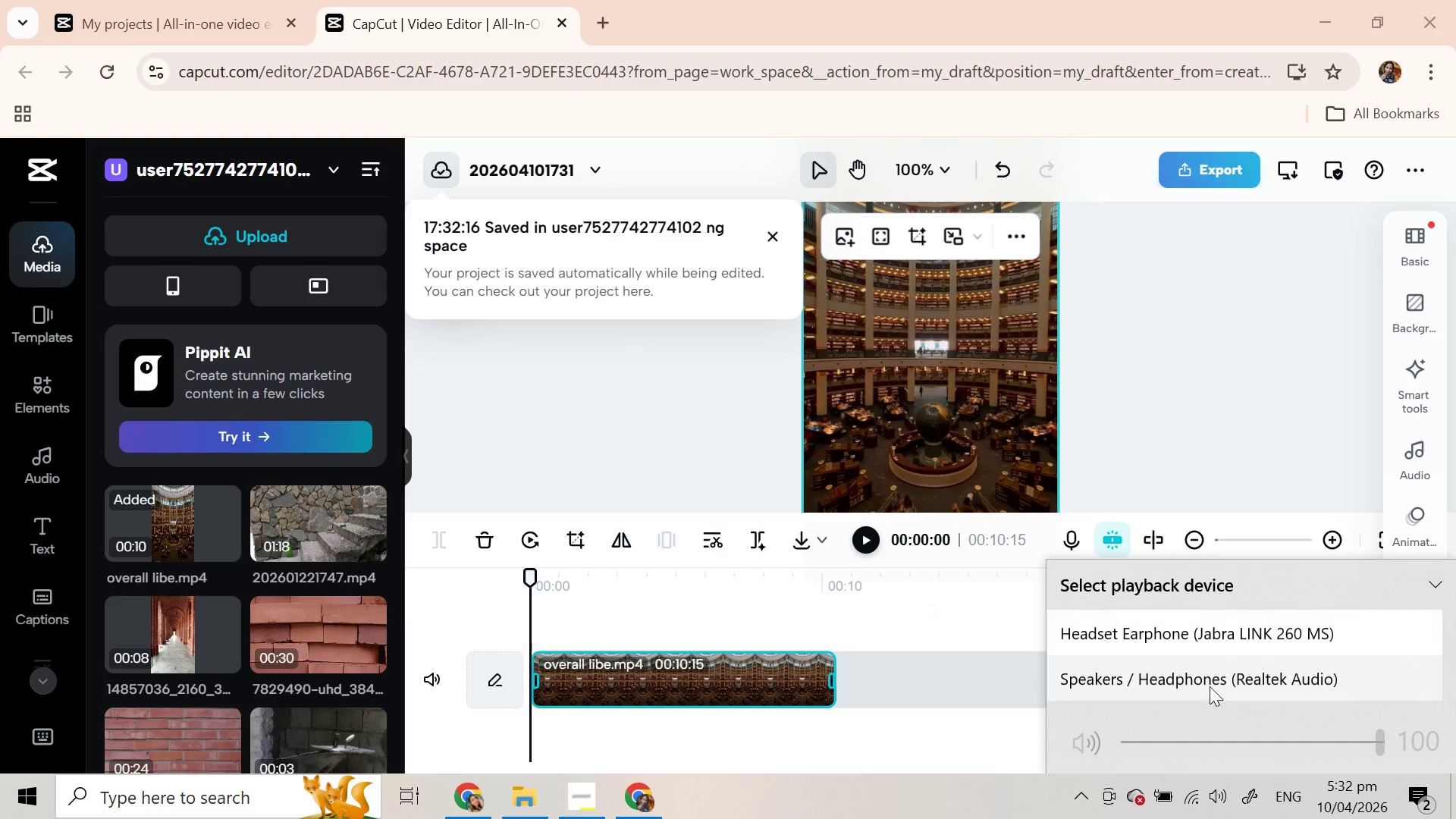 
left_click([1209, 682])
 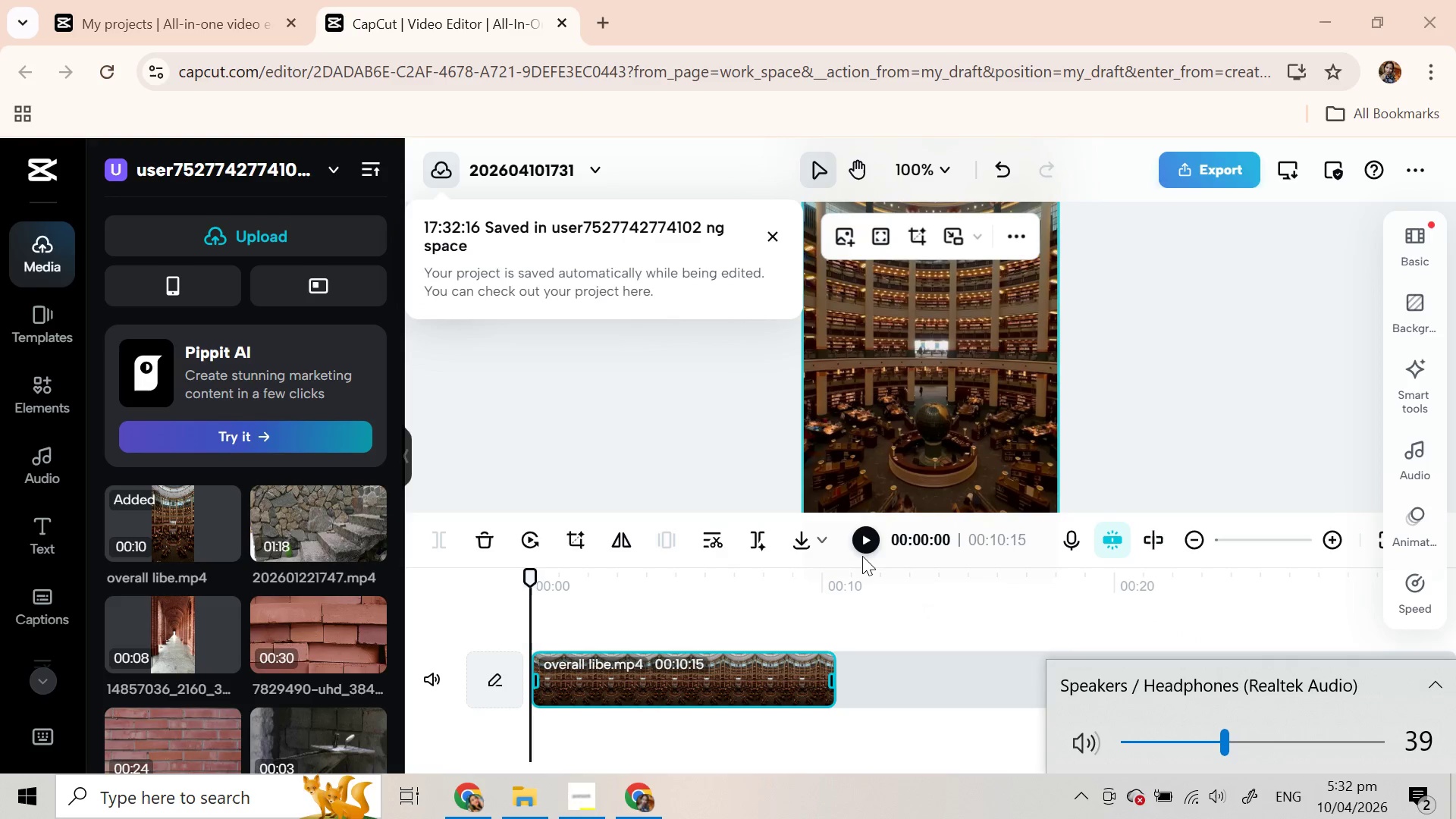 
left_click([864, 535])
 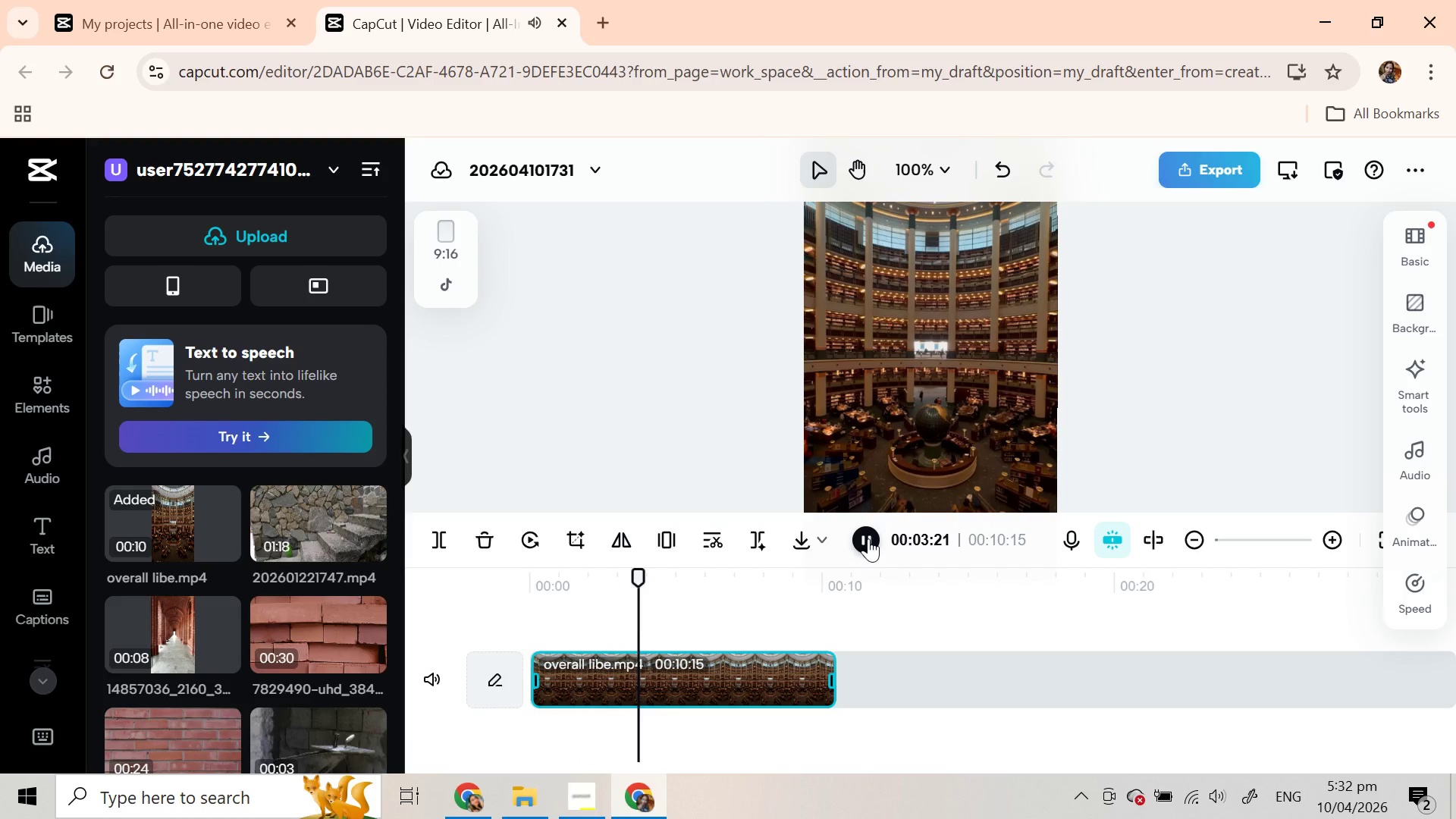 
wait(5.75)
 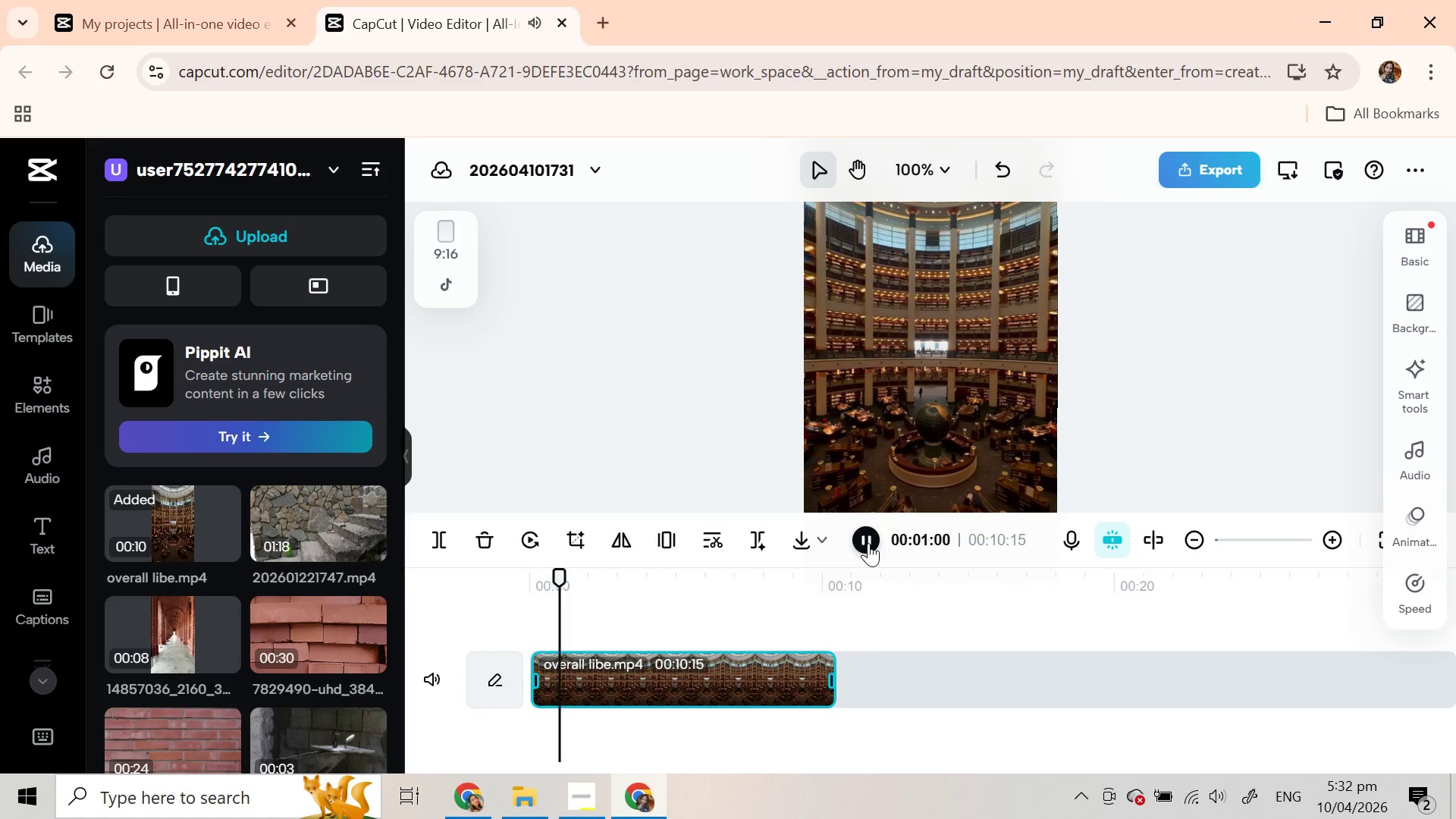 
left_click([874, 541])
 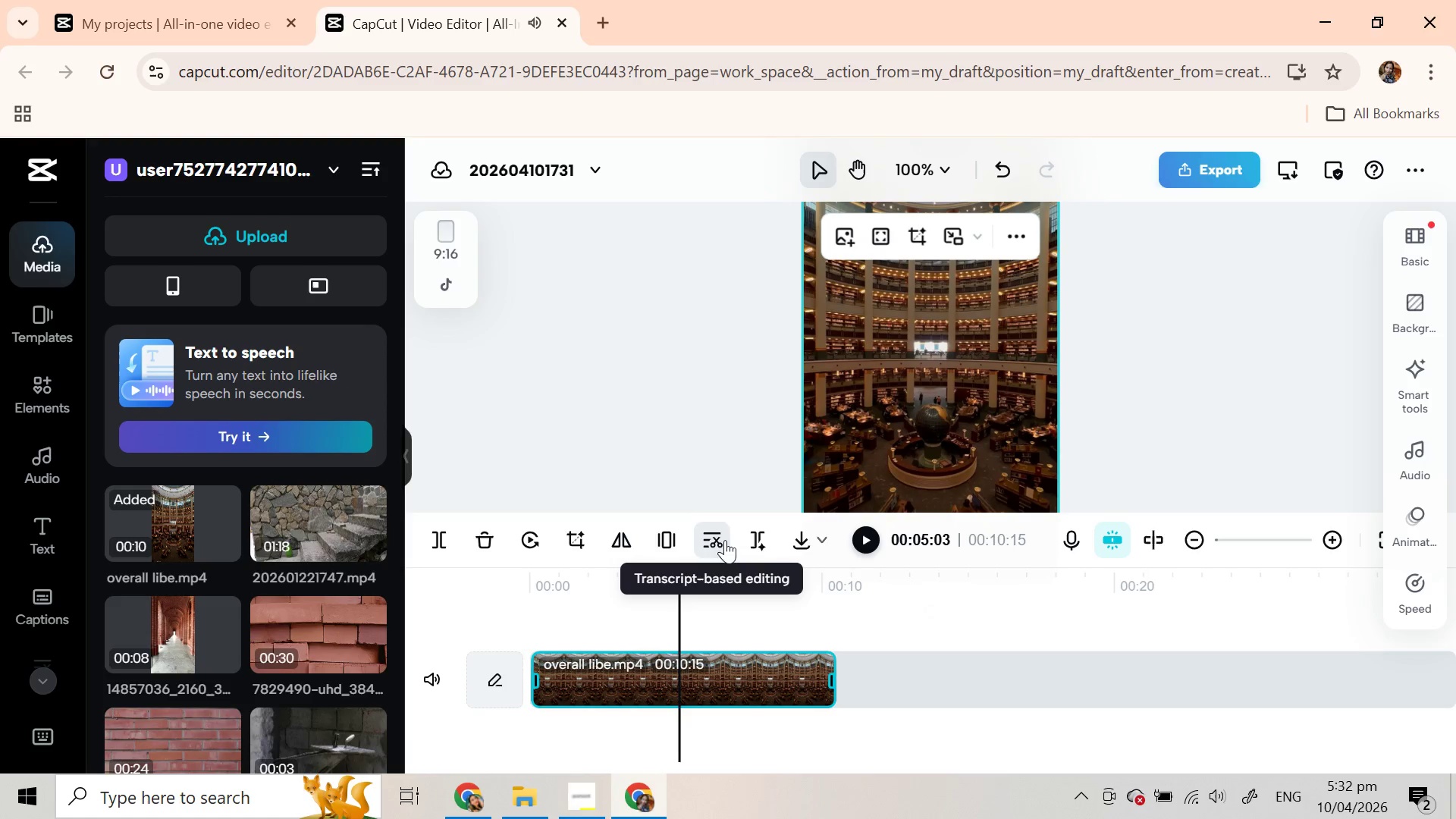 
left_click([760, 538])
 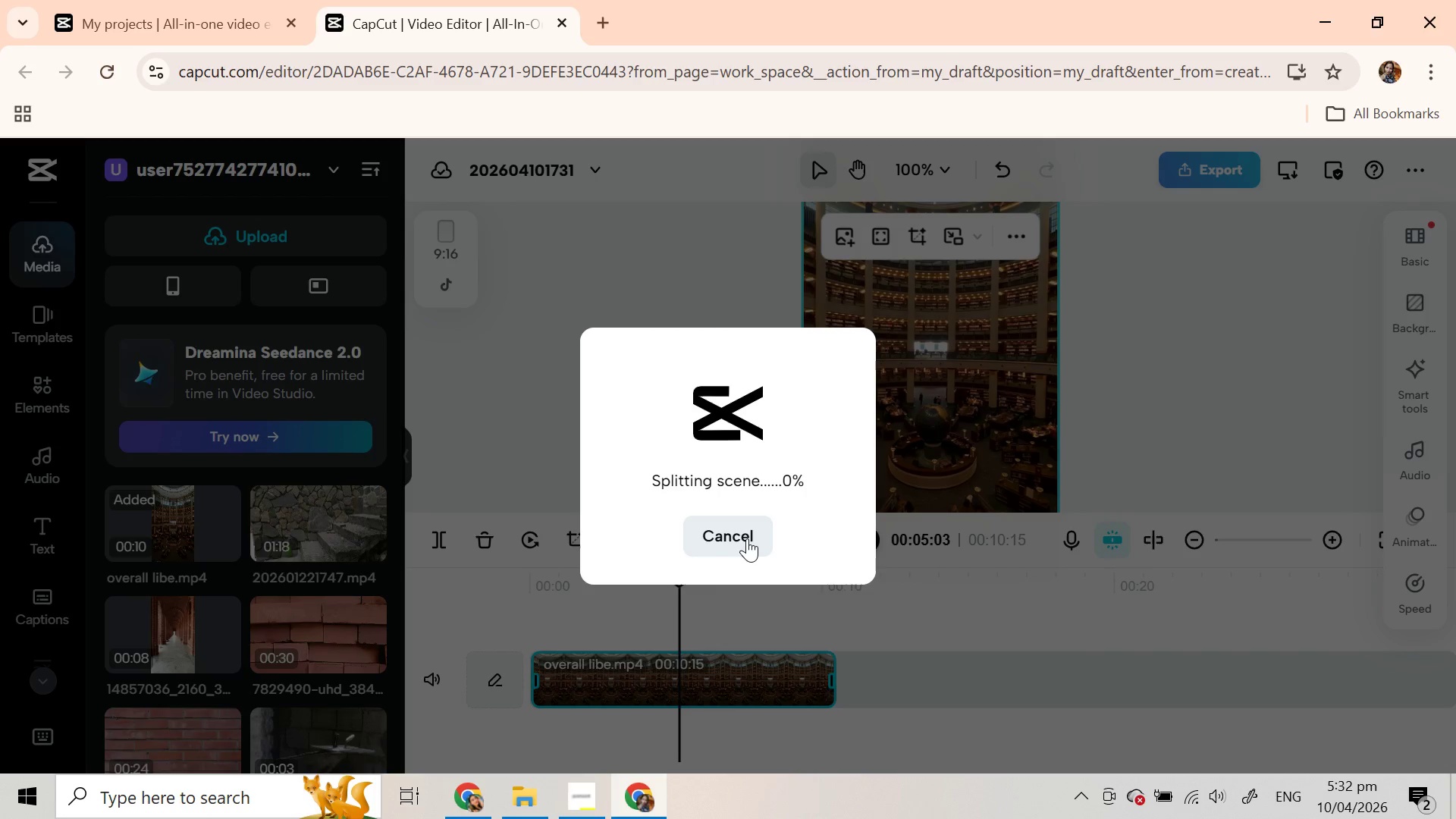 
left_click([747, 538])
 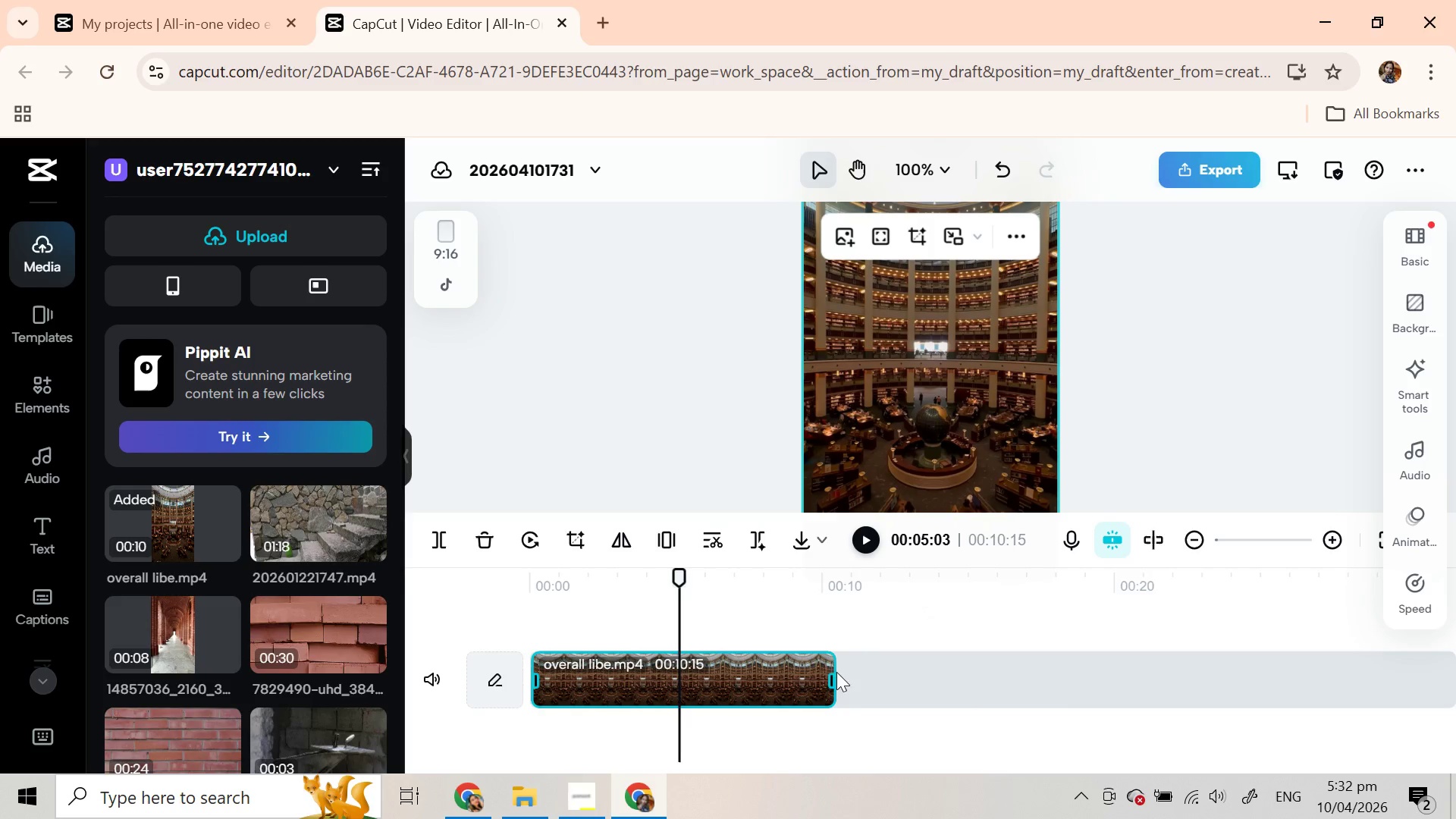 
left_click_drag(start_coordinate=[833, 675], to_coordinate=[601, 654])
 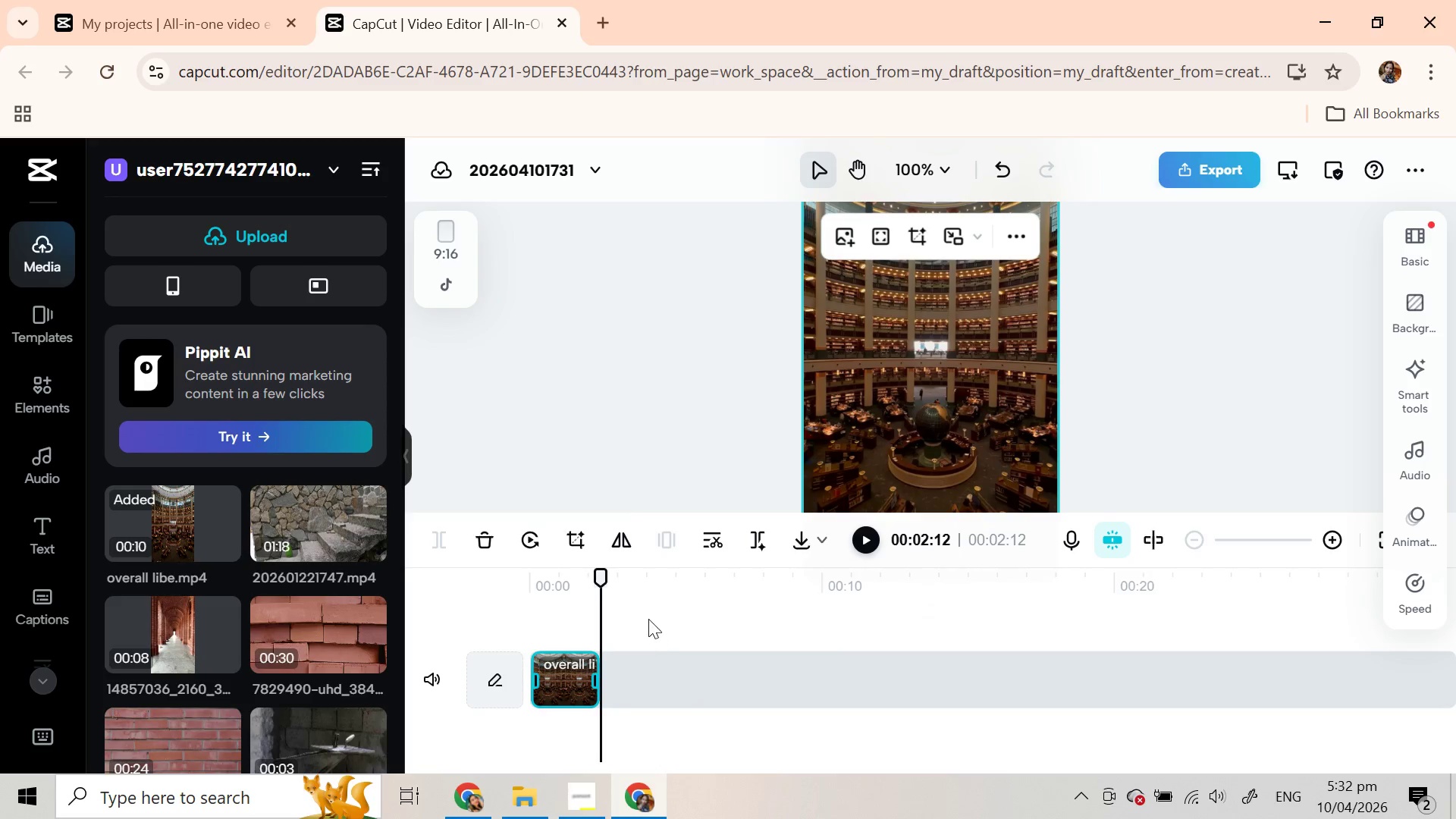 
left_click([648, 619])
 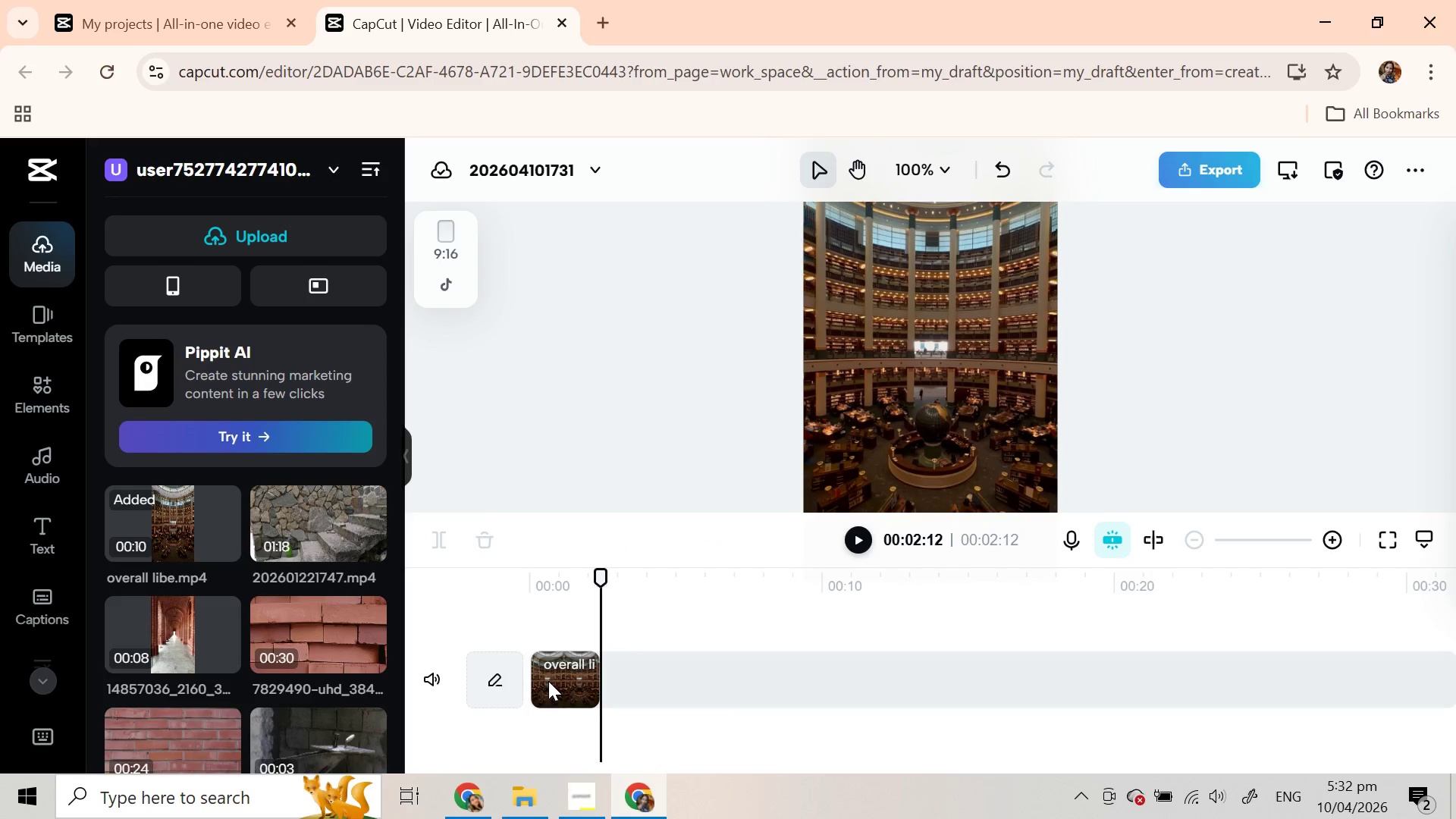 
left_click([548, 681])
 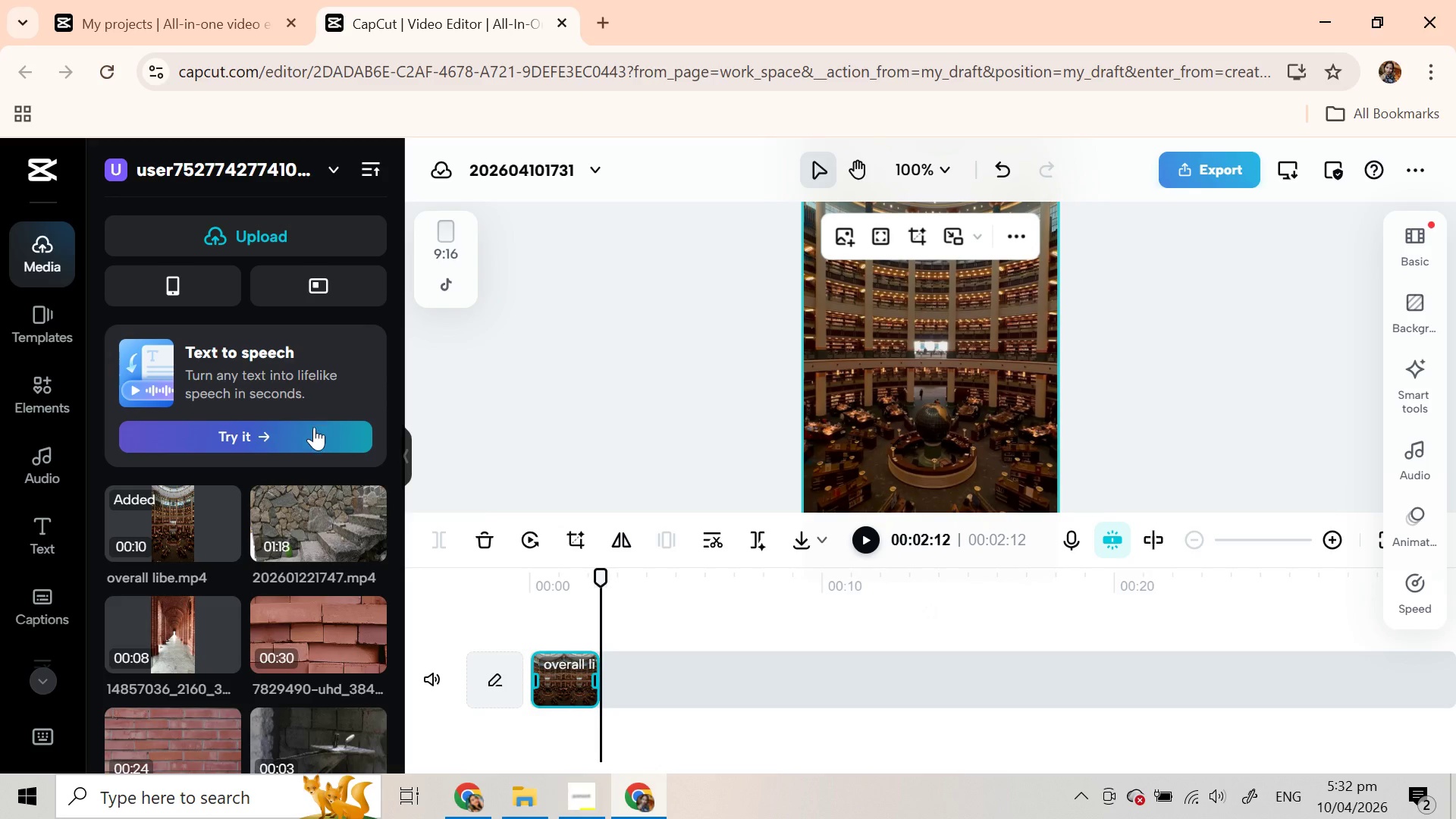 
wait(6.27)
 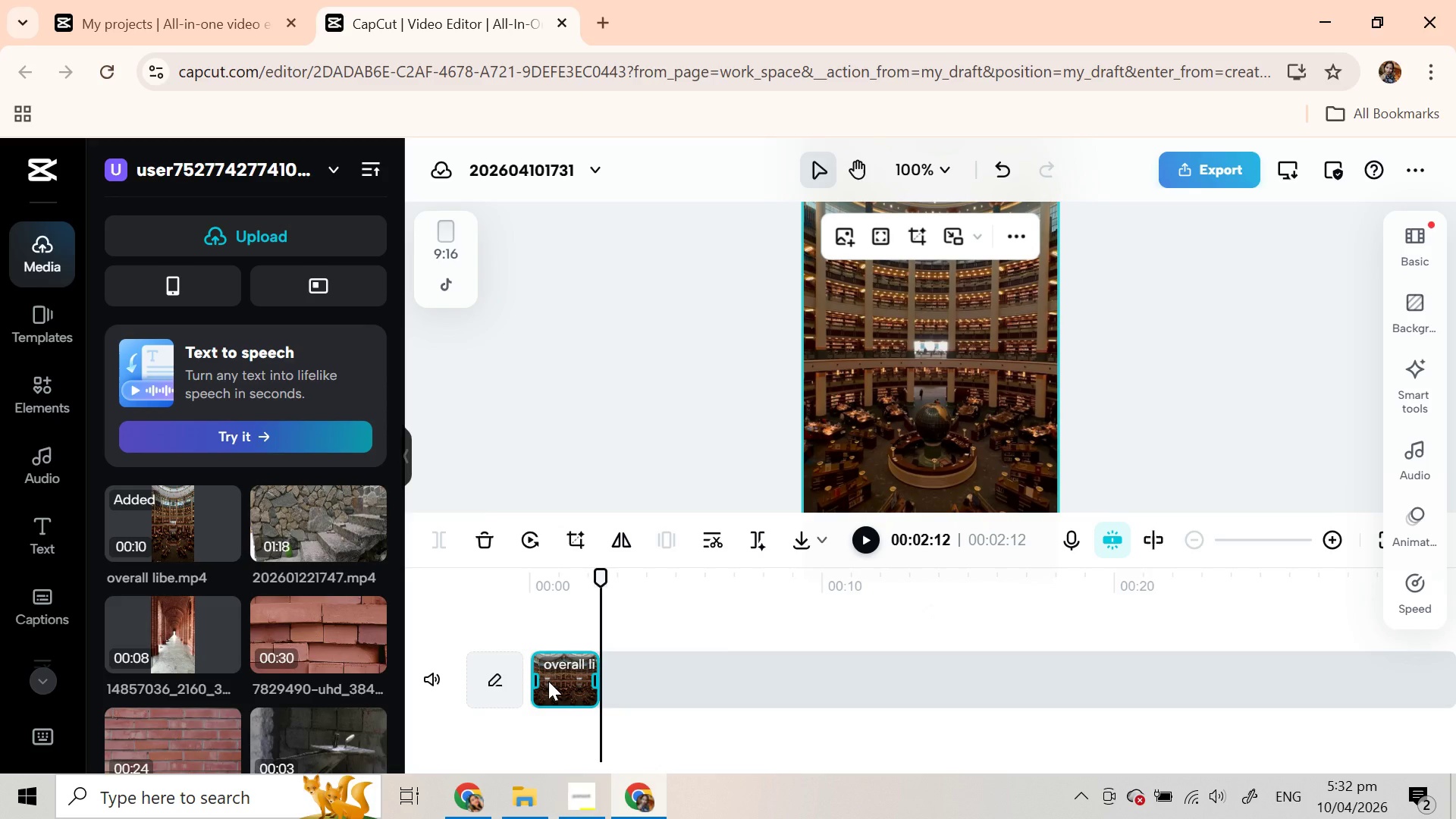 
left_click([219, 251])
 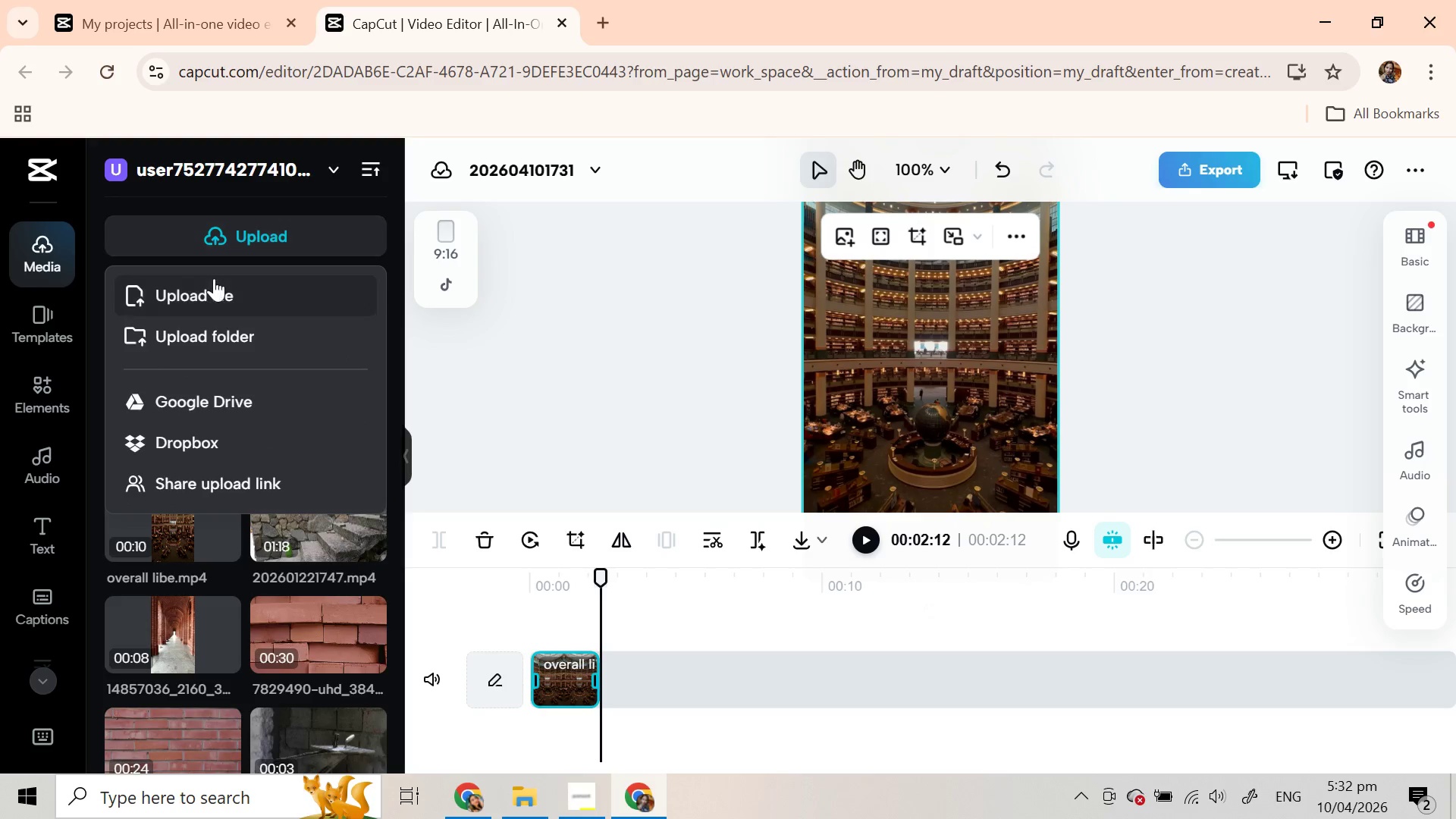 
left_click([212, 281])
 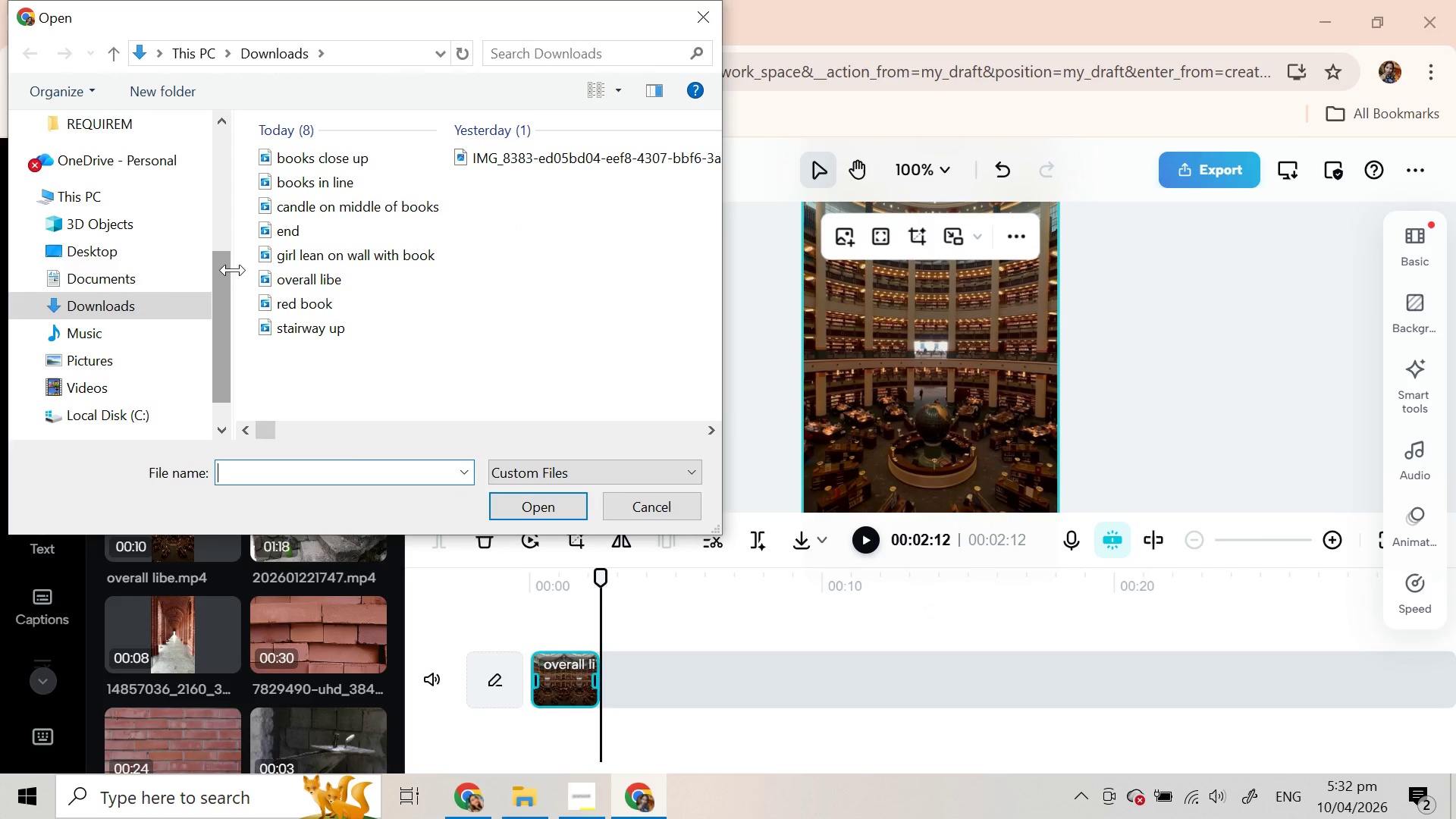 
wait(5.06)
 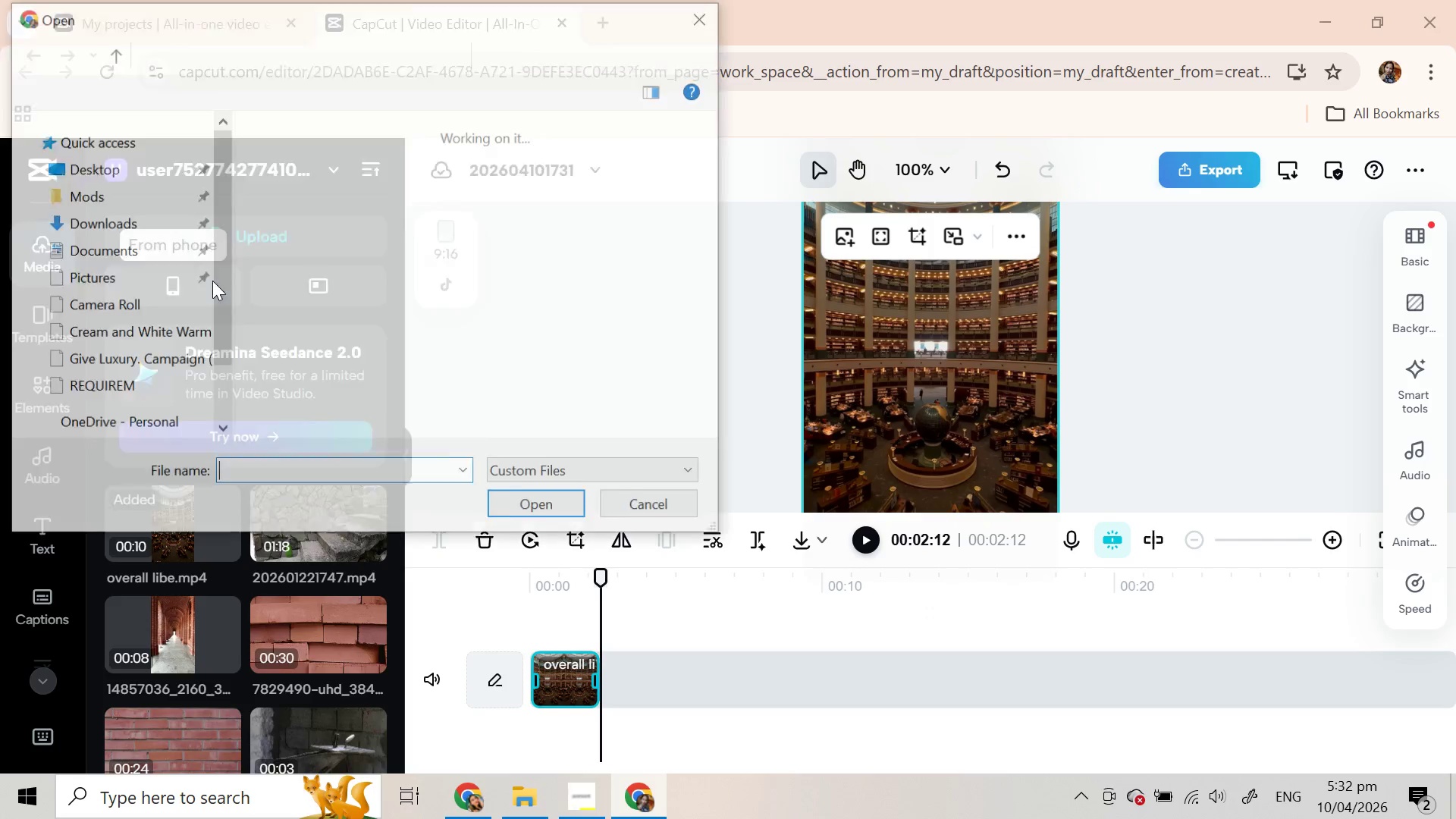 
left_click([381, 334])
 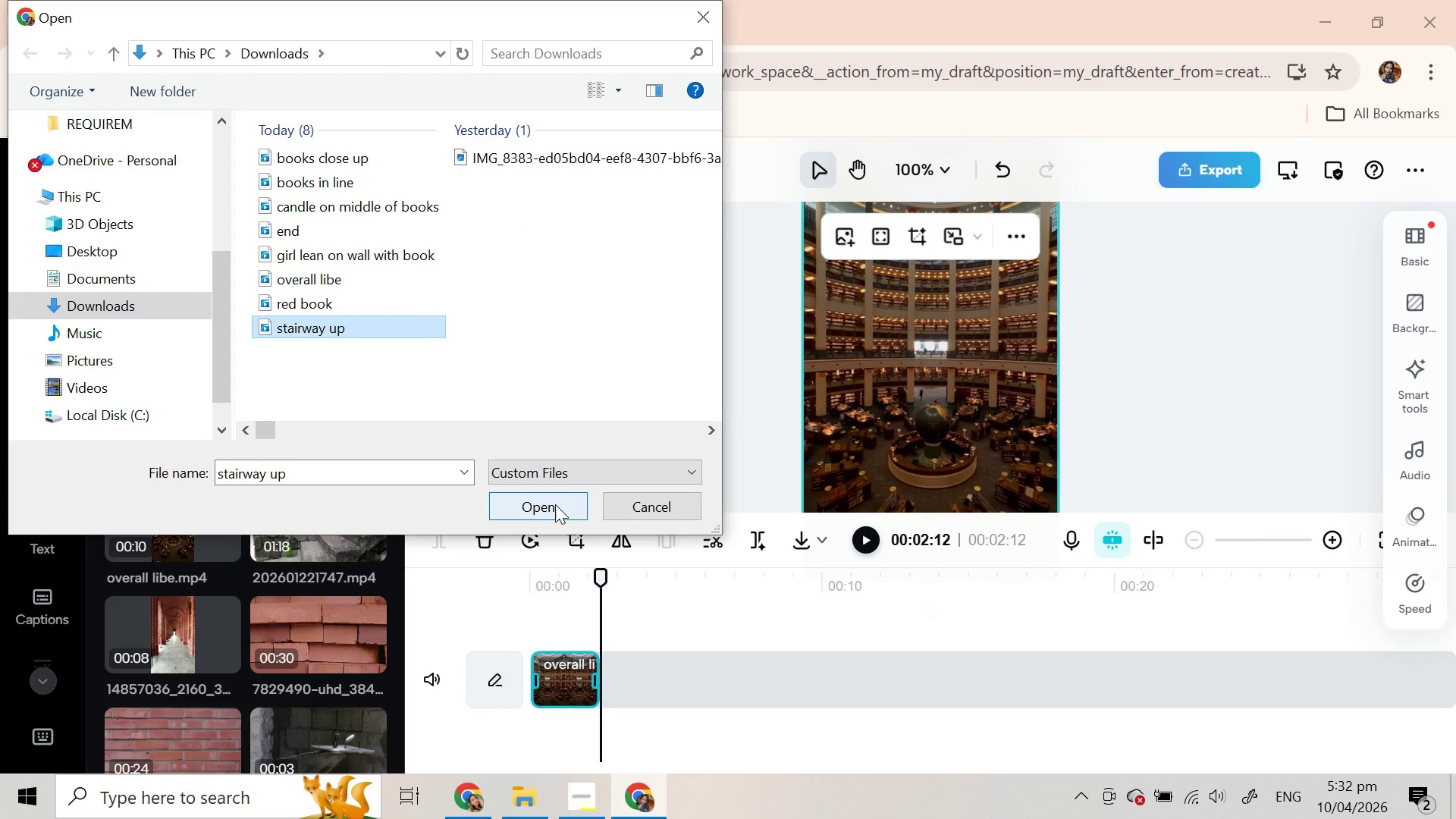 
left_click([555, 504])
 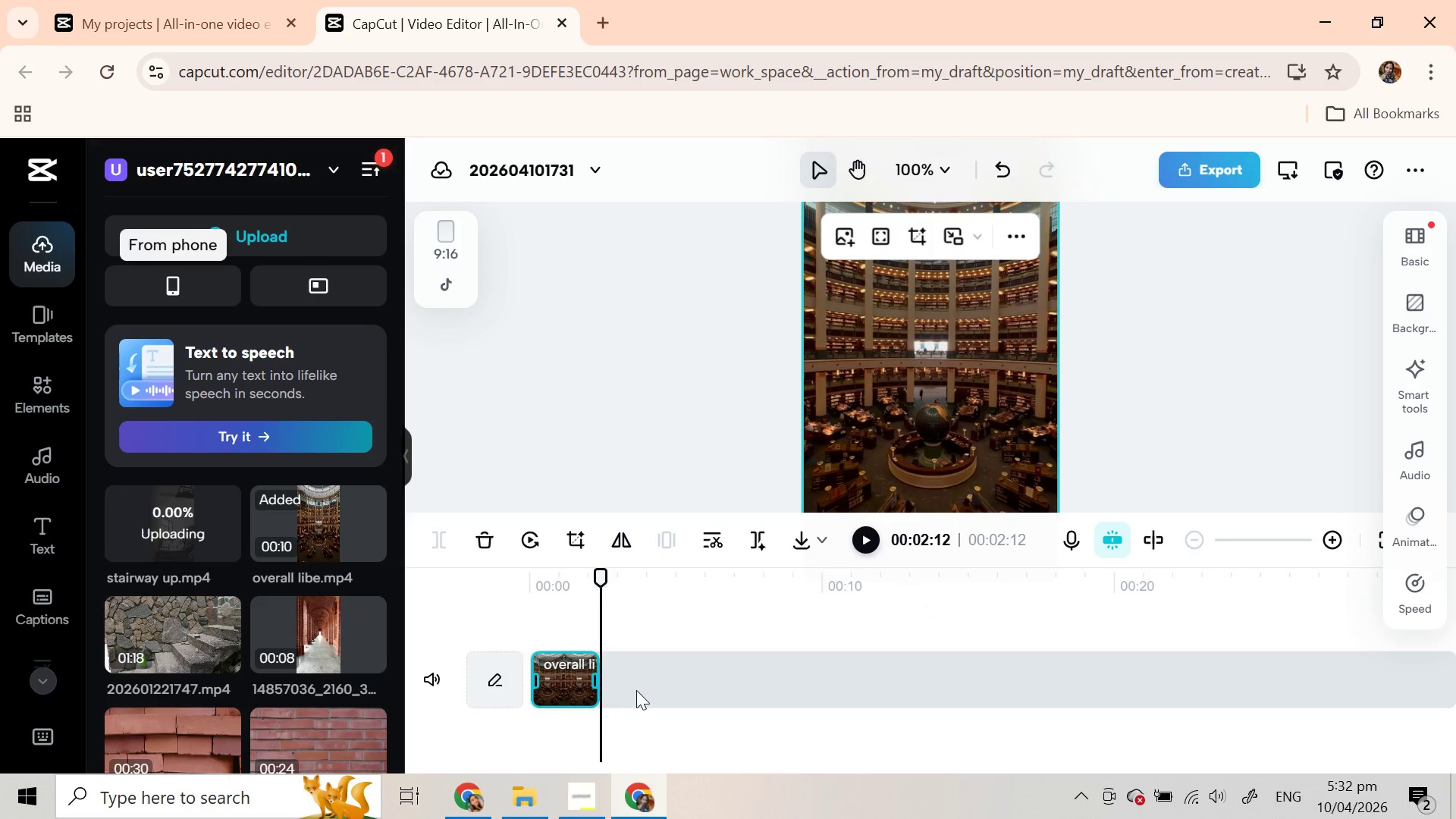 
left_click([571, 682])
 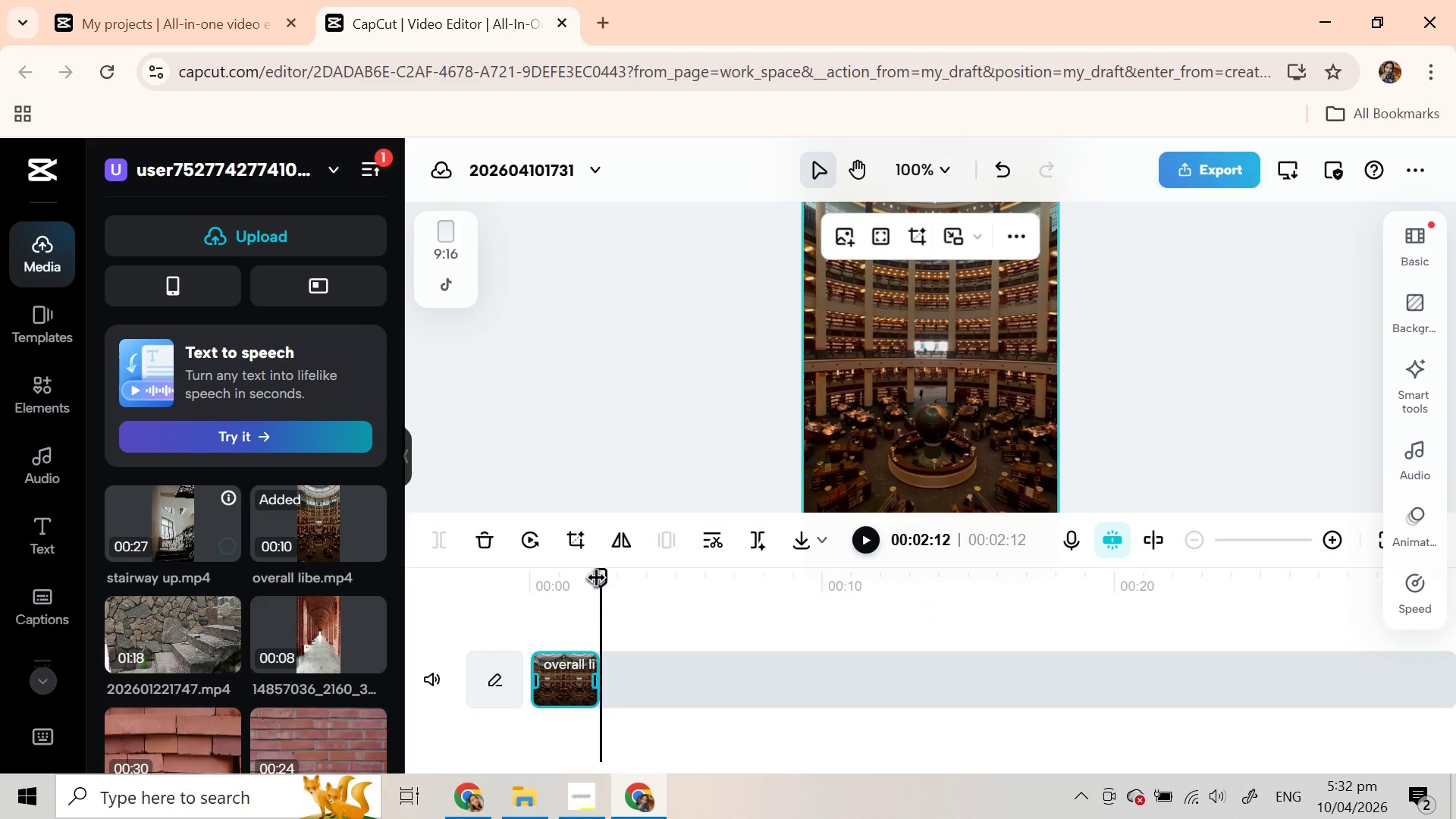 
left_click_drag(start_coordinate=[597, 580], to_coordinate=[570, 585])
 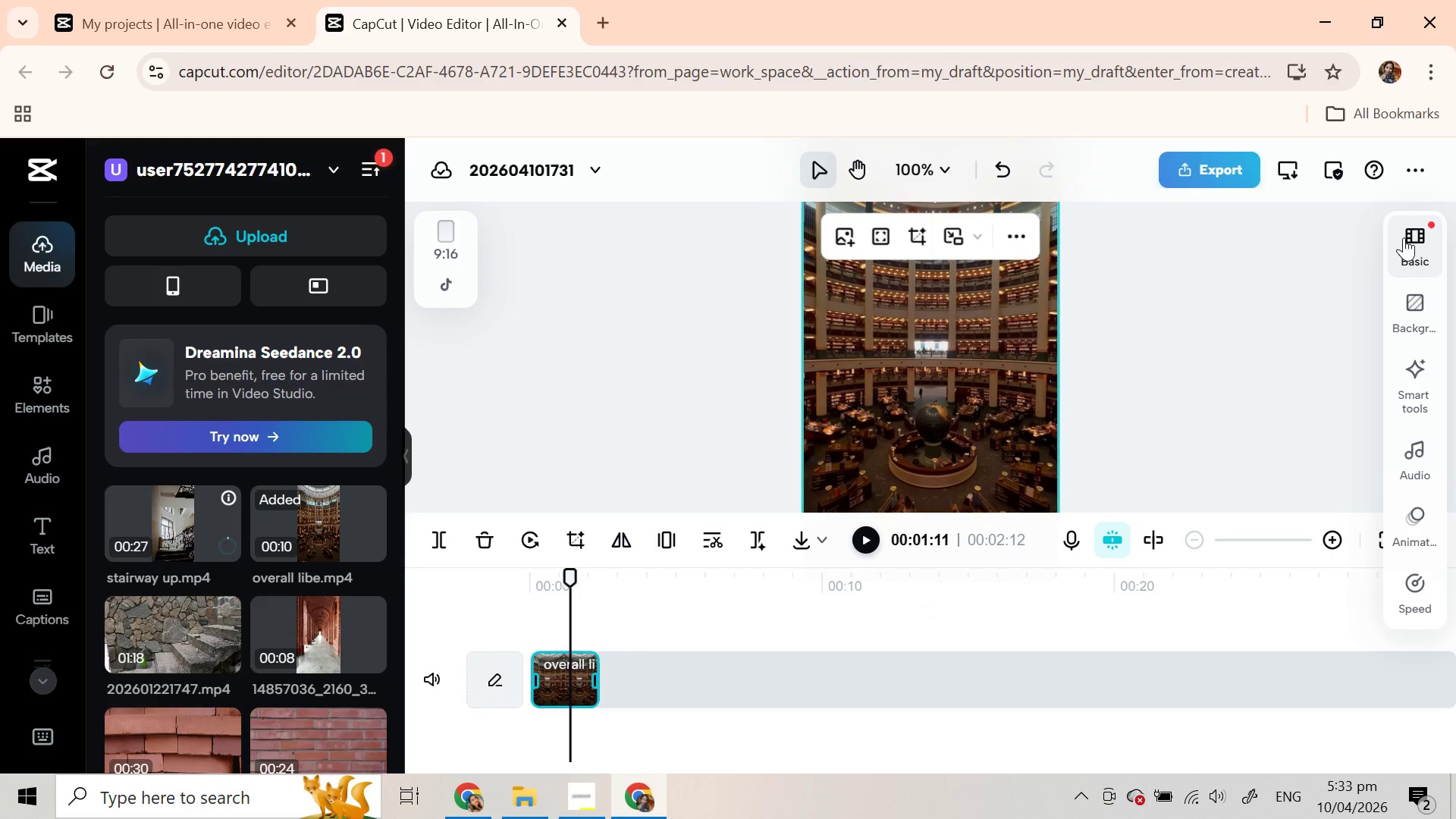 
wait(5.19)
 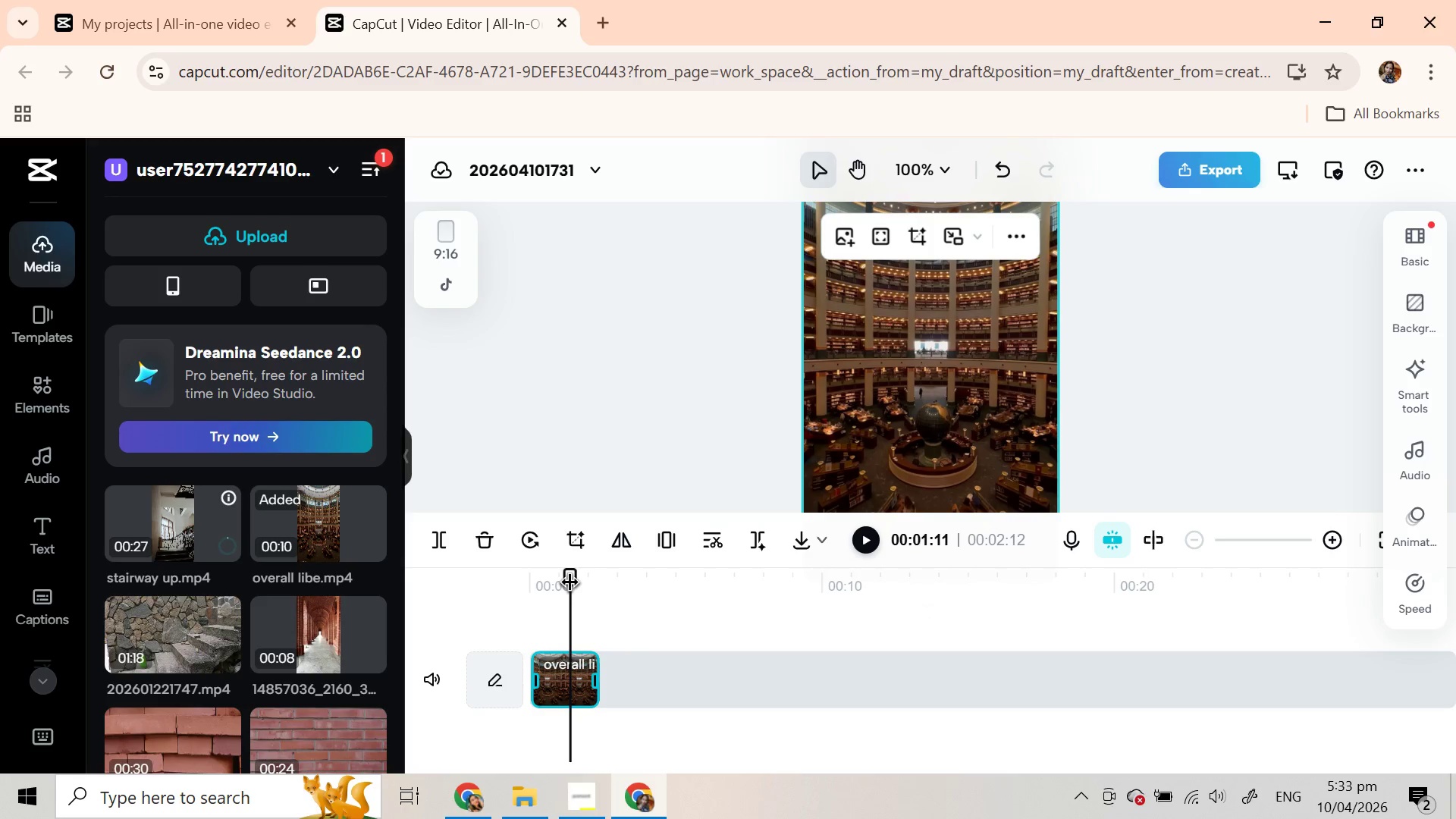 
left_click([1404, 237])
 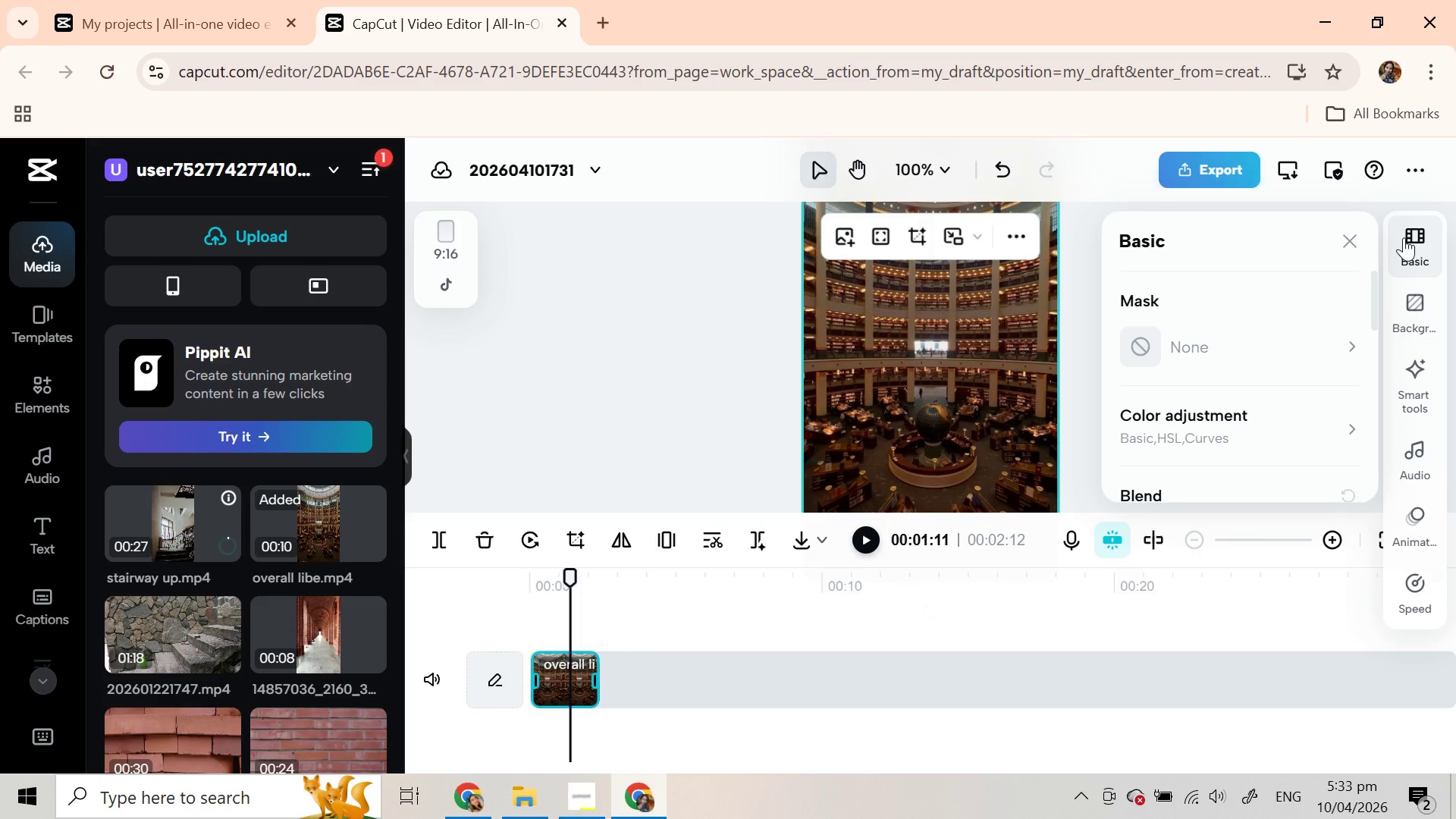 
scroll: coordinate [1269, 393], scroll_direction: down, amount: 1.0
 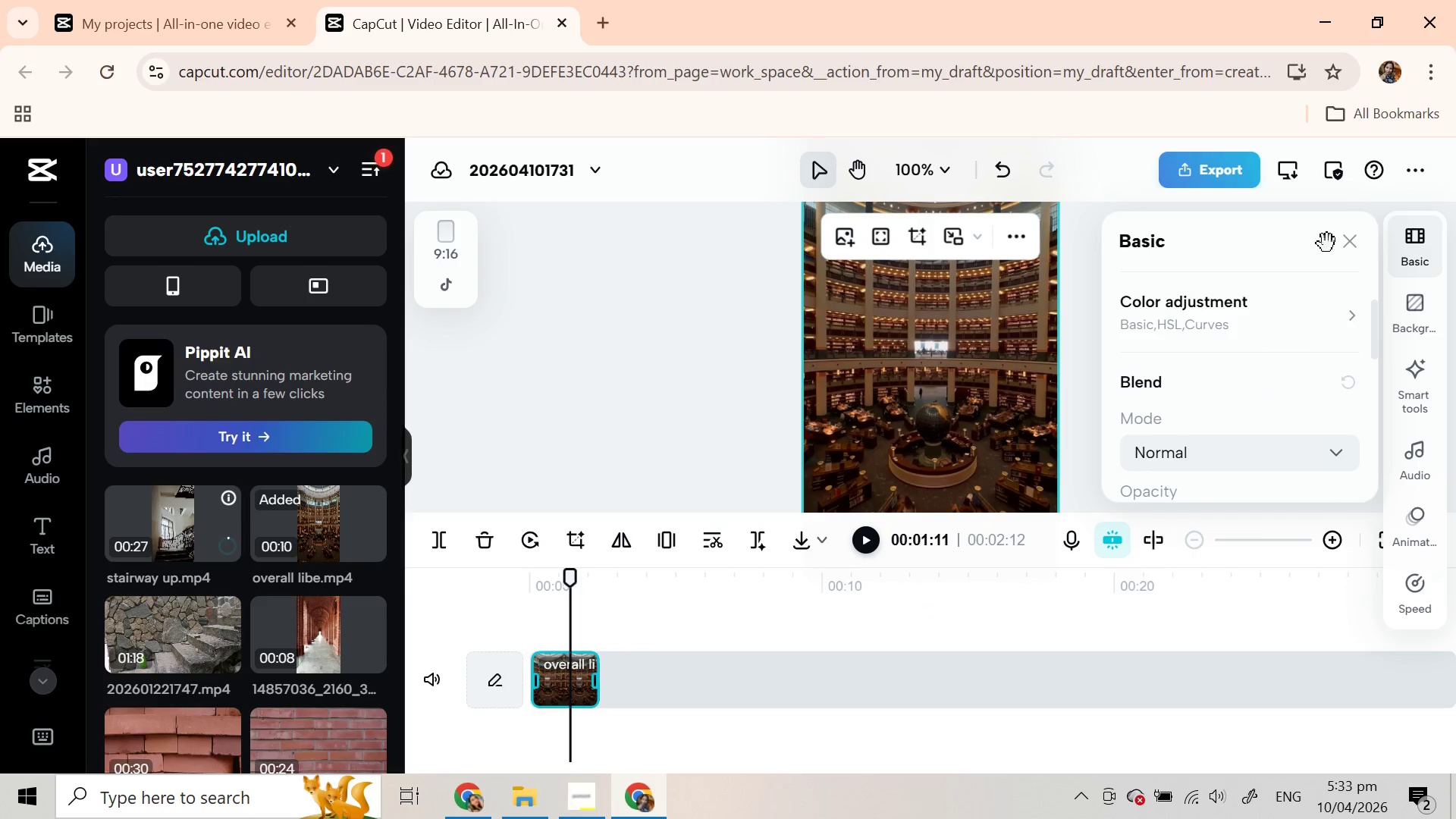 
left_click([1348, 243])
 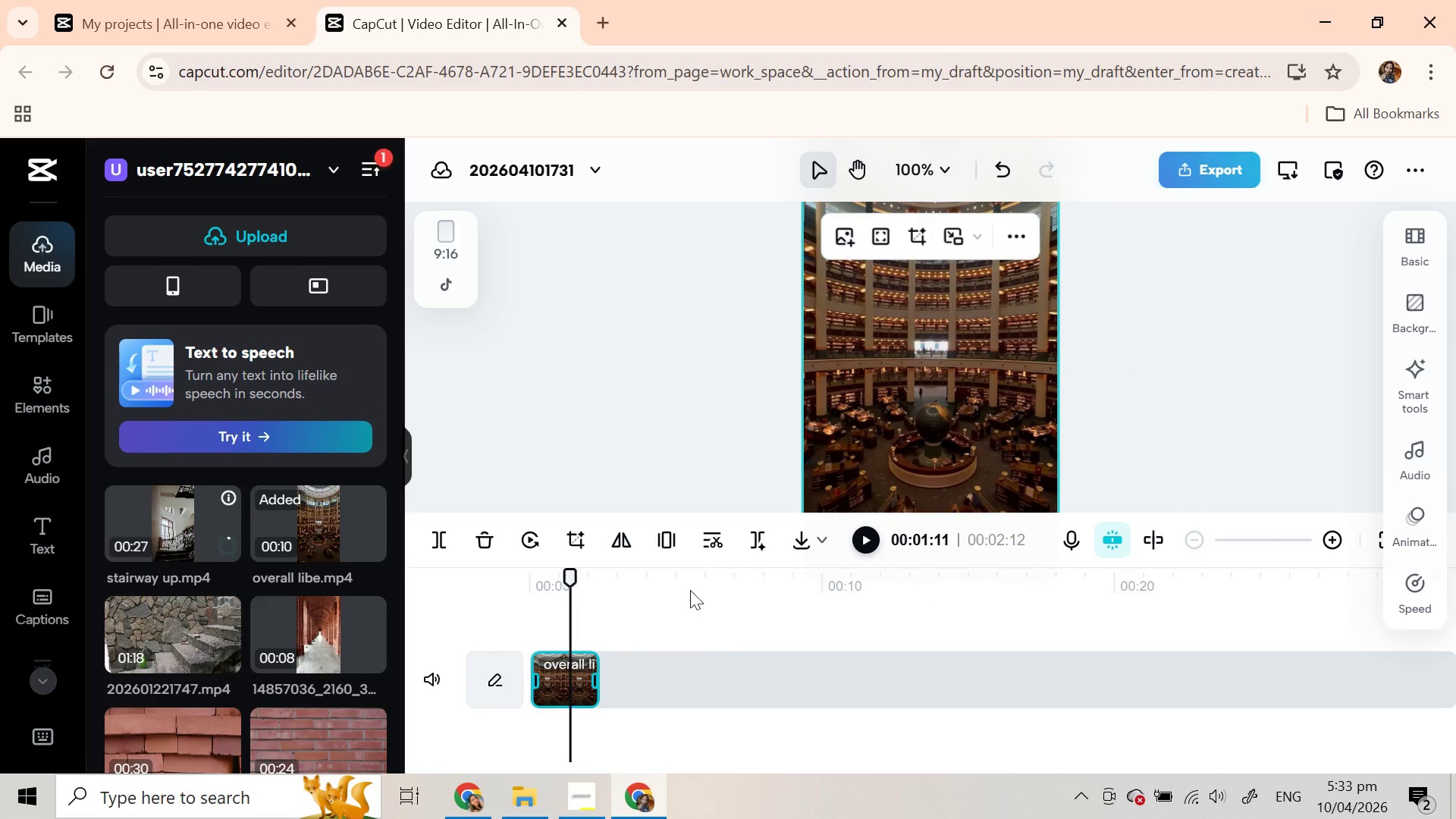 
mouse_move([583, 542])
 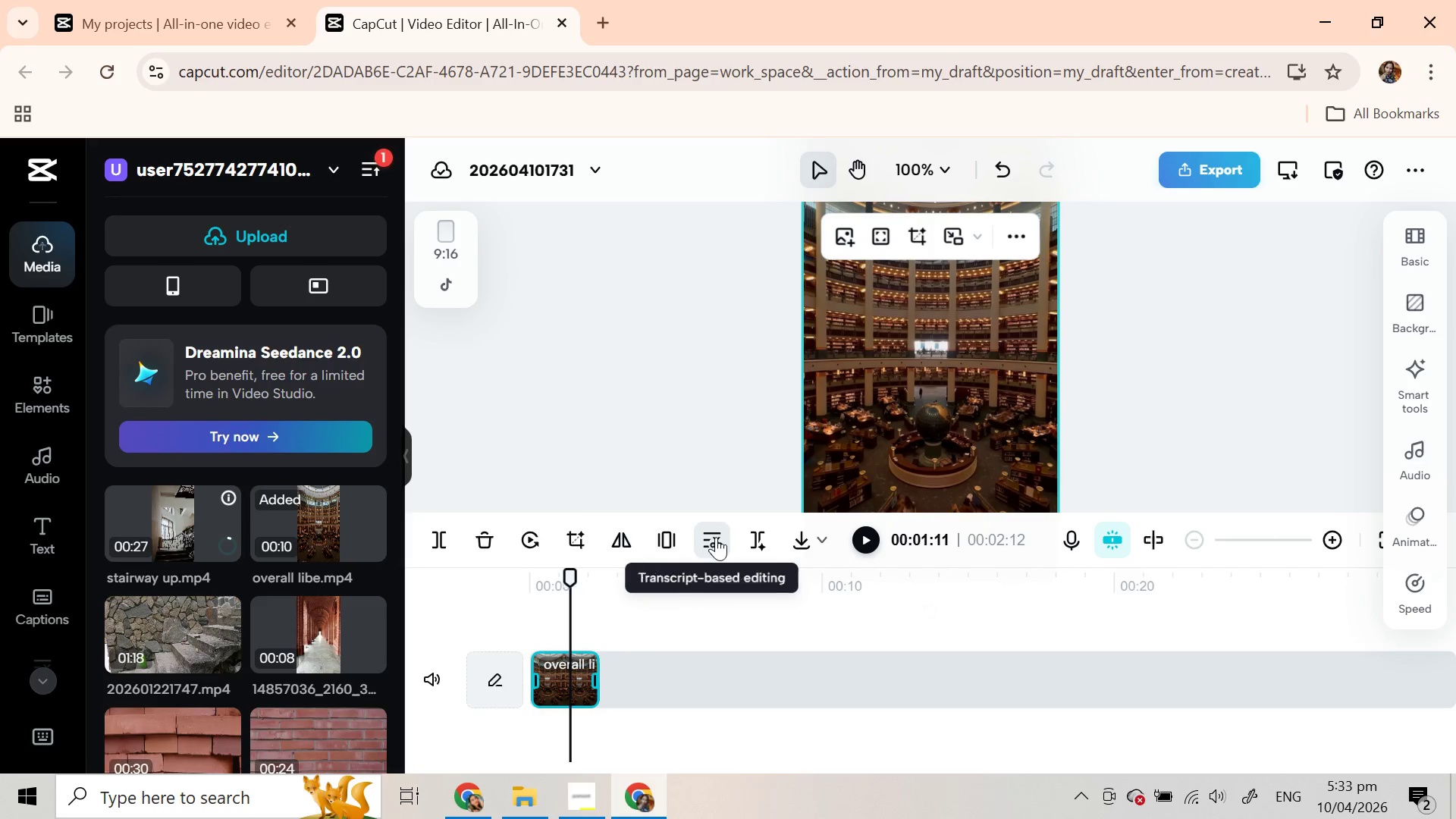 
mouse_move([733, 557])
 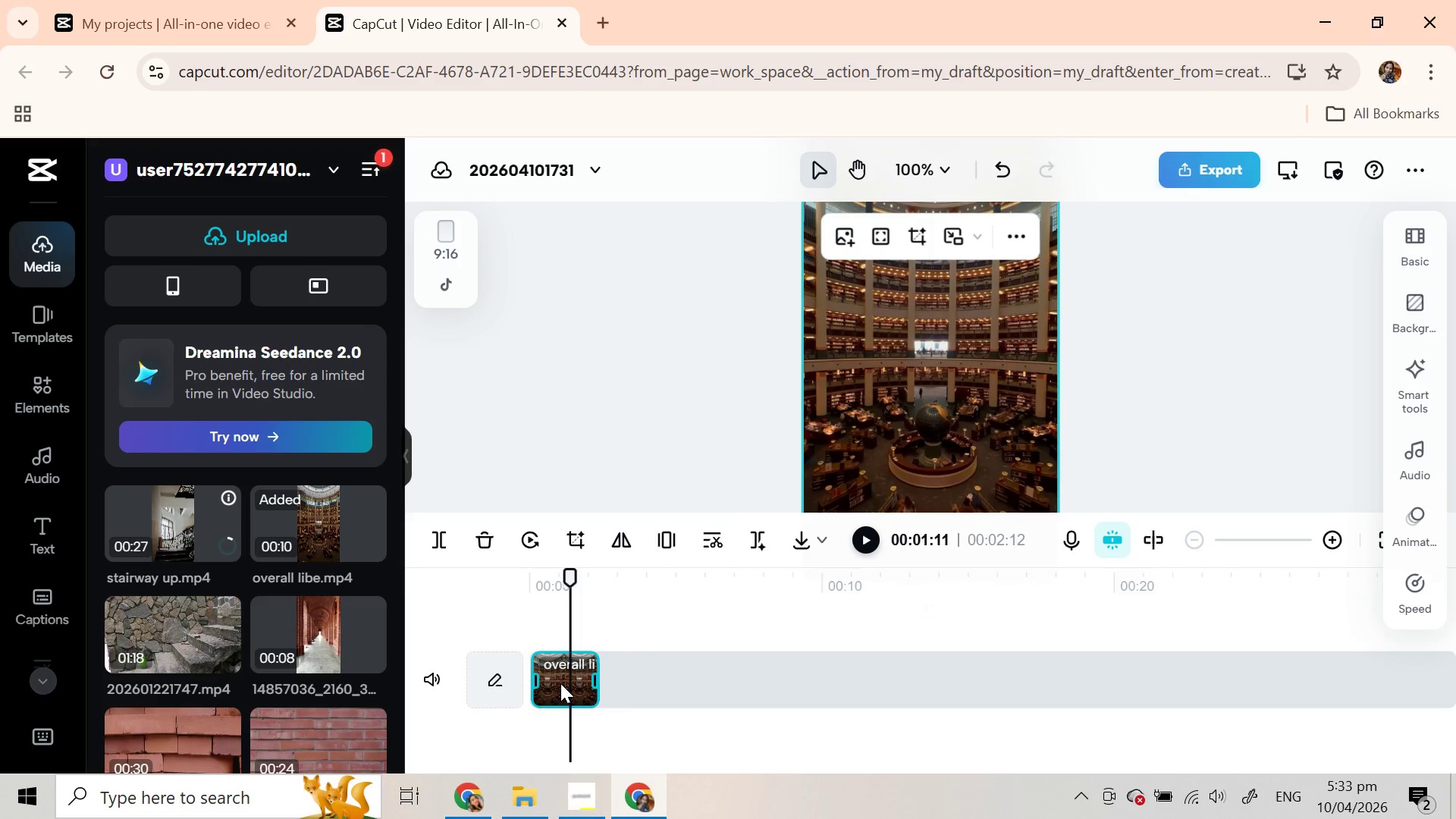 
left_click([560, 683])
 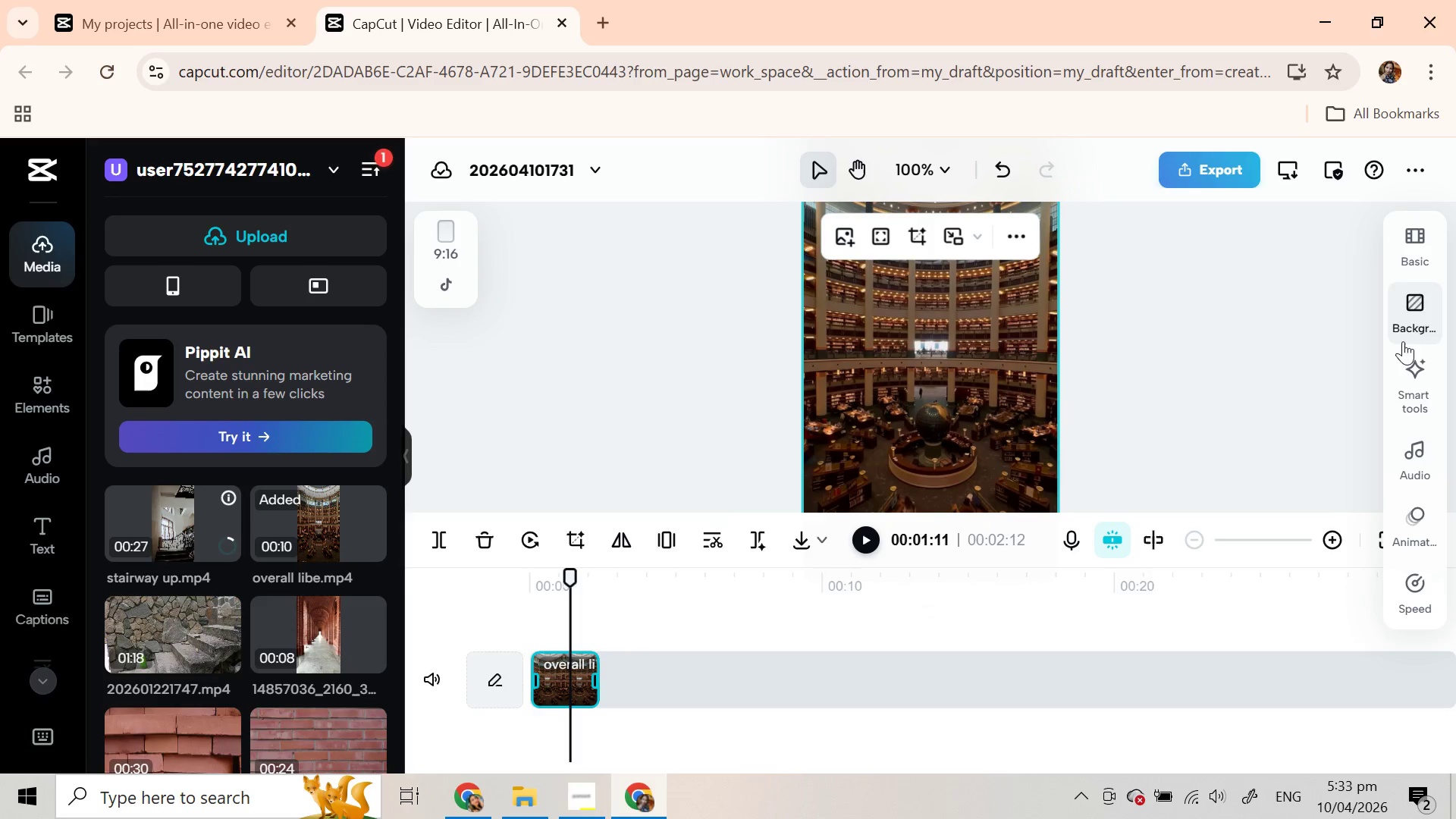 
left_click([1405, 372])
 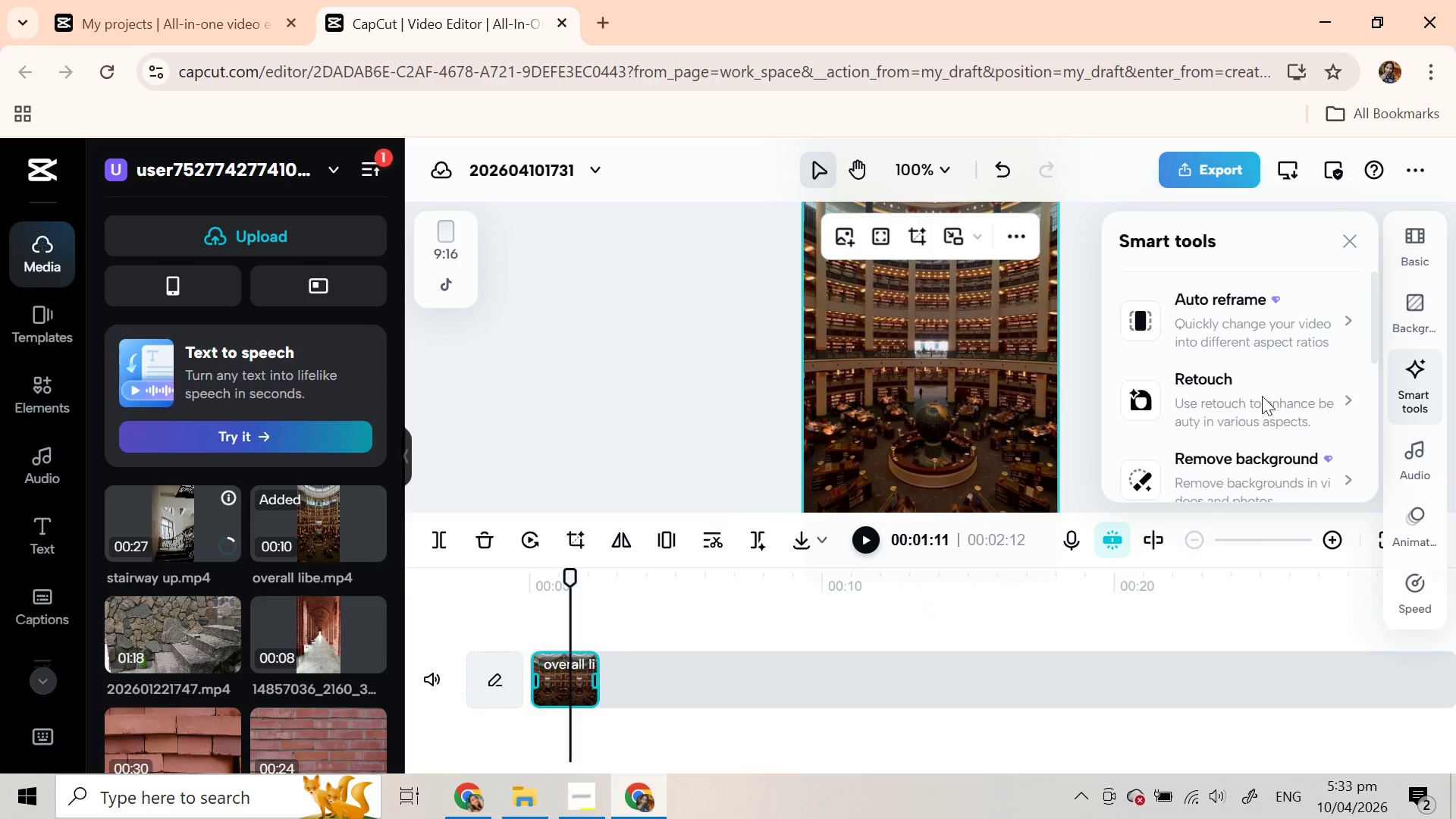 
scroll: coordinate [1245, 463], scroll_direction: down, amount: 5.0
 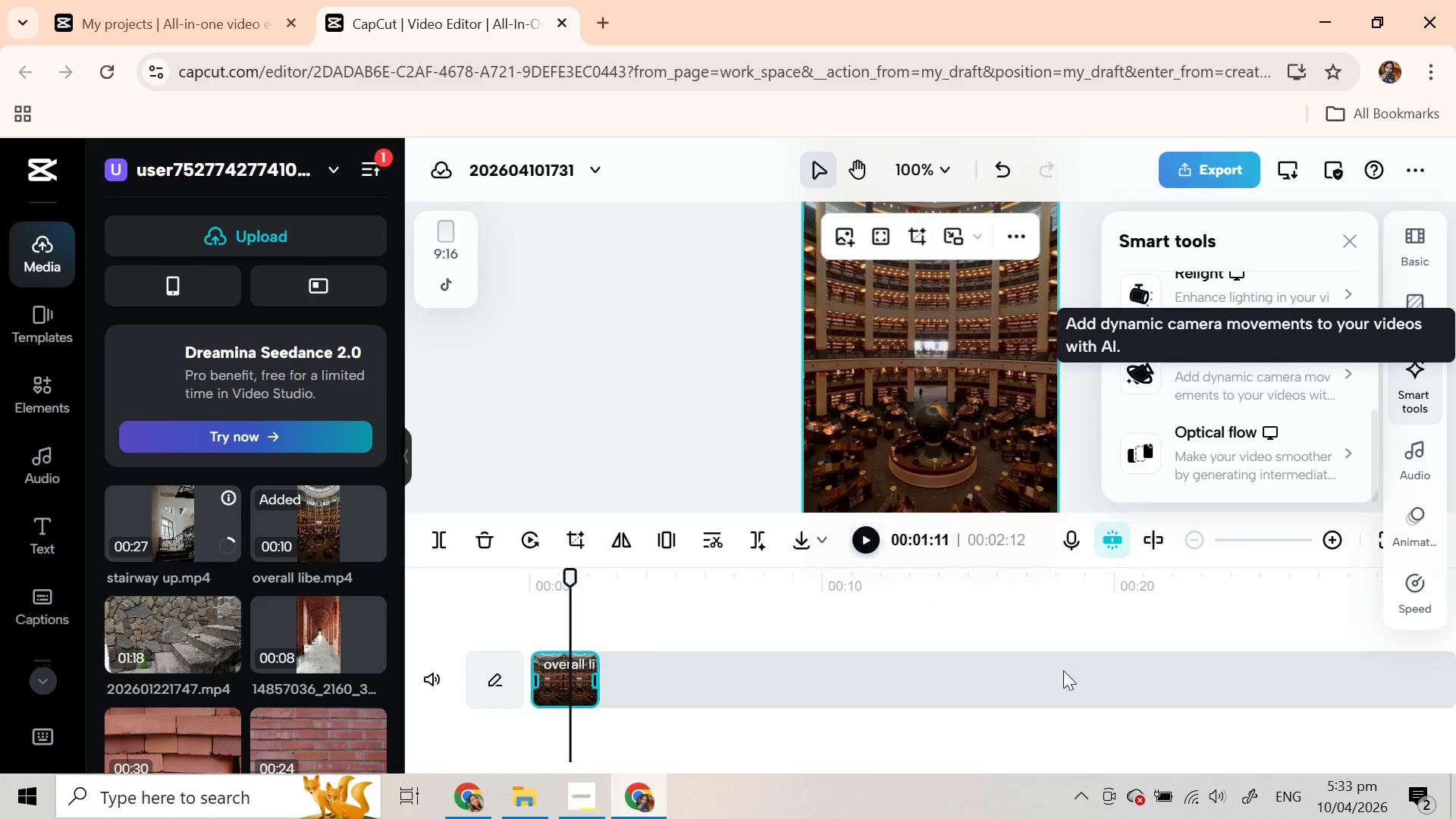 
left_click([1052, 670])
 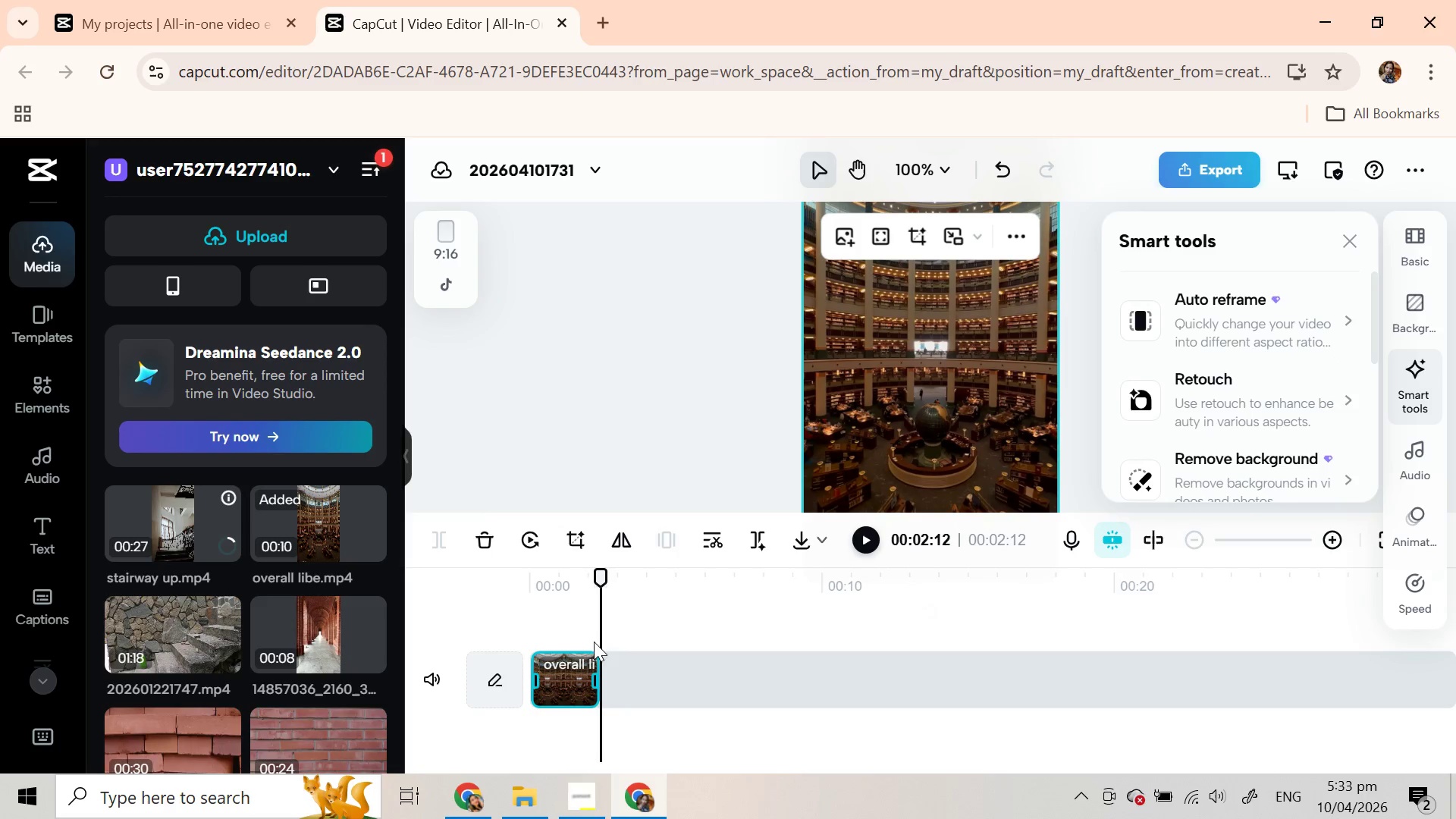 
left_click_drag(start_coordinate=[600, 576], to_coordinate=[579, 577])
 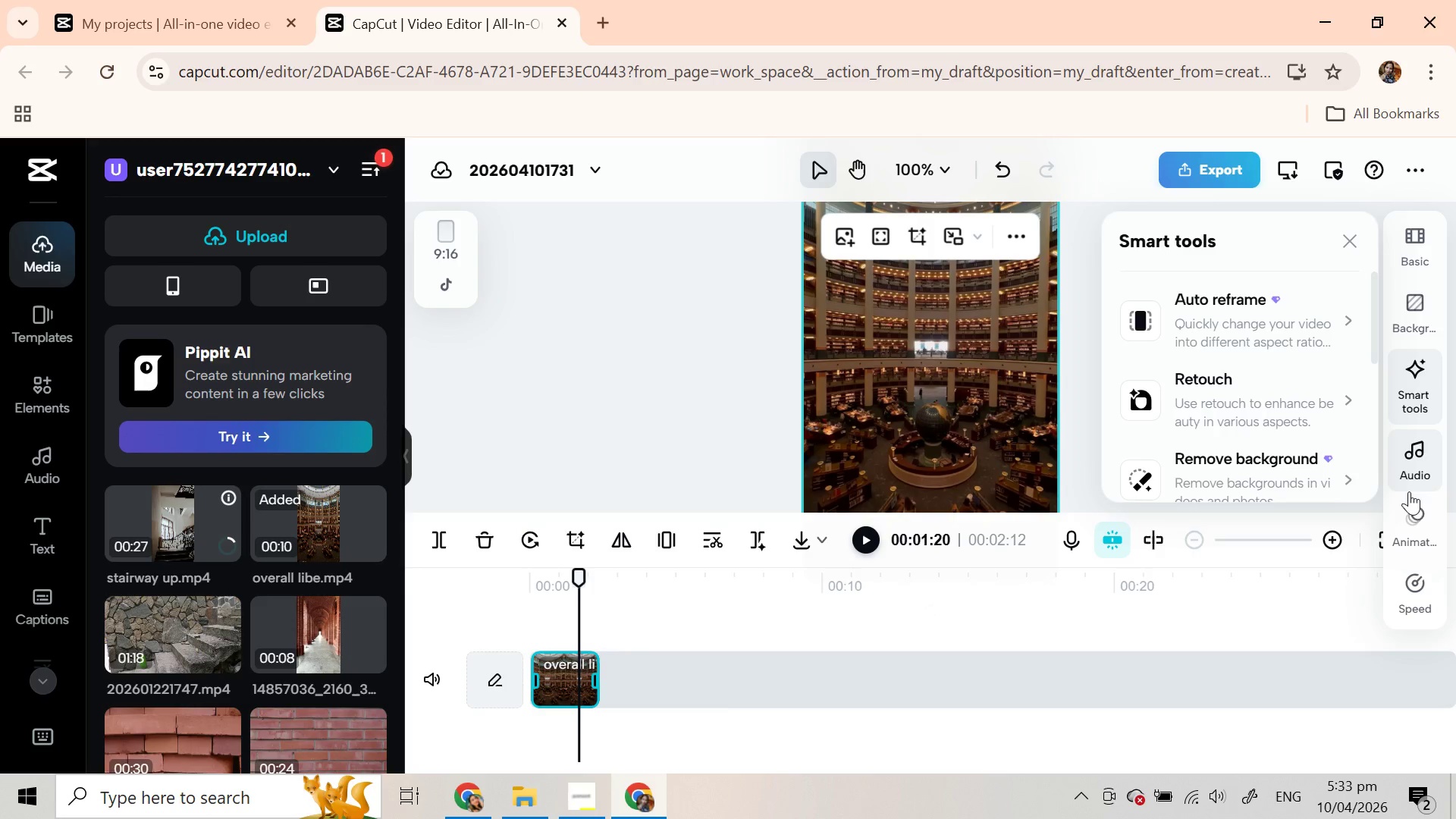 
left_click([1411, 523])
 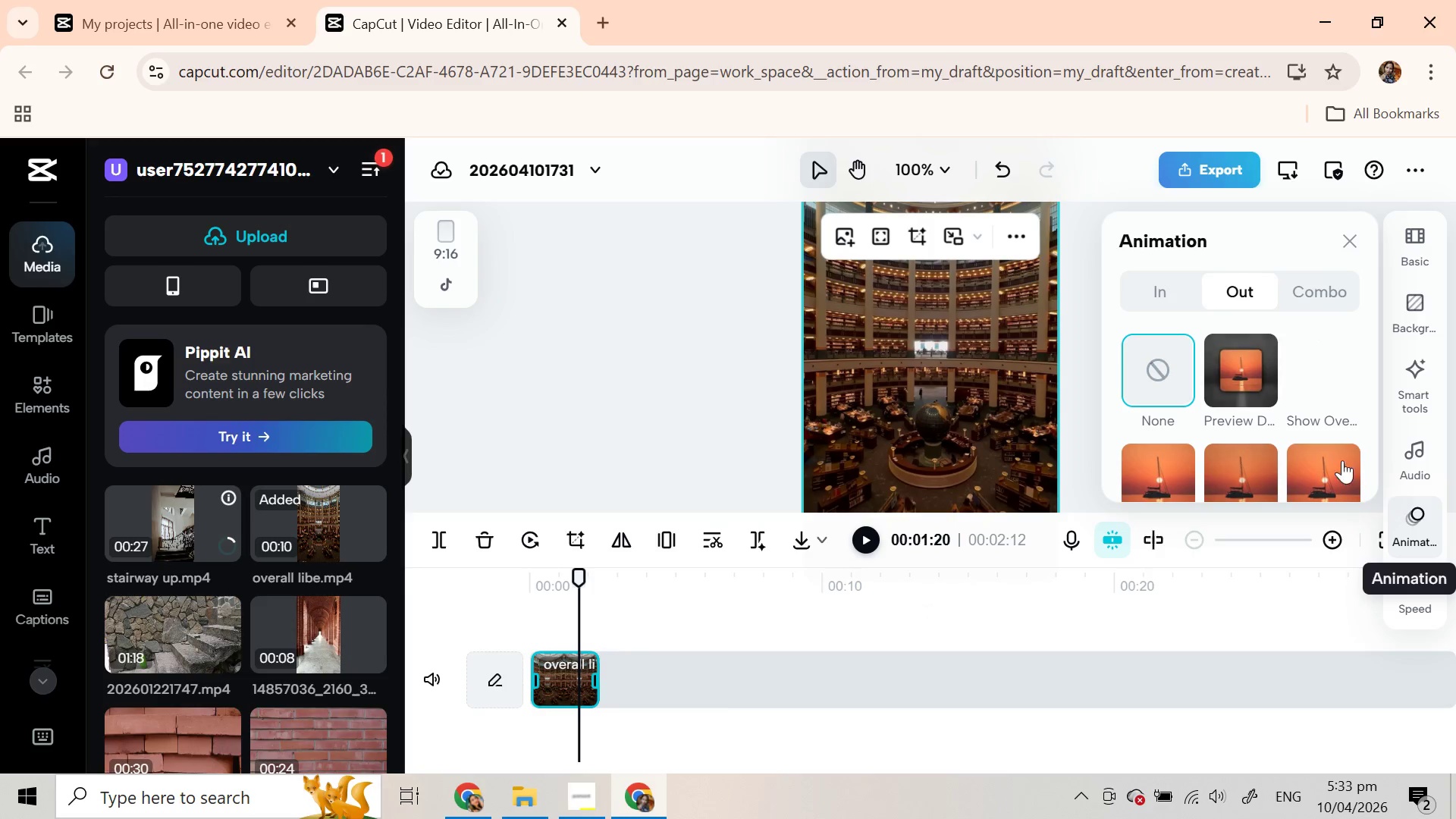 
scroll: coordinate [1297, 434], scroll_direction: down, amount: 5.0
 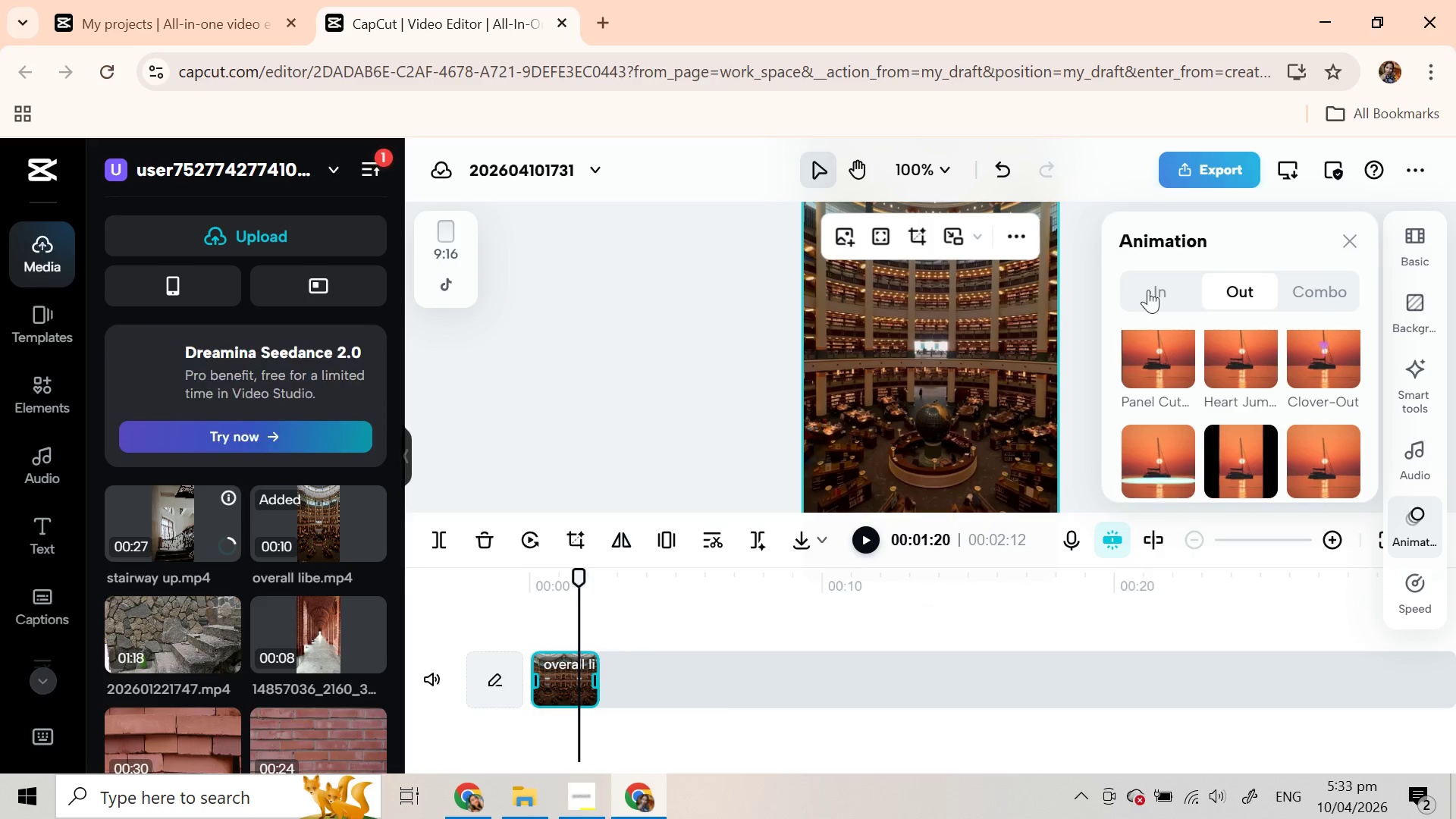 
left_click([1148, 290])
 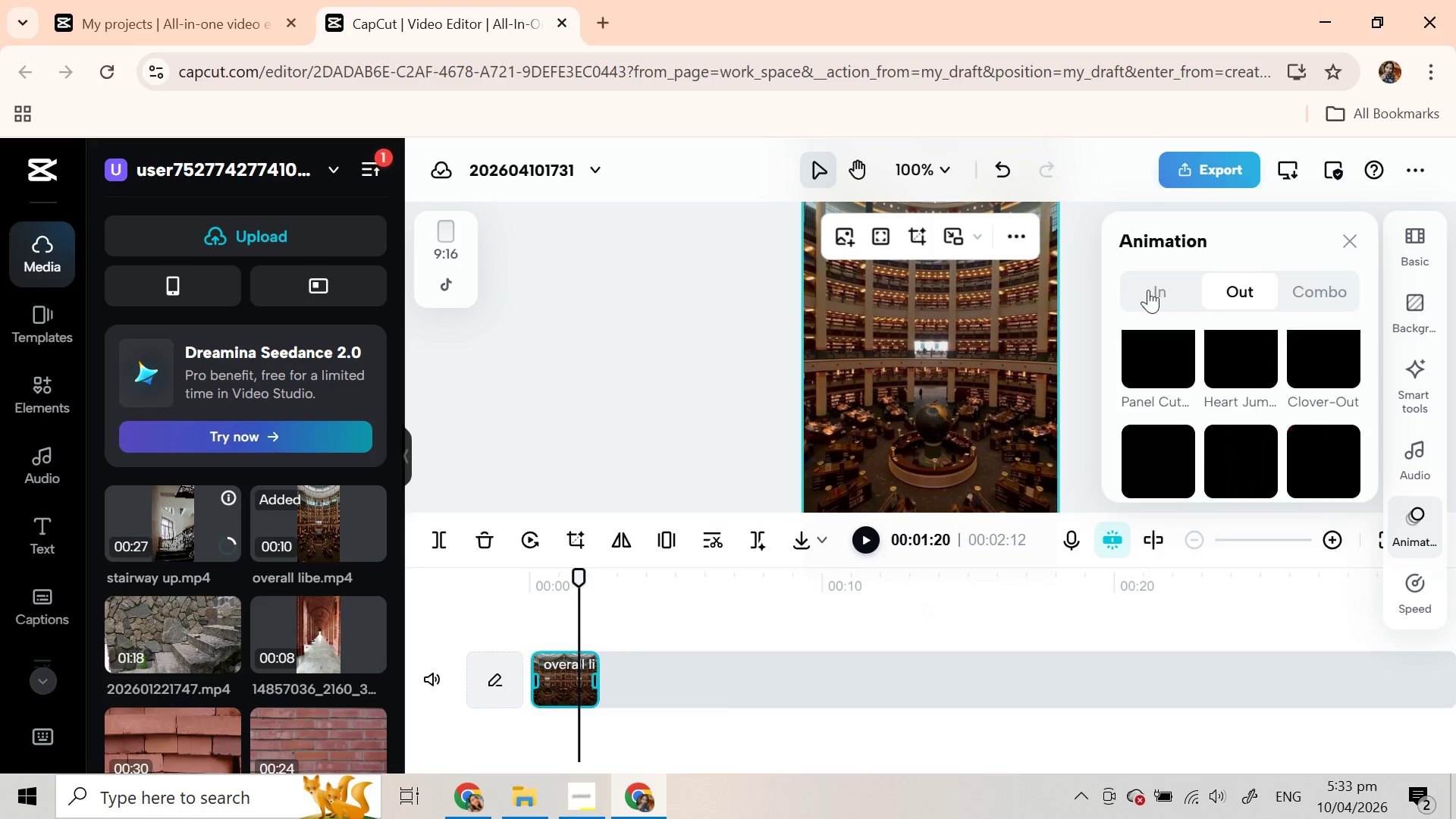 
left_click([1148, 290])
 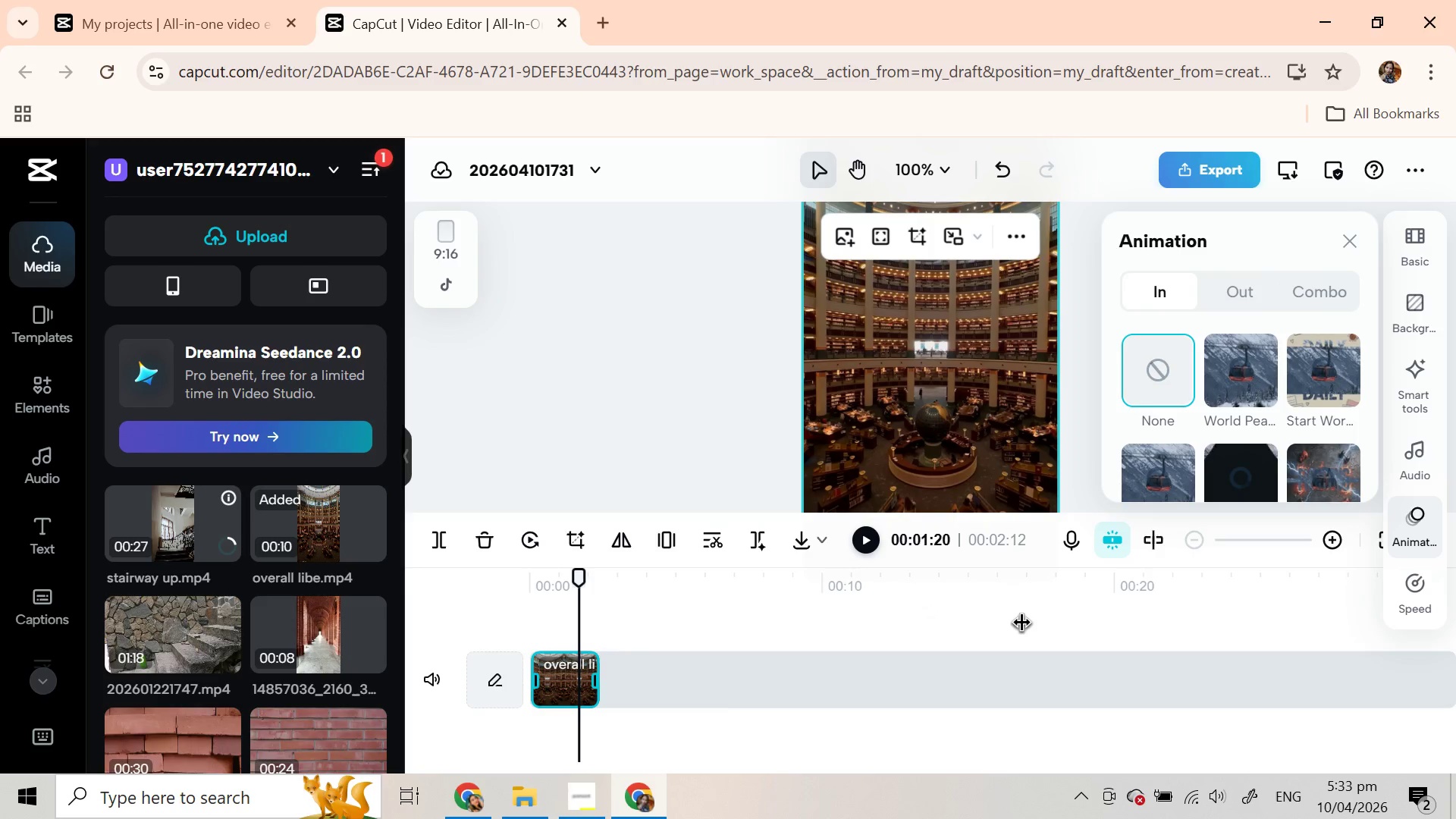 
left_click([1023, 620])
 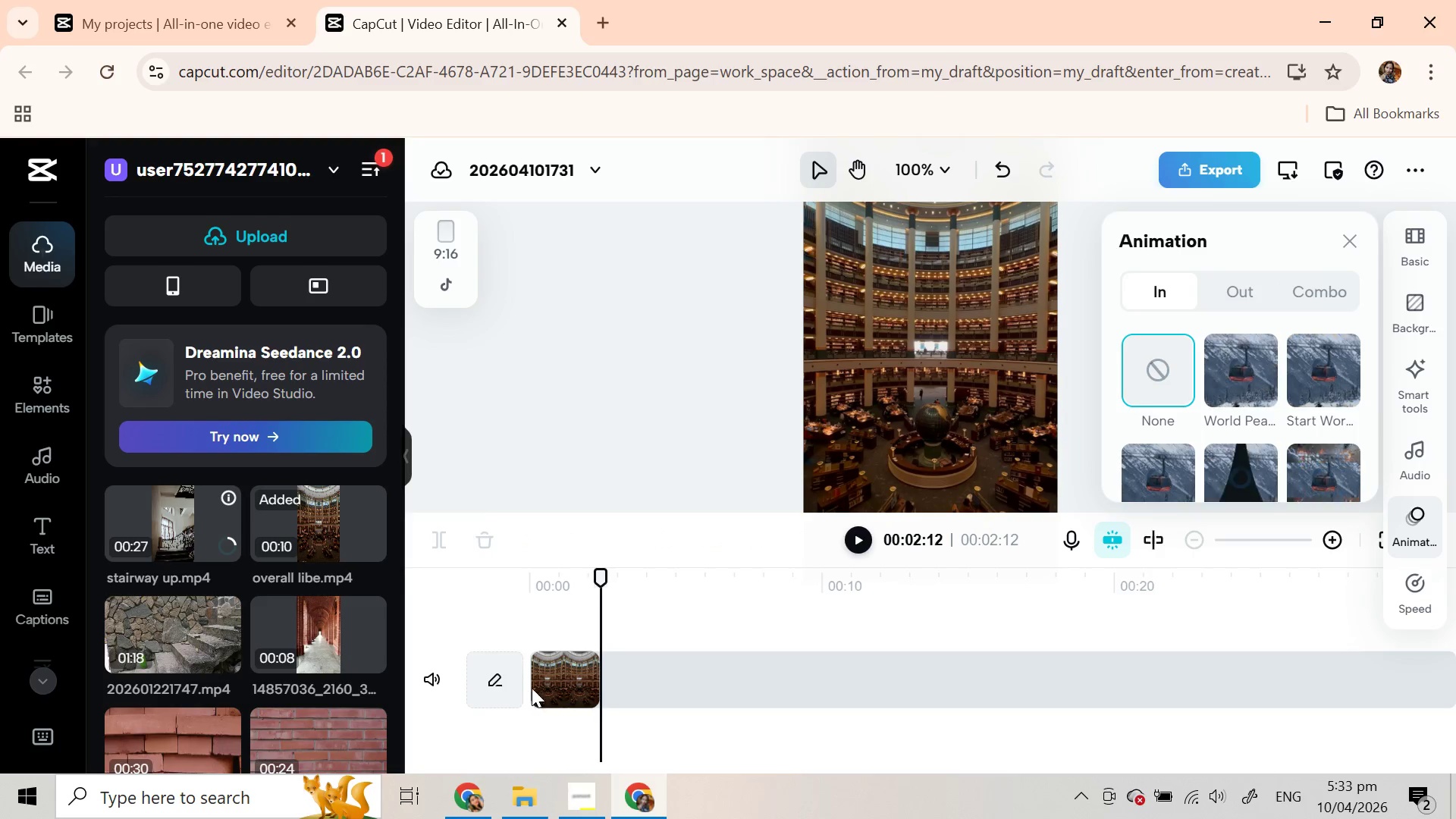 
left_click([536, 688])
 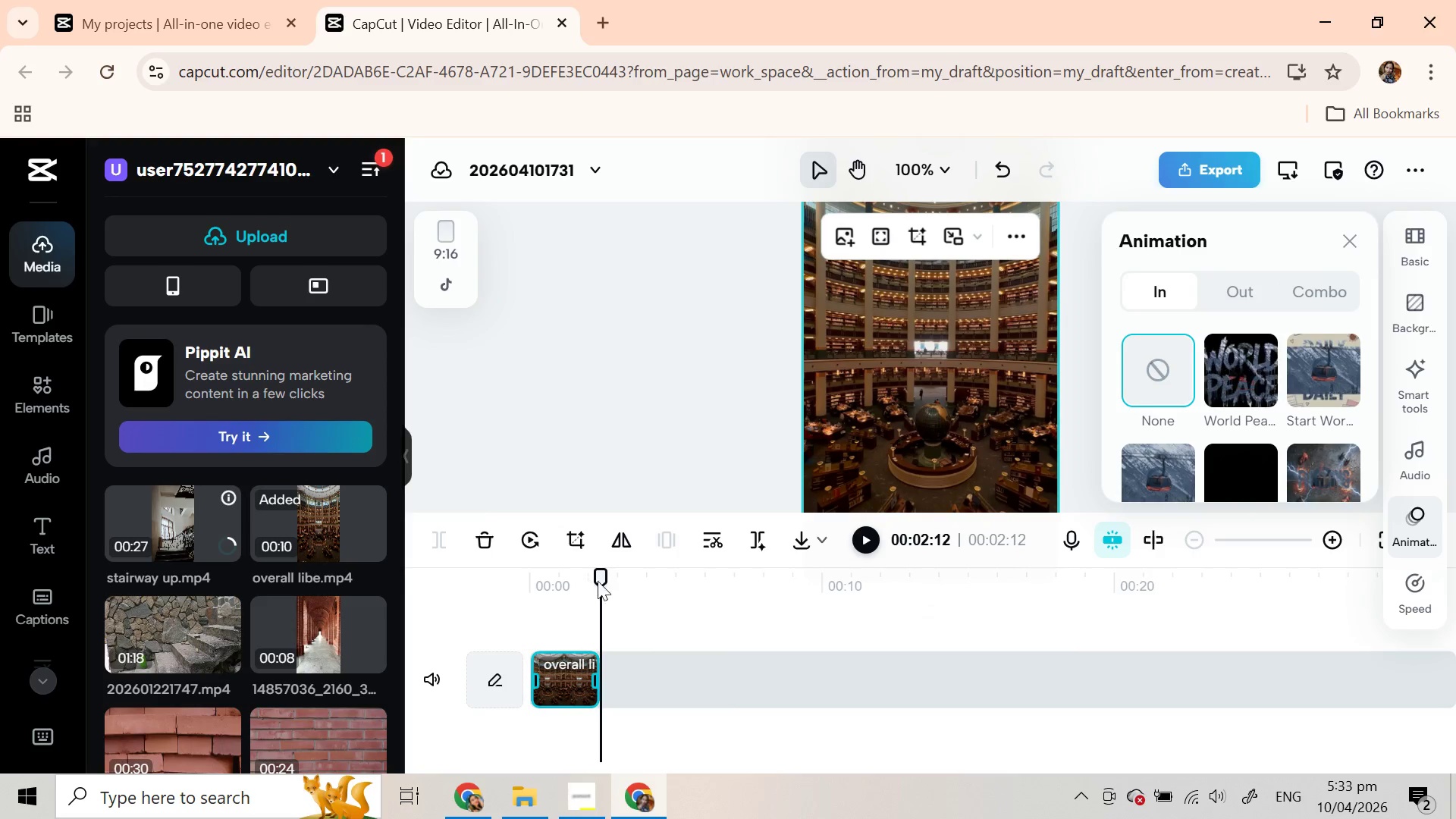 
left_click_drag(start_coordinate=[604, 588], to_coordinate=[574, 580])
 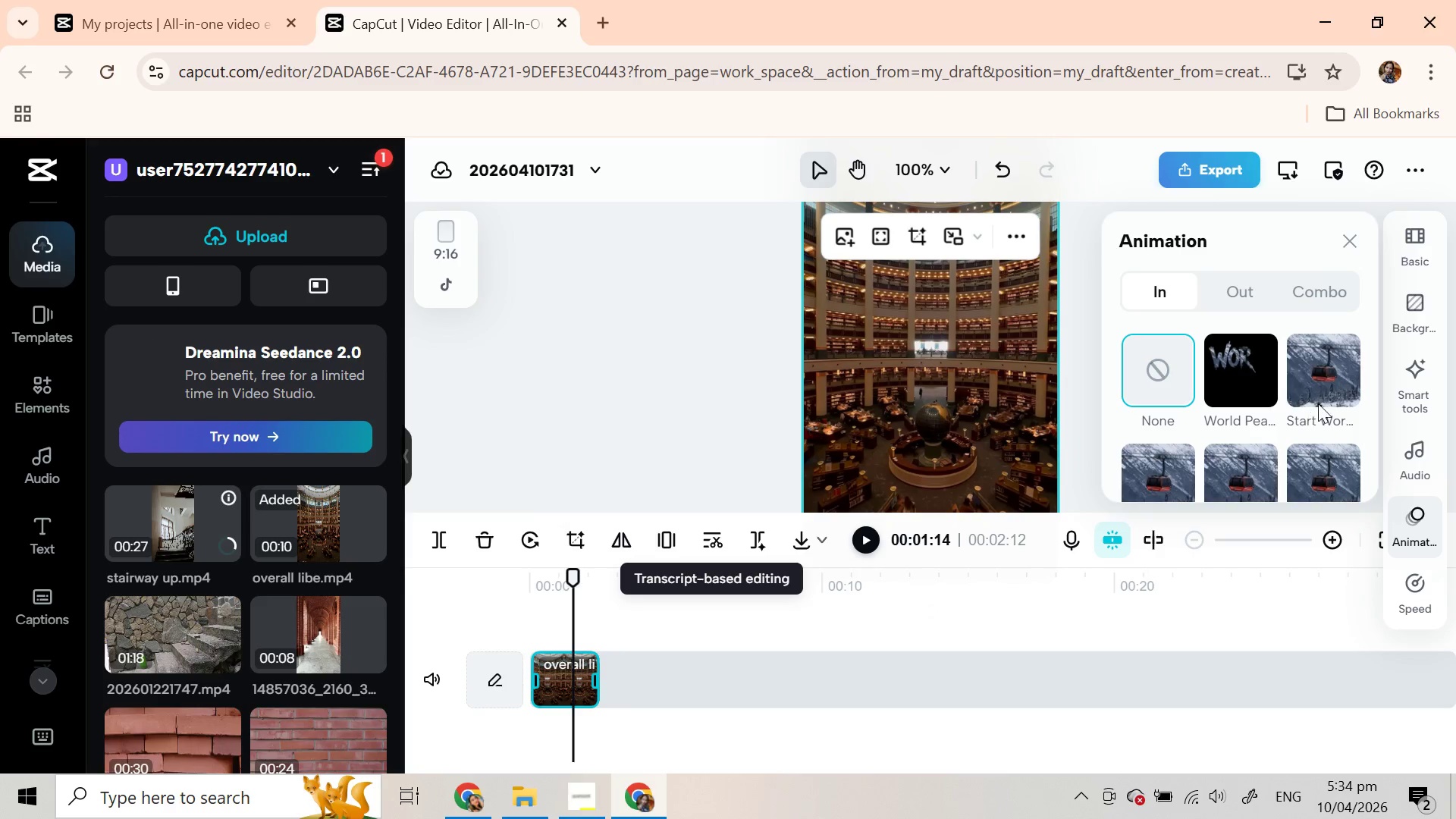 
wait(10.69)
 